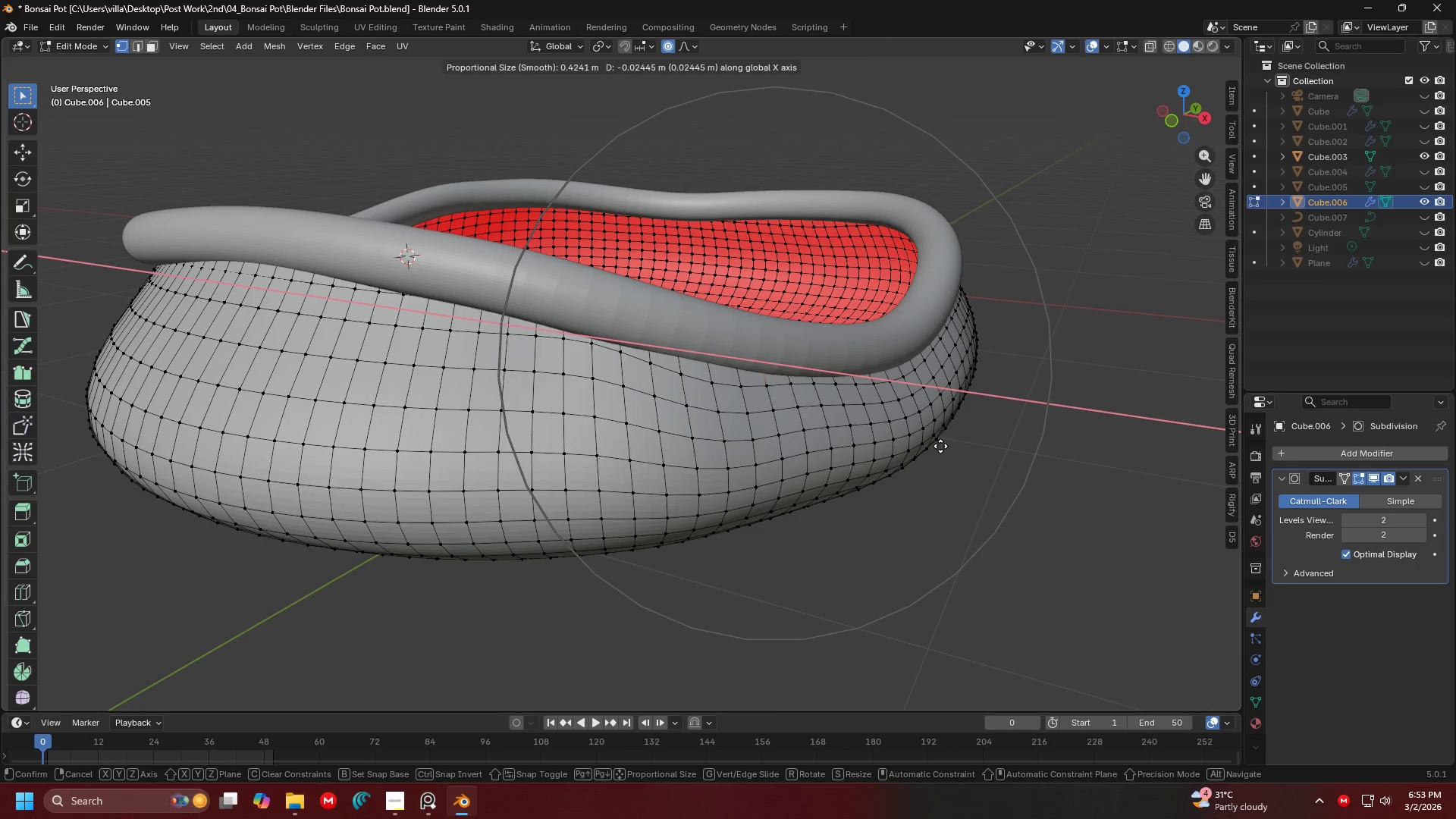 
scroll: coordinate [784, 385], scroll_direction: up, amount: 2.0
 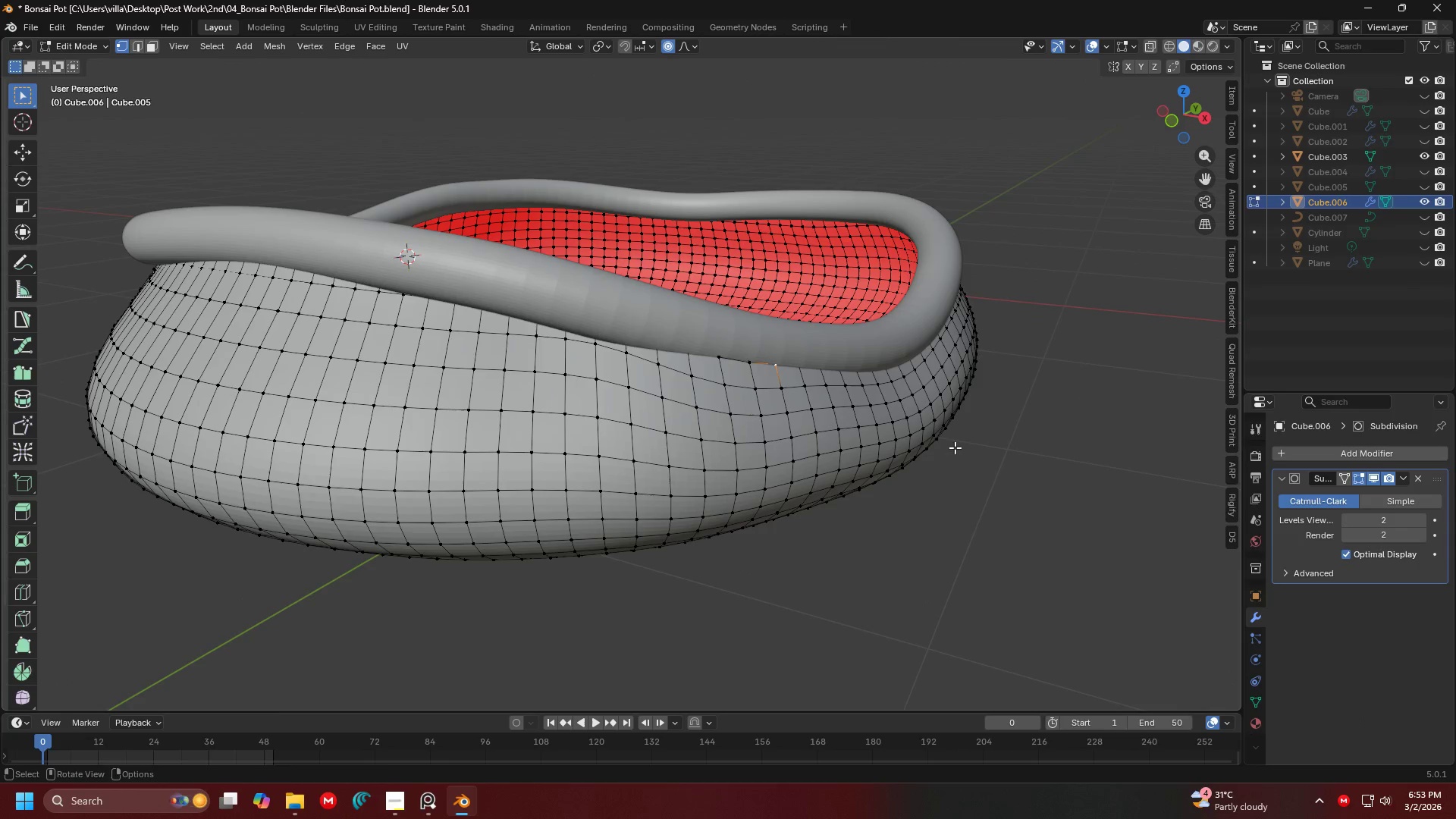 
left_click([940, 446])
 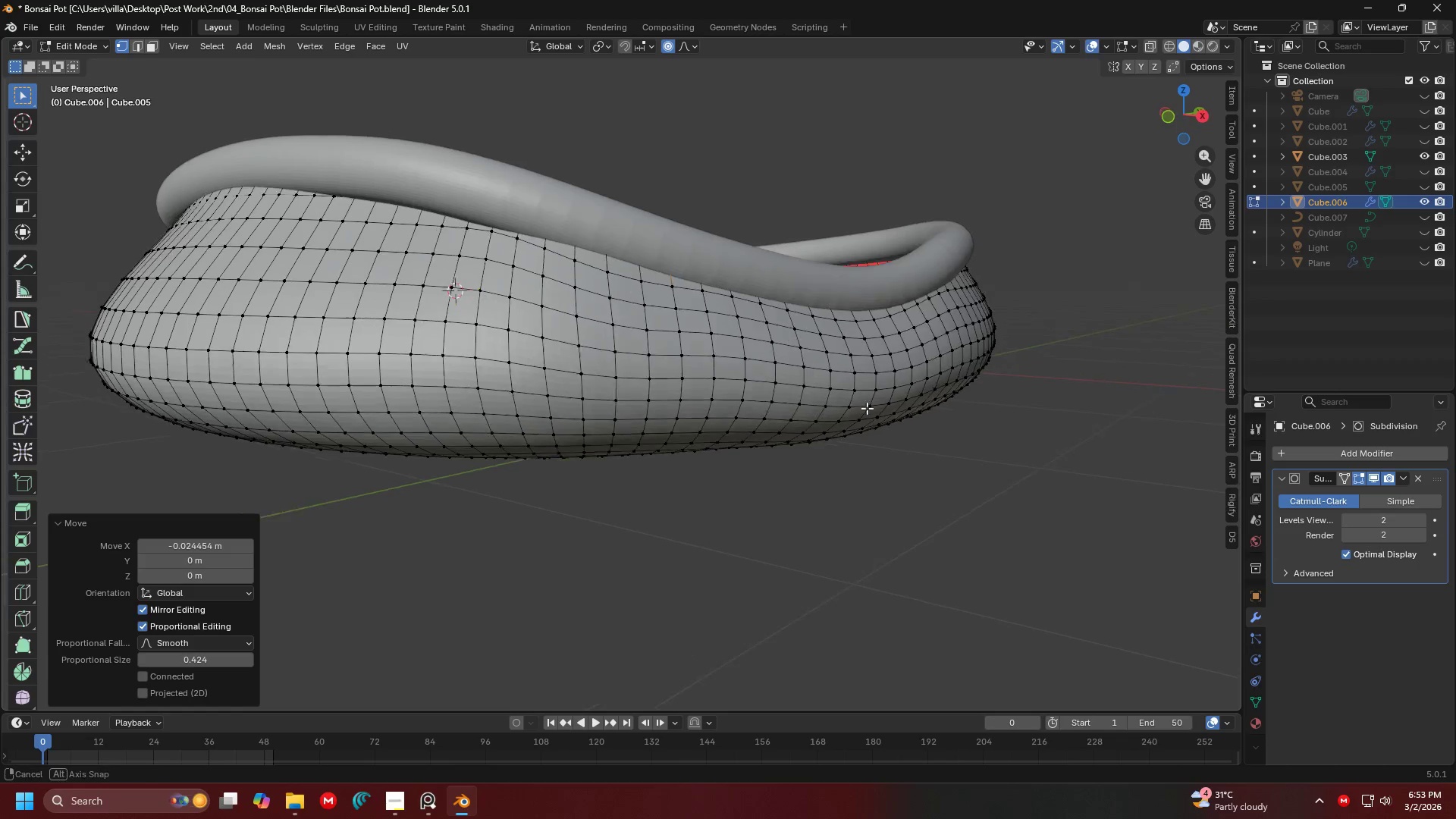 
key(G)
 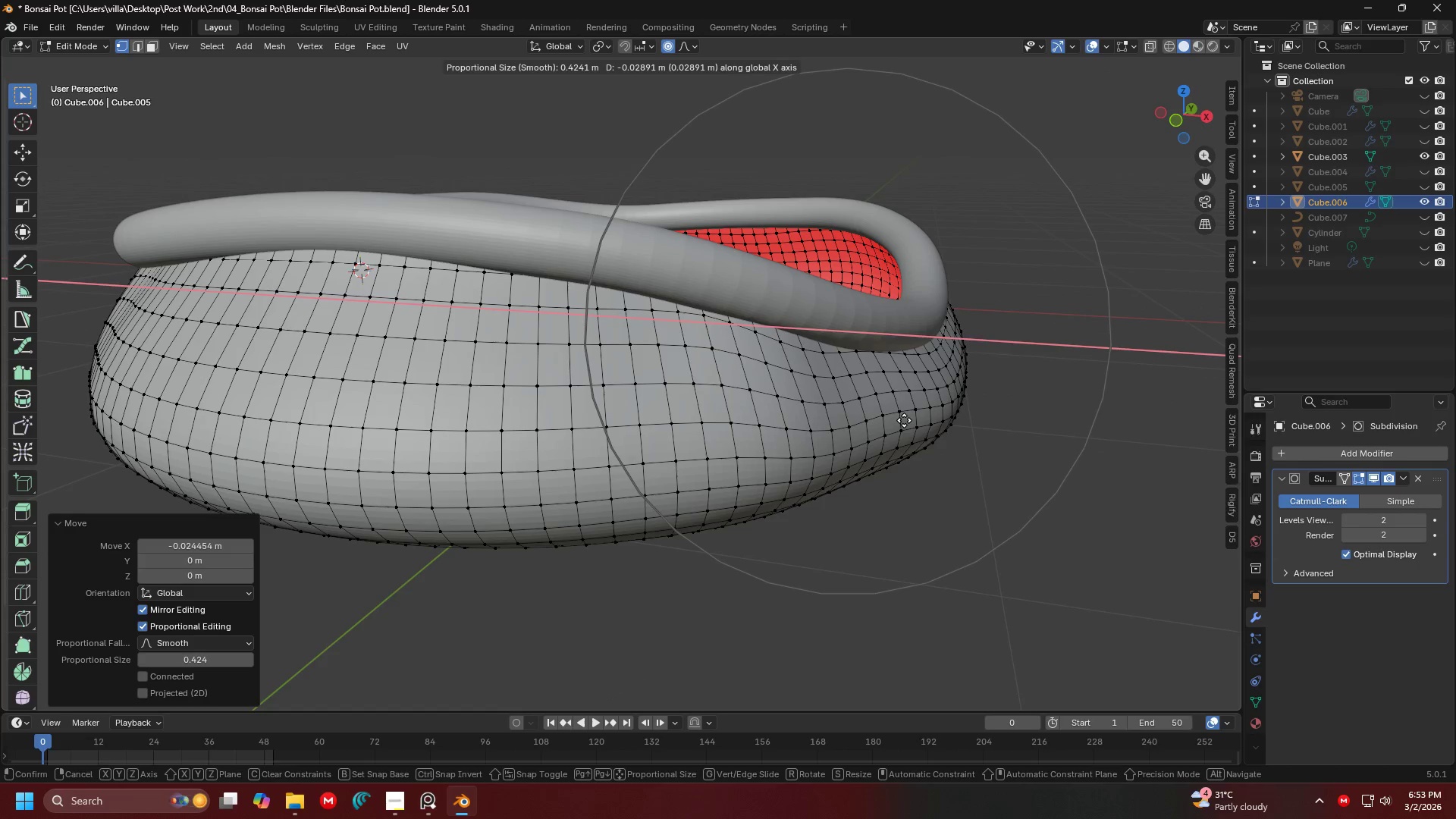 
left_click([904, 420])
 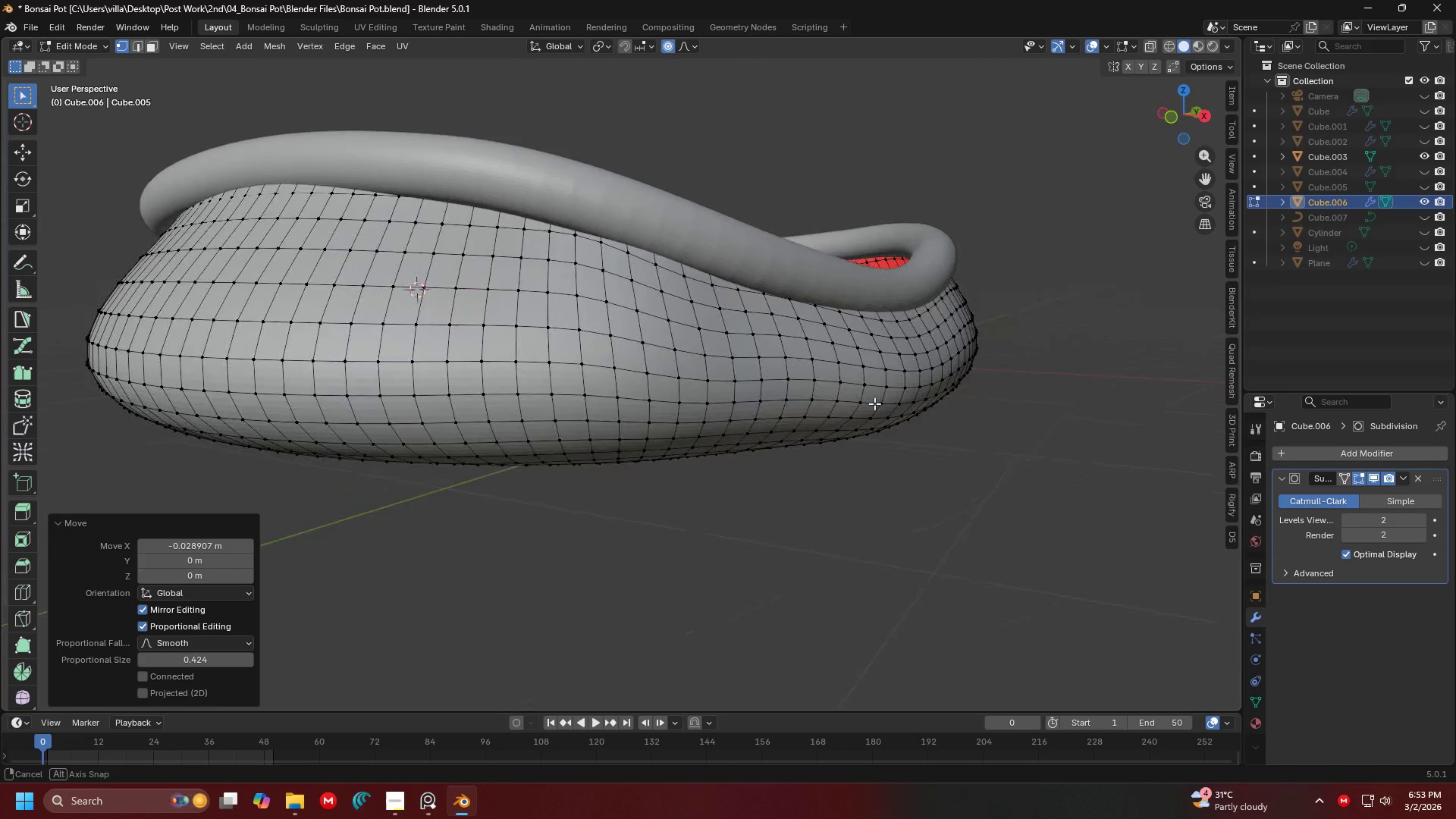 
left_click([734, 332])
 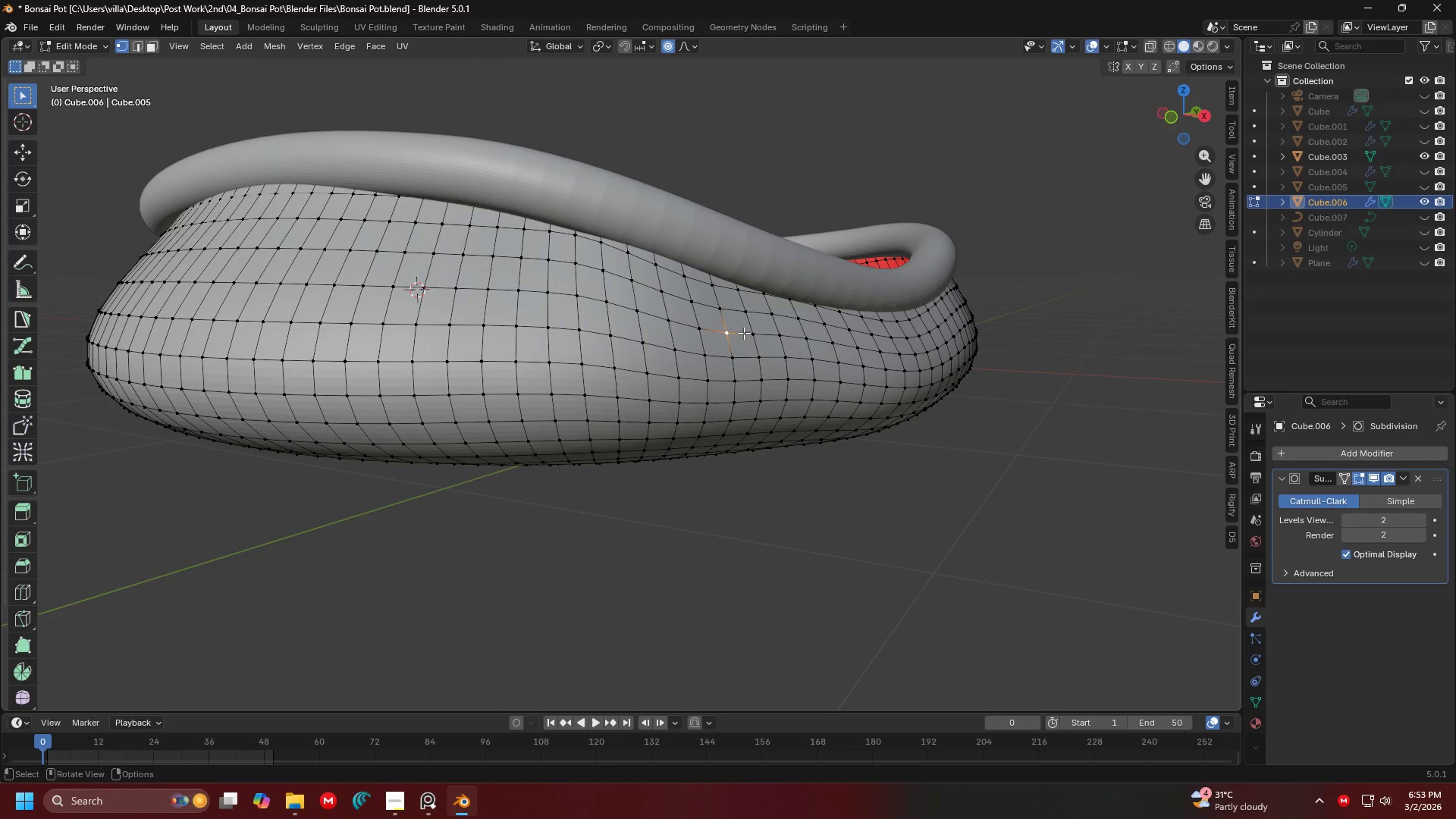 
key(G)
 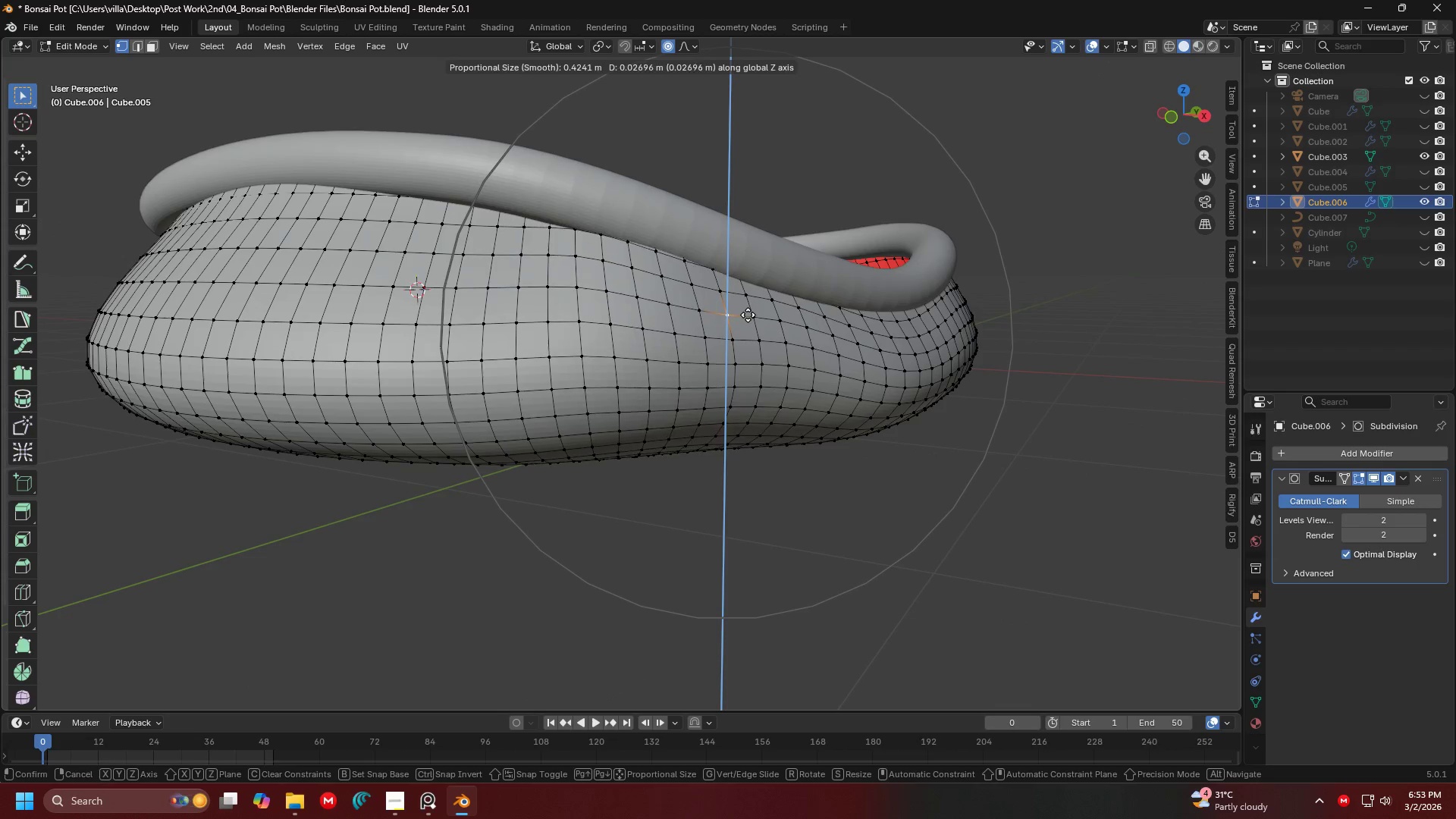 
left_click([748, 315])
 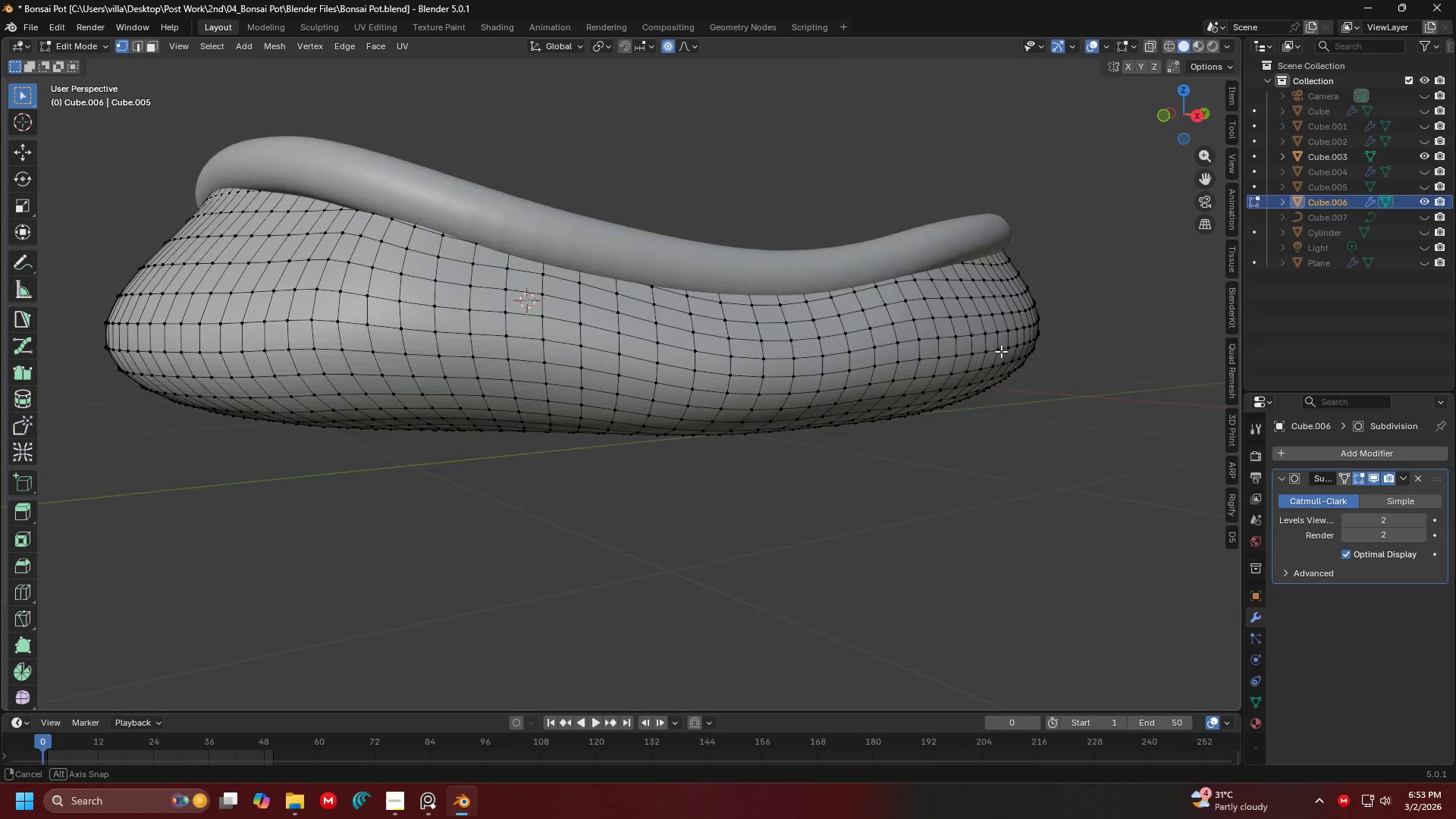 
scroll: coordinate [1086, 372], scroll_direction: up, amount: 1.0
 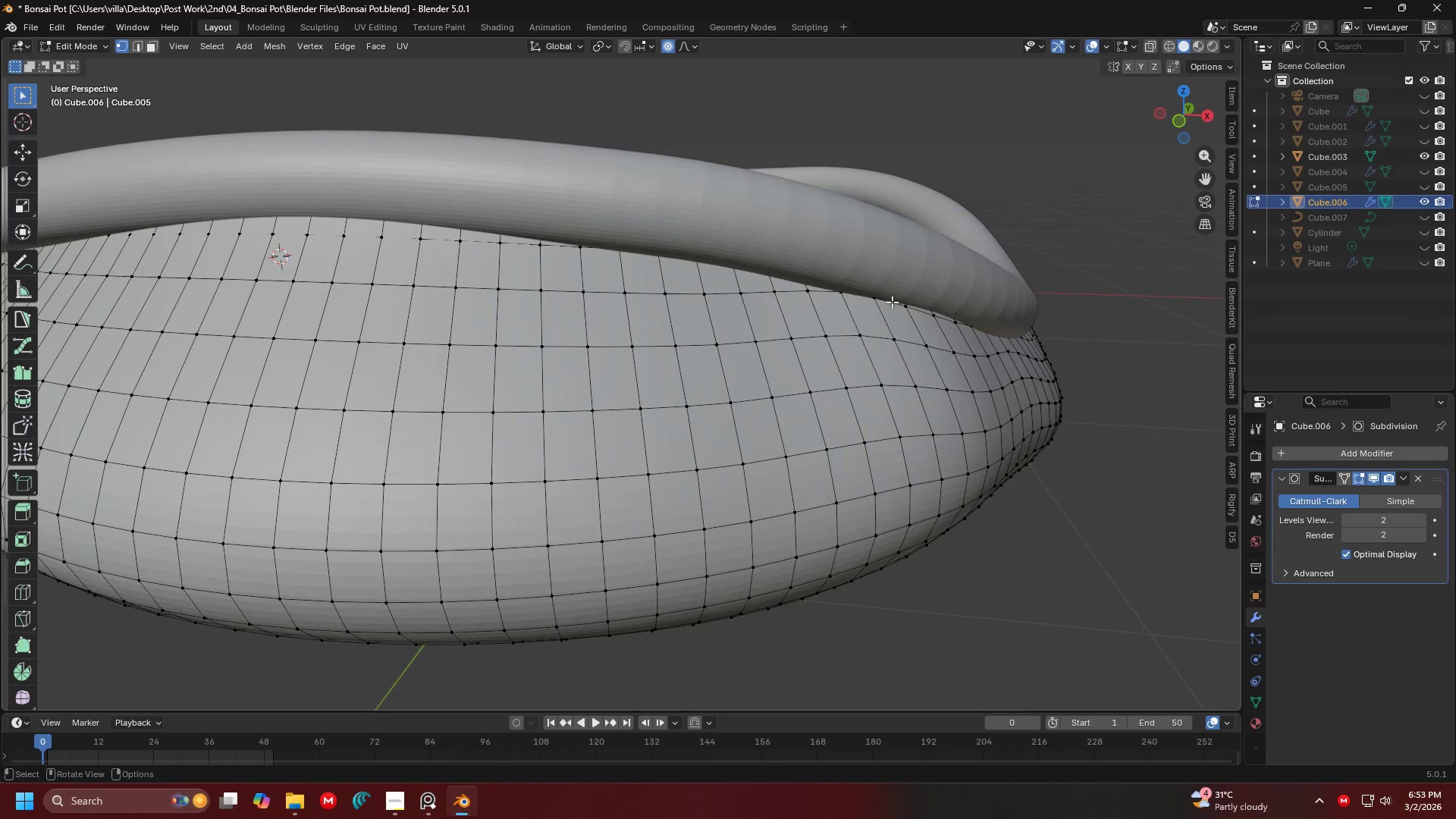 
left_click([864, 297])
 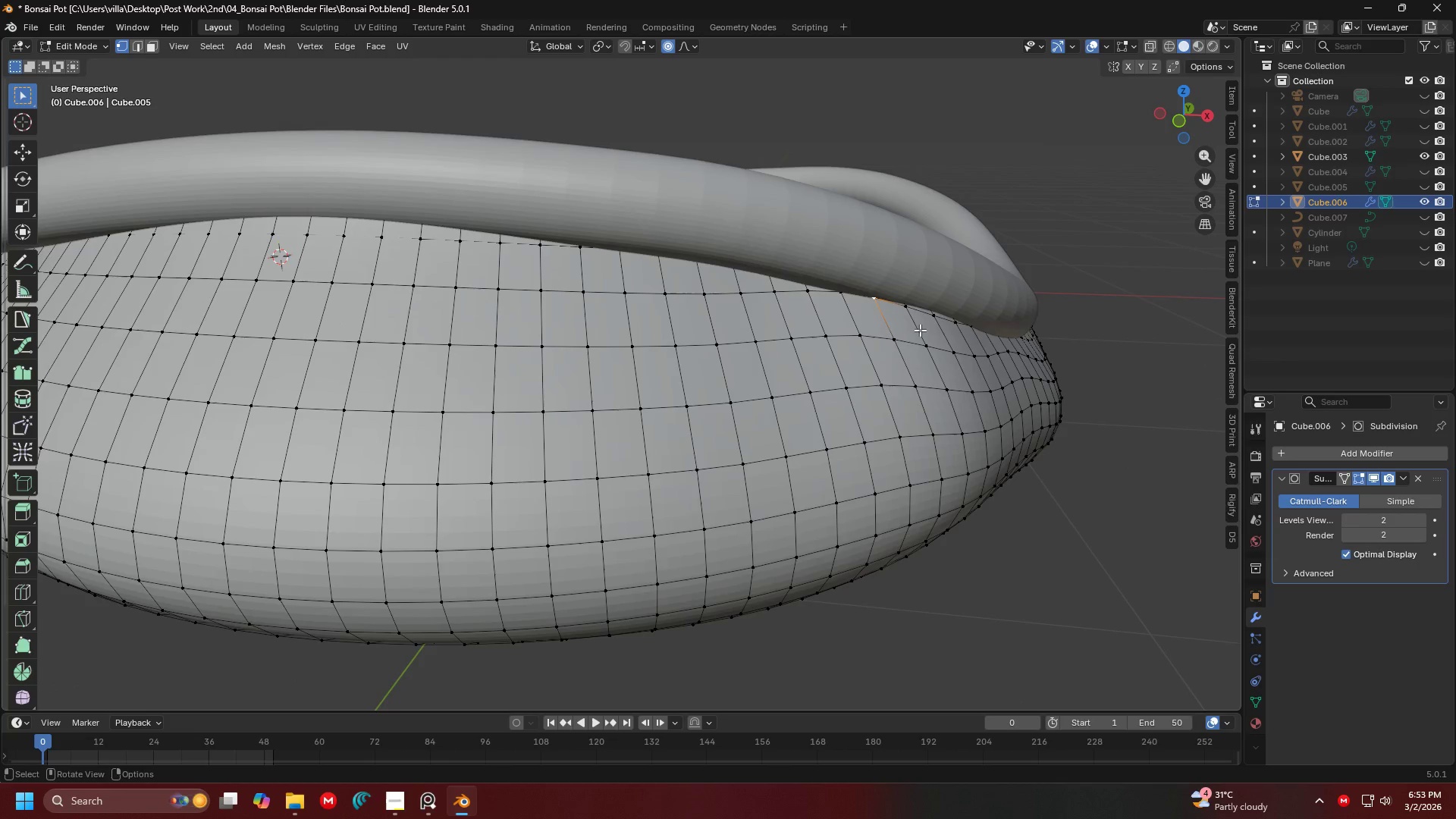 
key(Shift+ShiftLeft)
 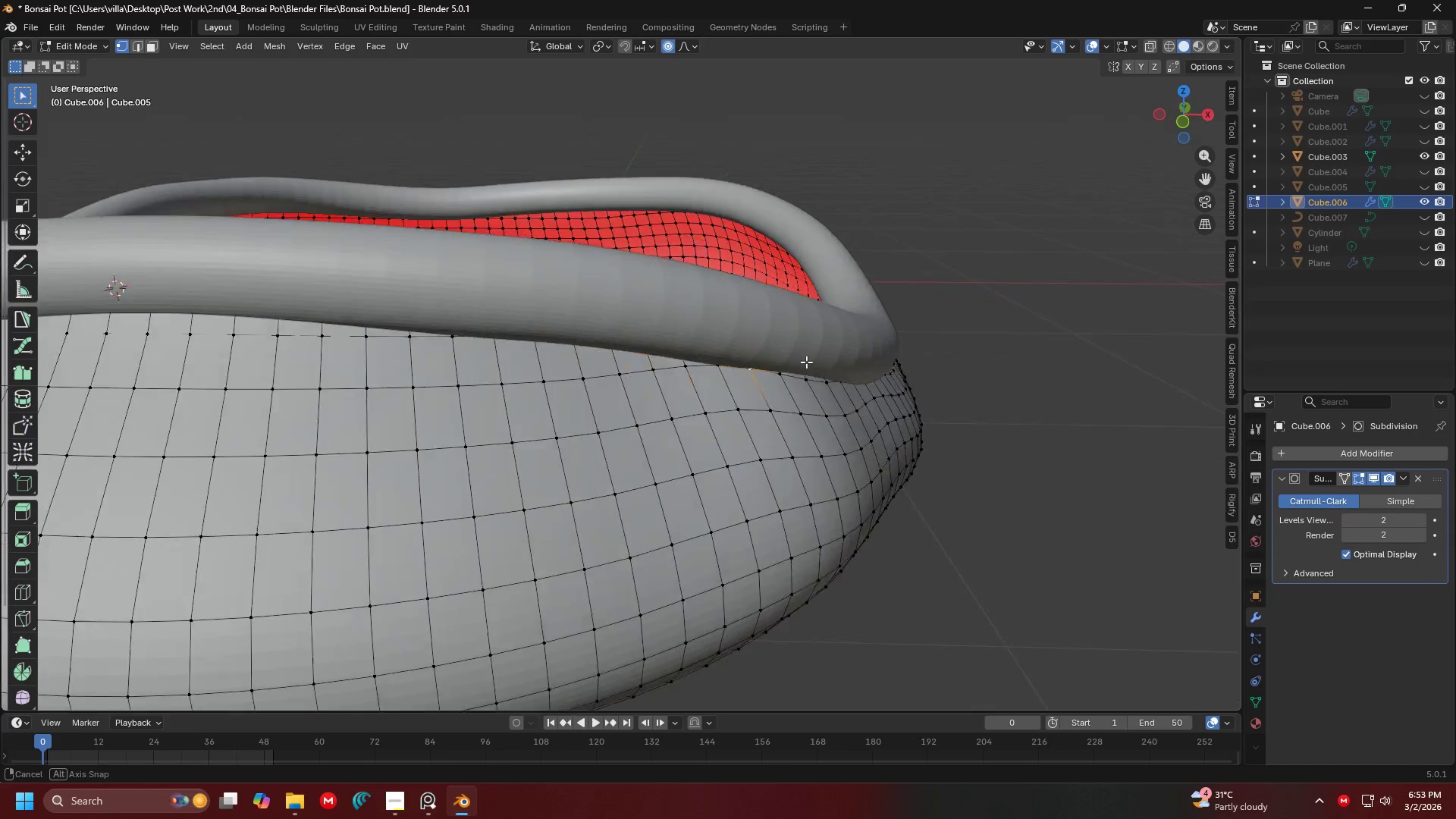 
key(G)
 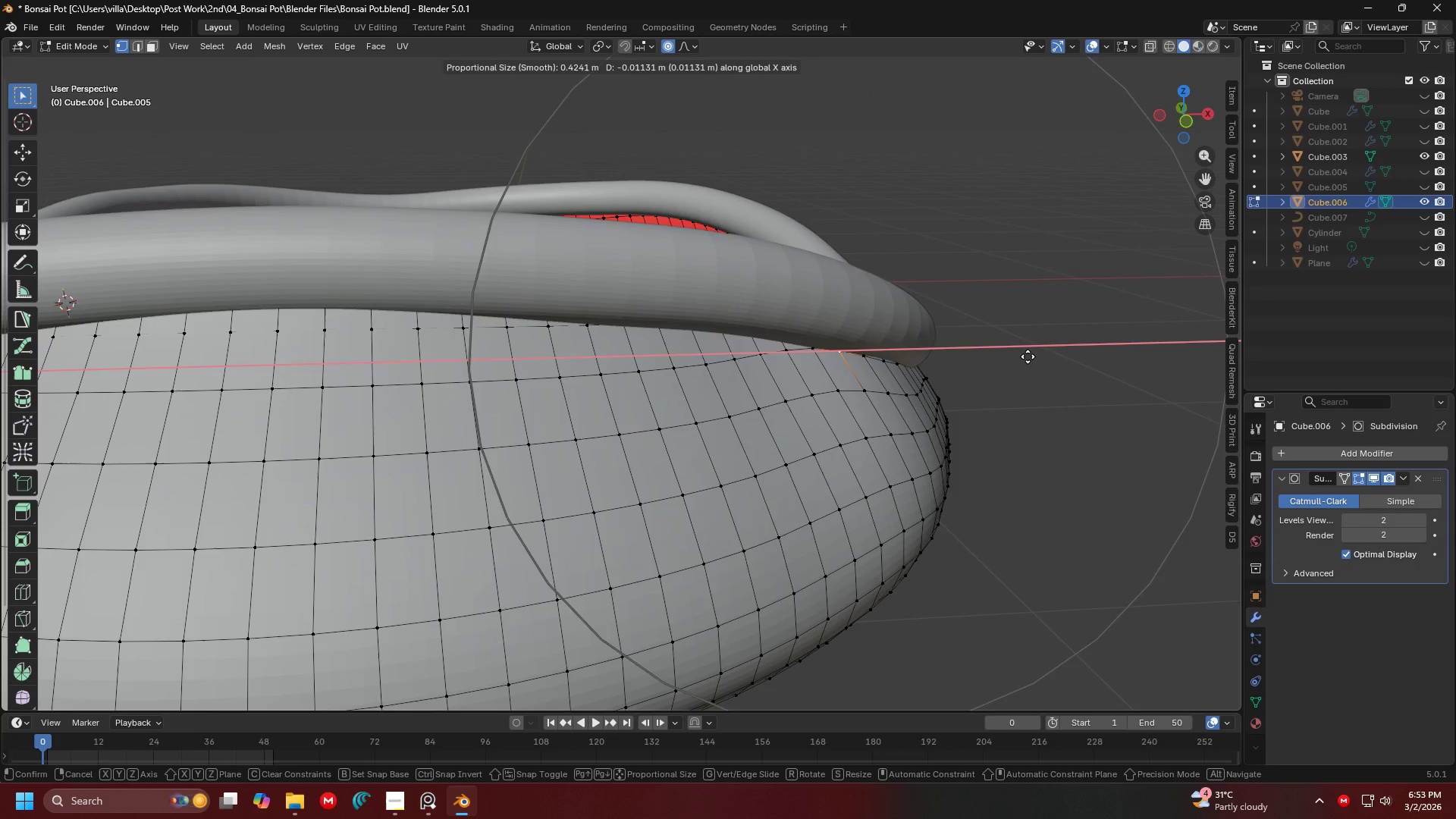 
scroll: coordinate [1028, 356], scroll_direction: up, amount: 5.0
 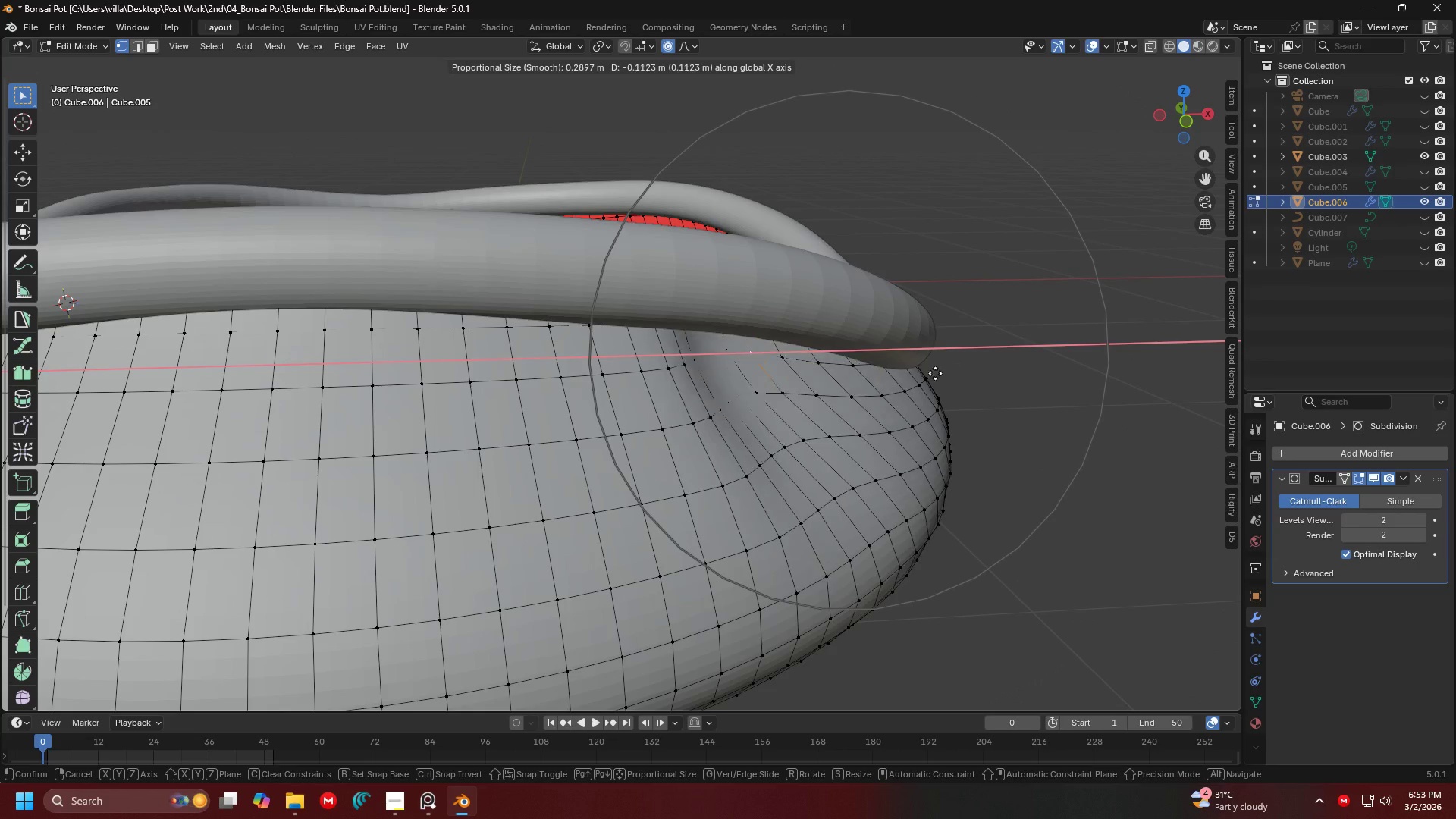 
left_click([694, 381])
 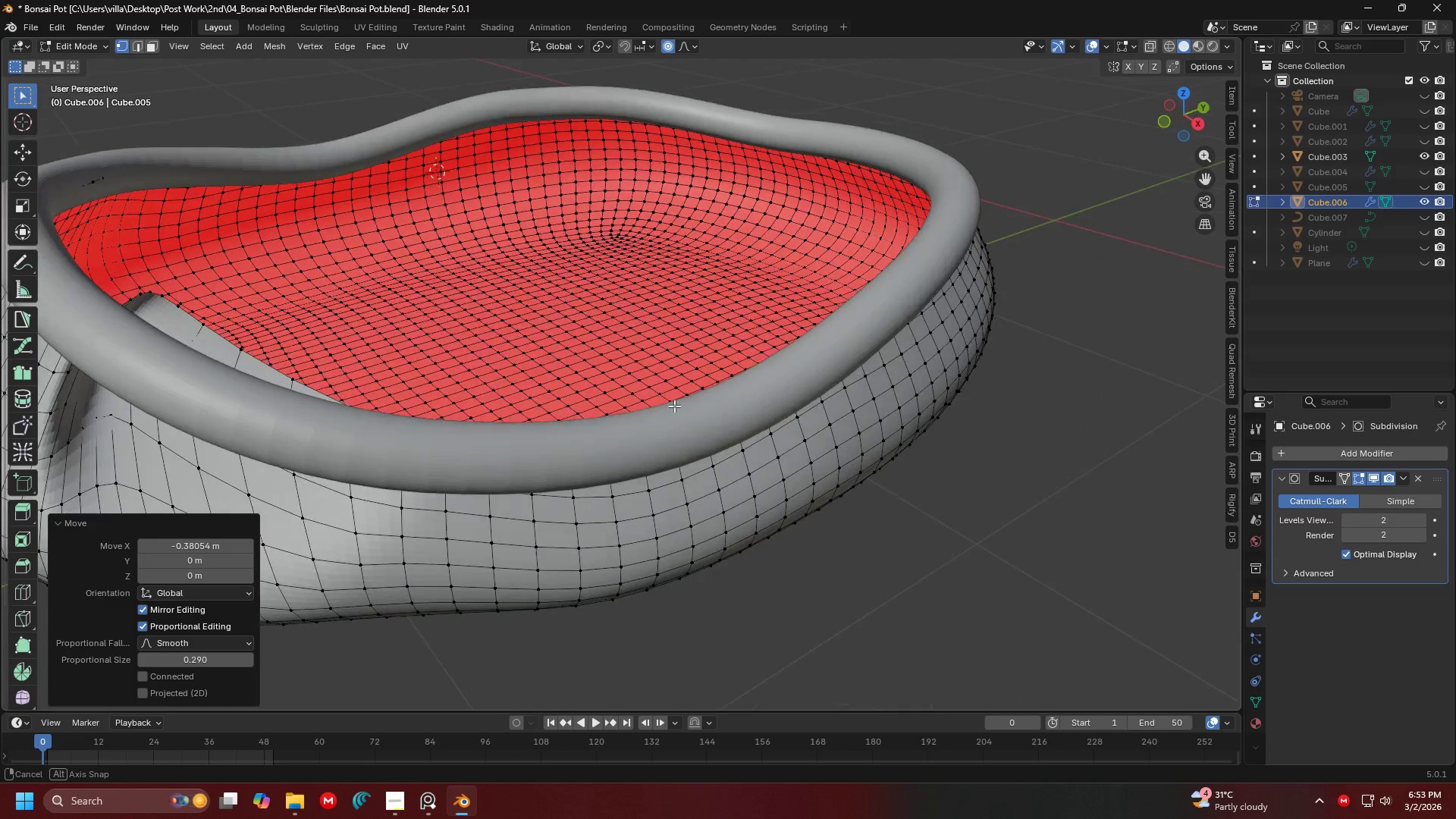 
key(Control+ControlLeft)
 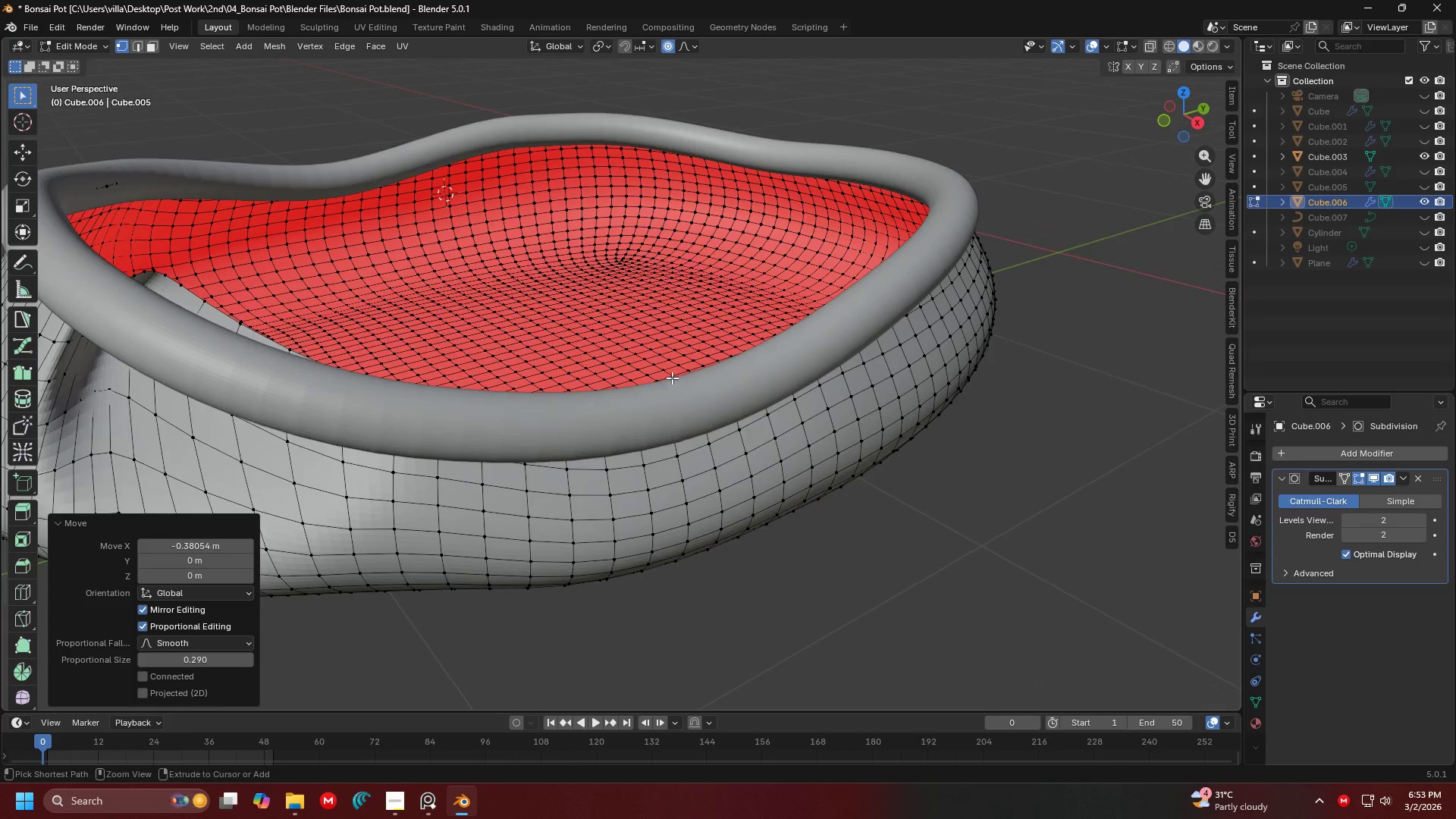 
key(Control+Z)
 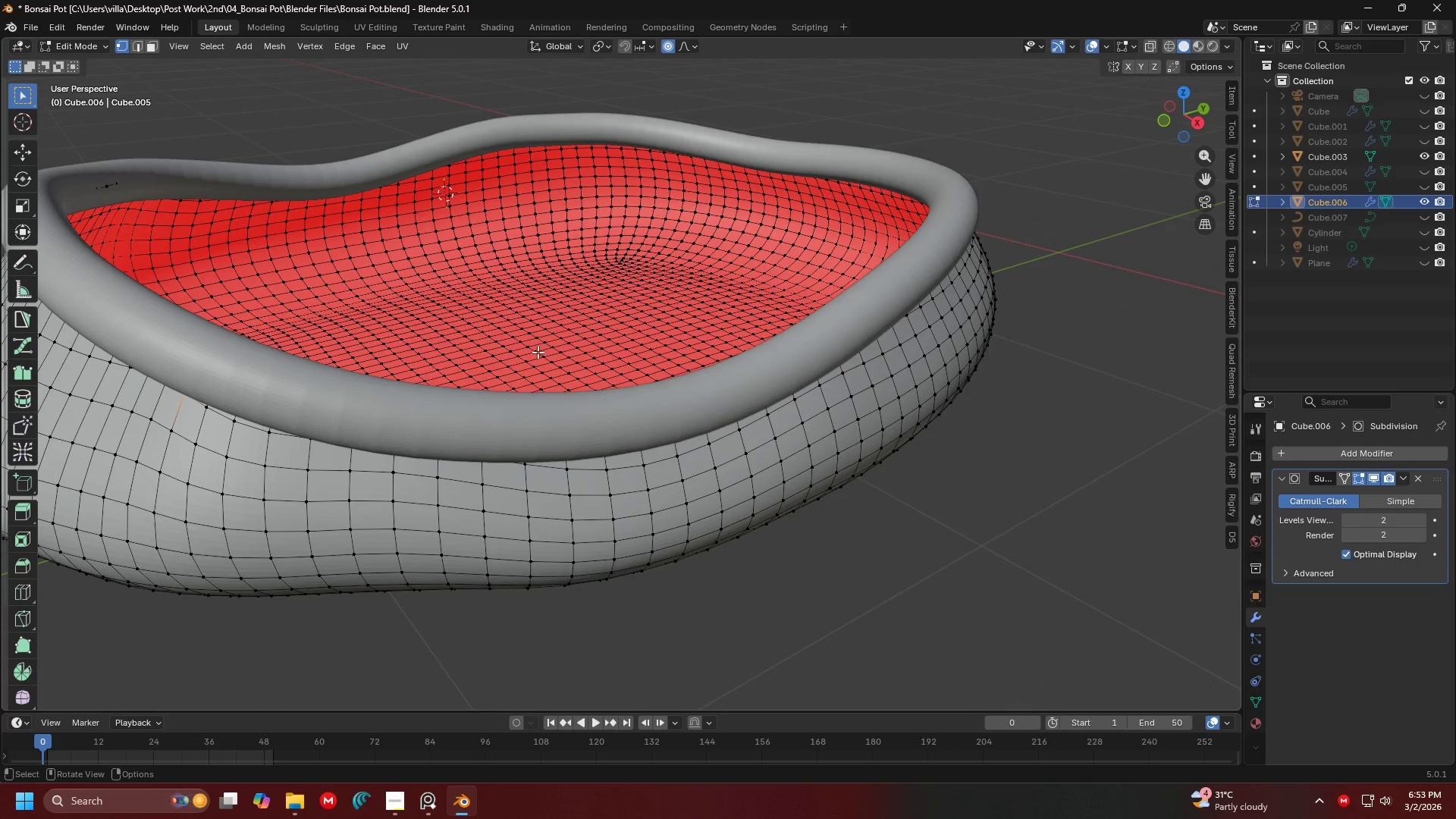 
key(Shift+ShiftLeft)
 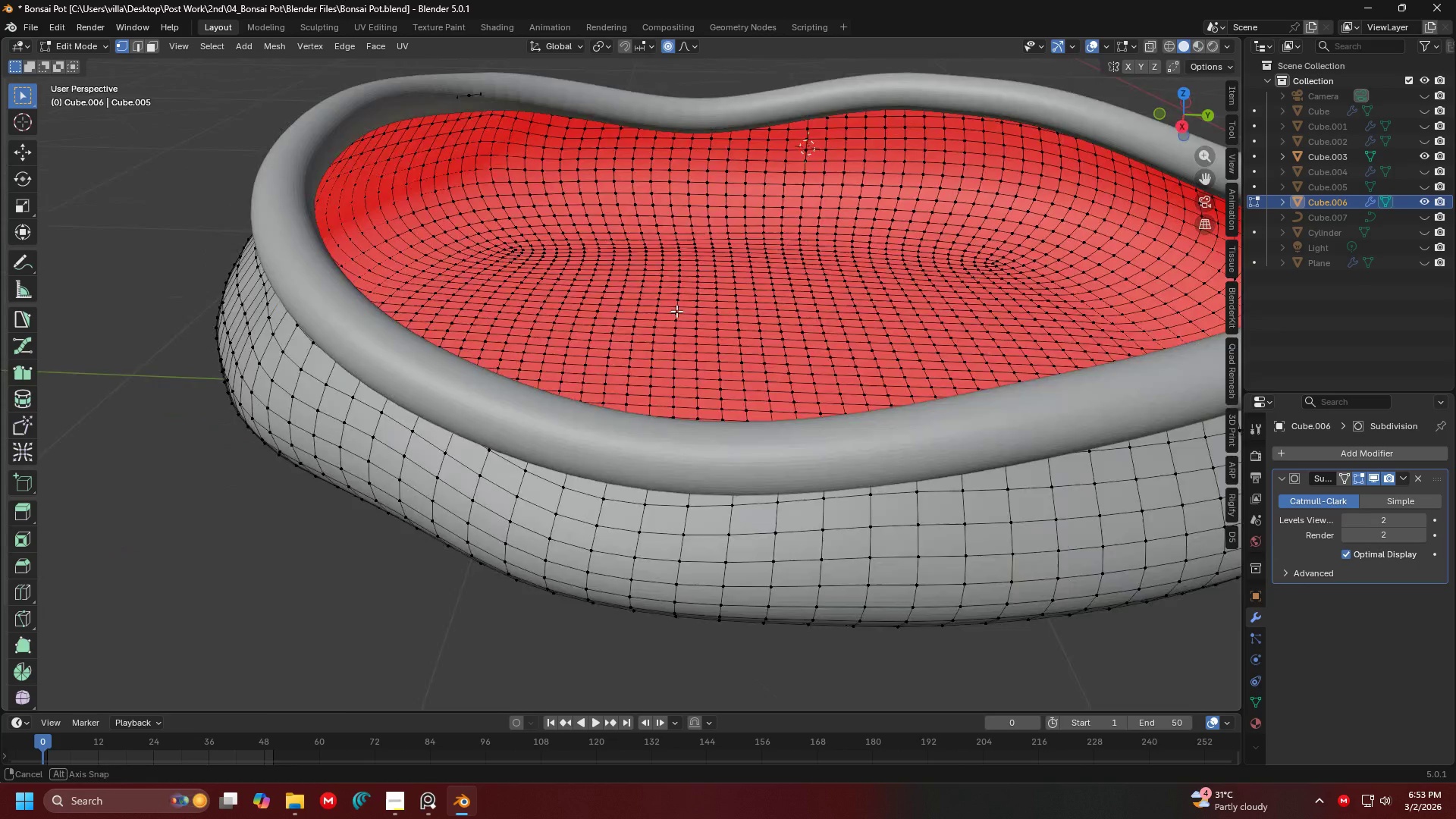 
key(Shift+ShiftLeft)
 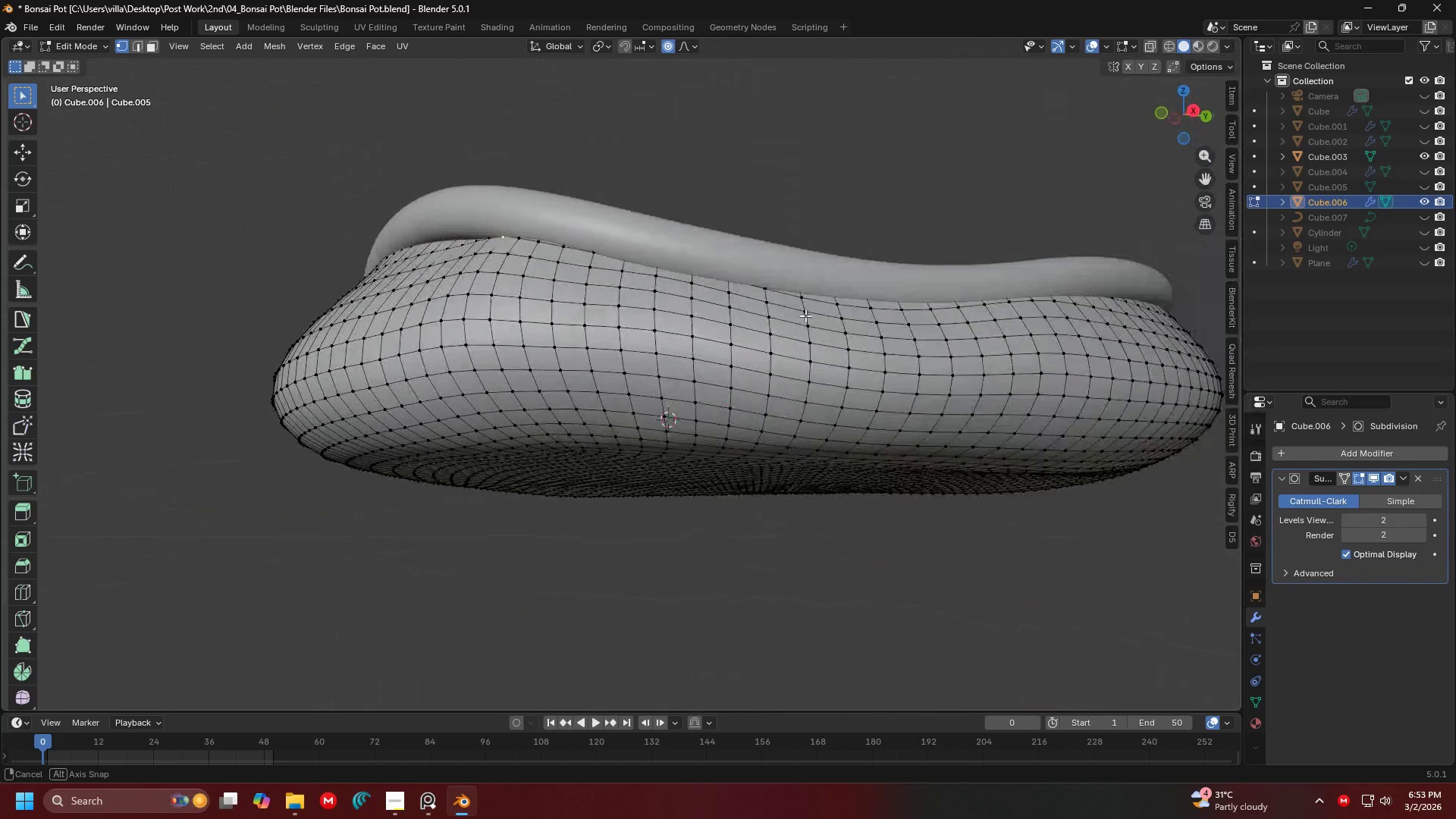 
key(Shift+ShiftLeft)
 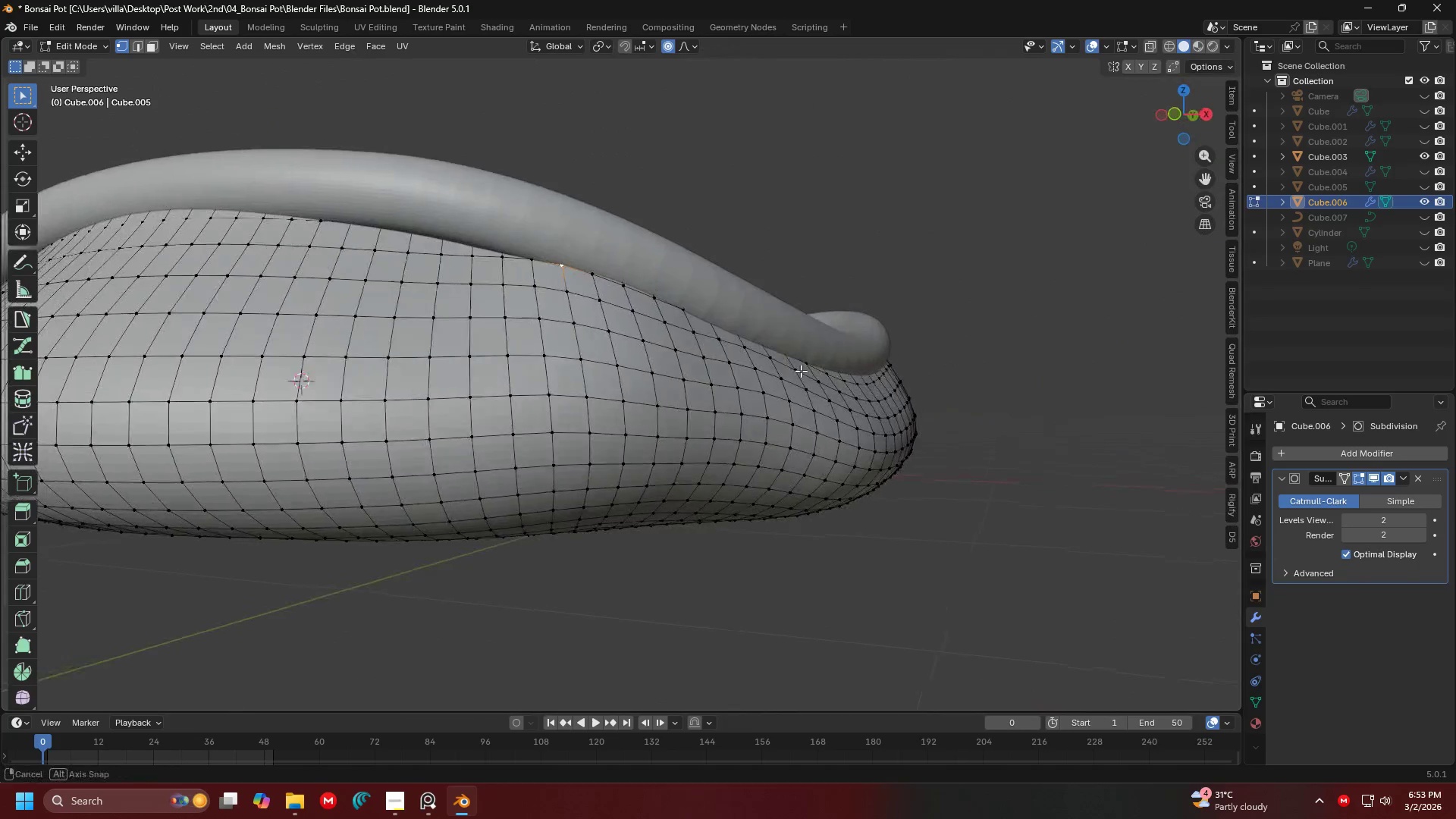 
scroll: coordinate [893, 335], scroll_direction: up, amount: 2.0
 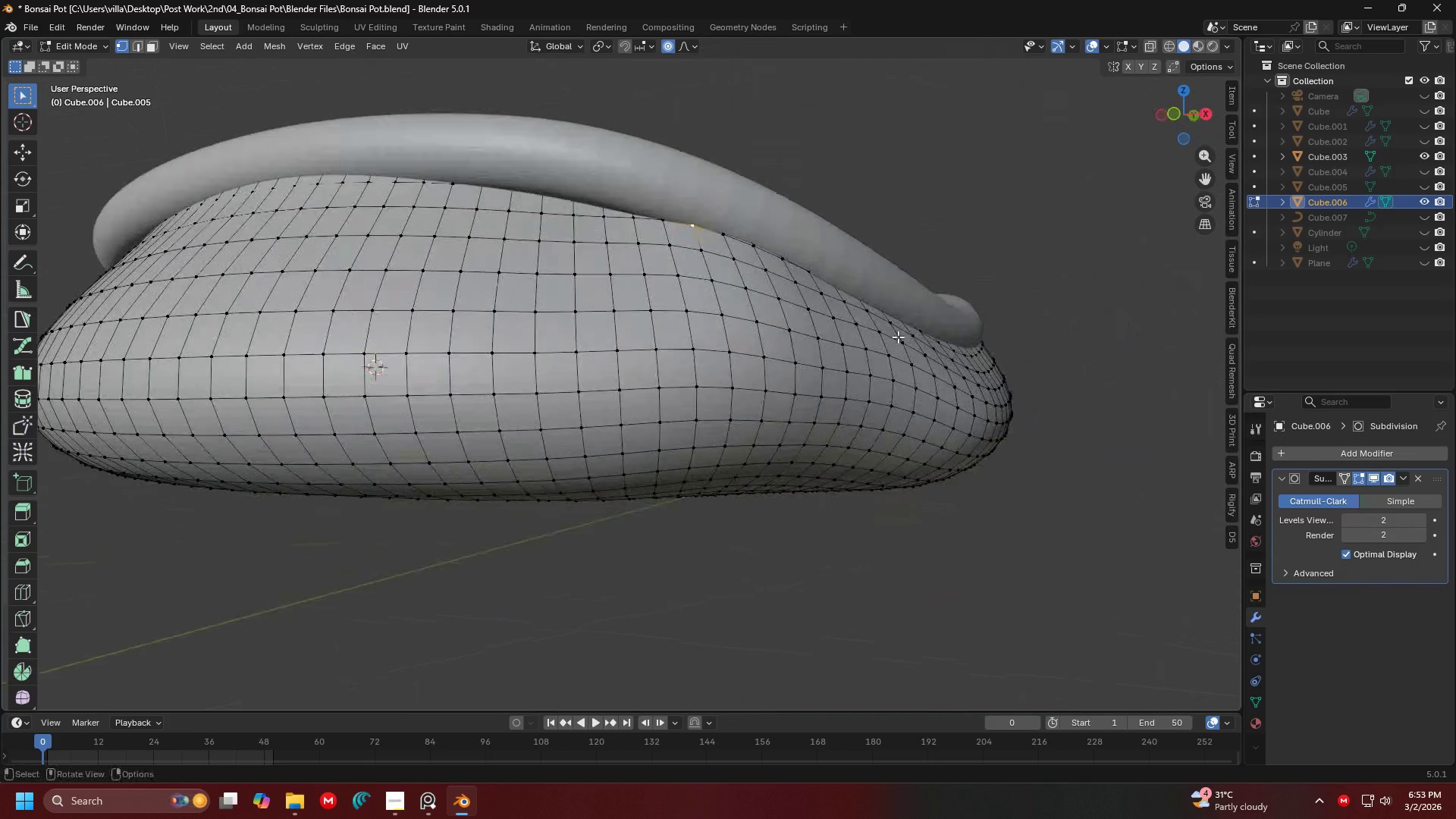 
key(Shift+ShiftLeft)
 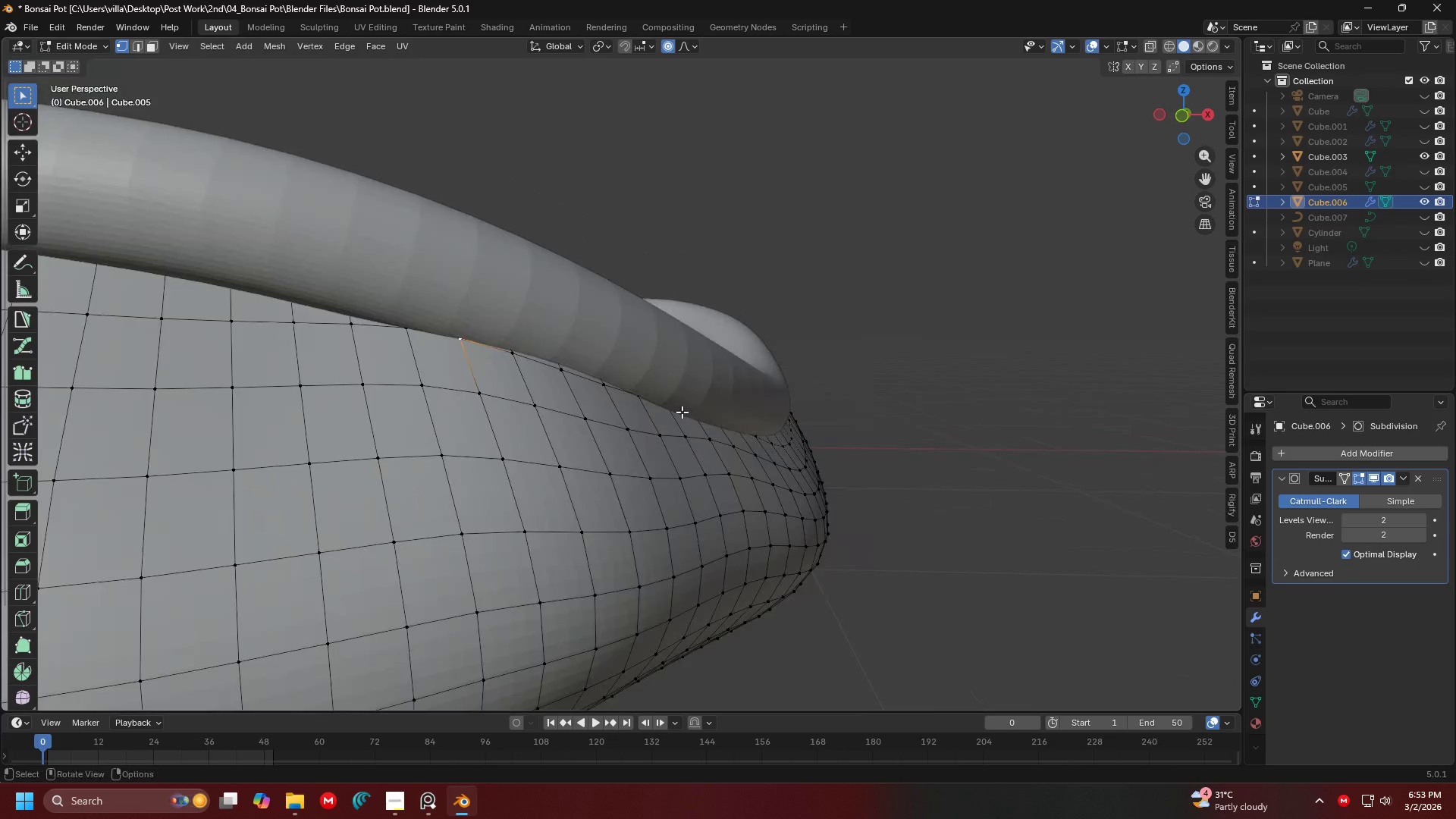 
scroll: coordinate [827, 378], scroll_direction: up, amount: 2.0
 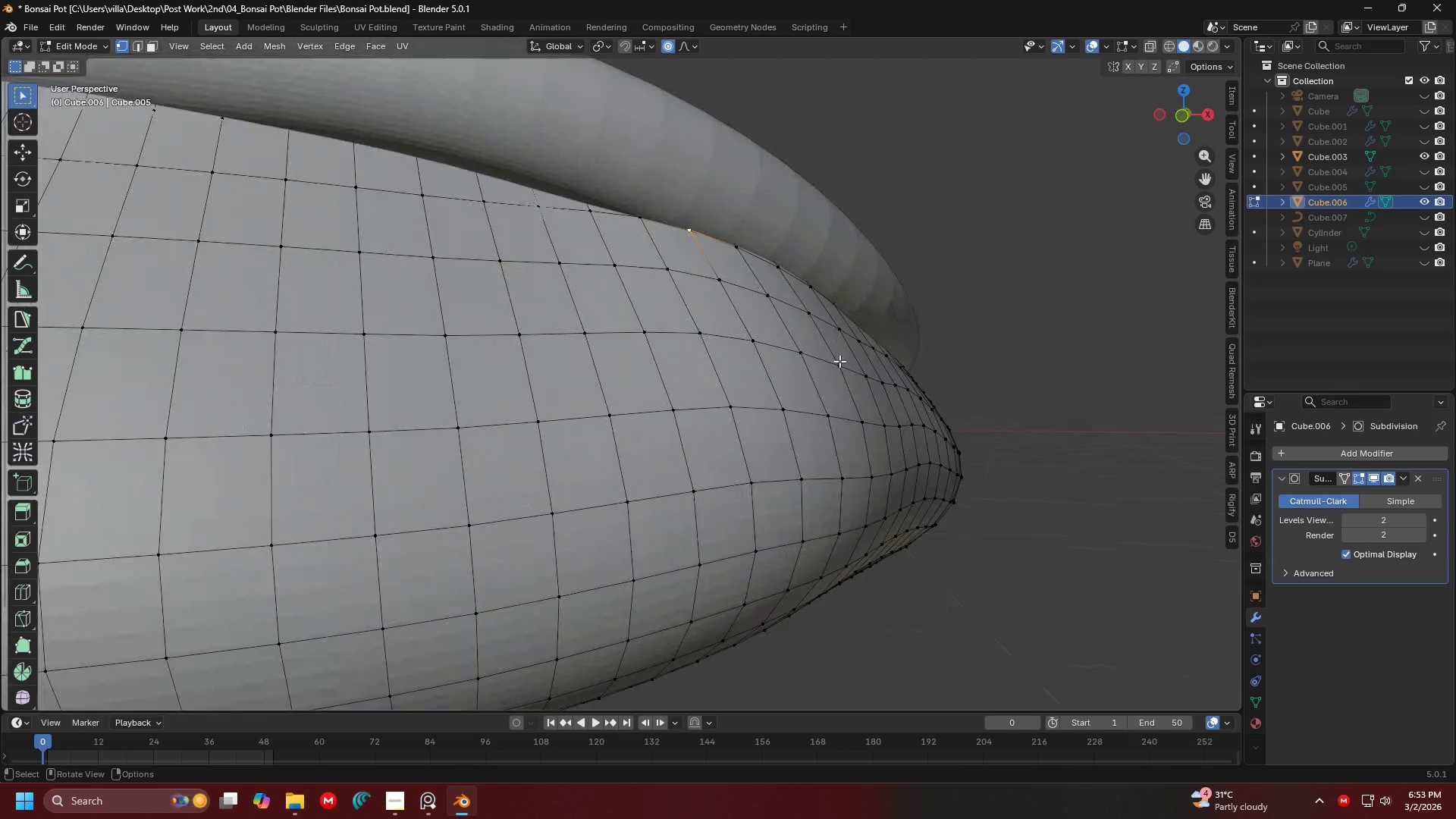 
left_click([648, 372])
 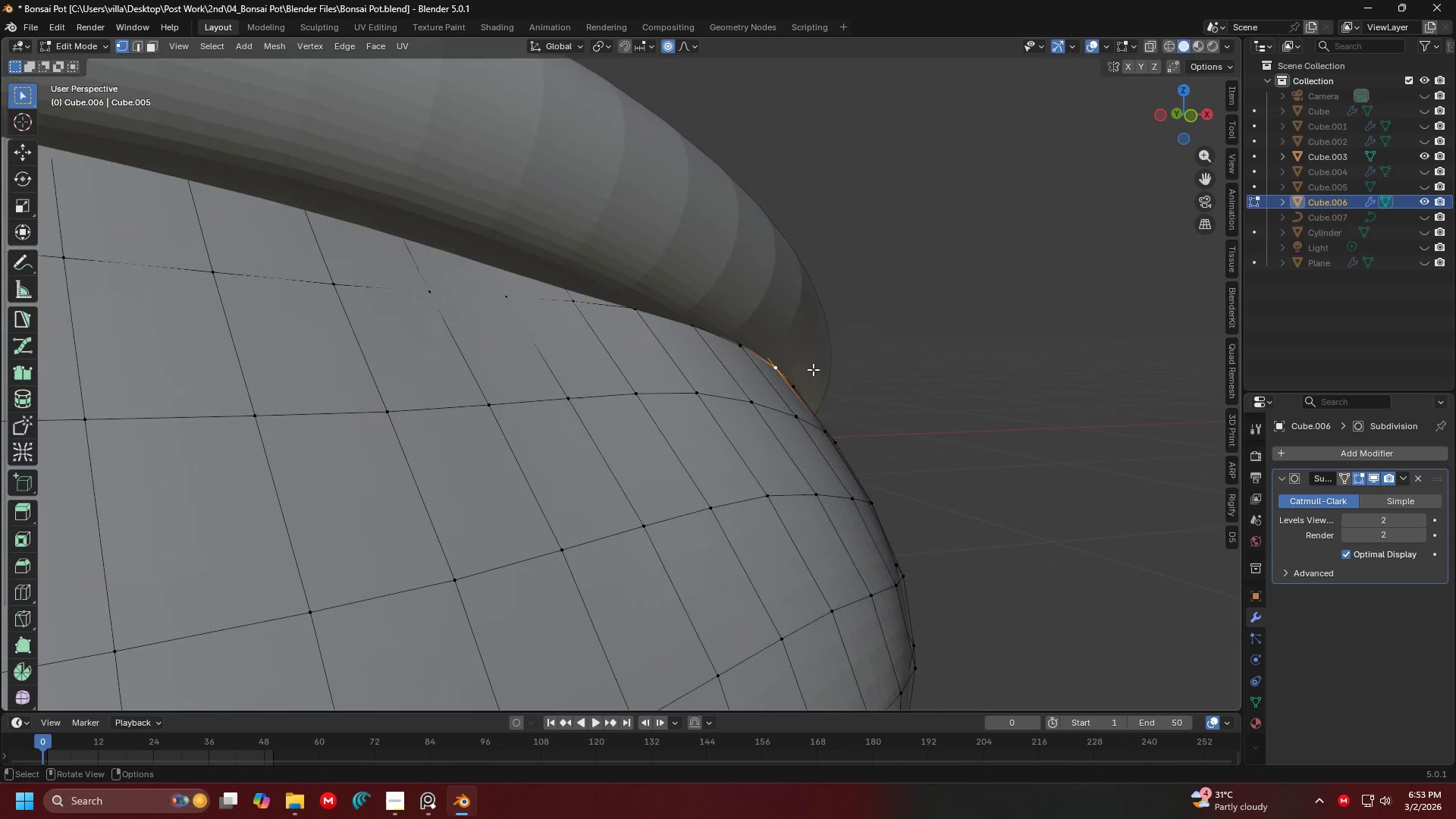 
scroll: coordinate [714, 416], scroll_direction: up, amount: 2.0
 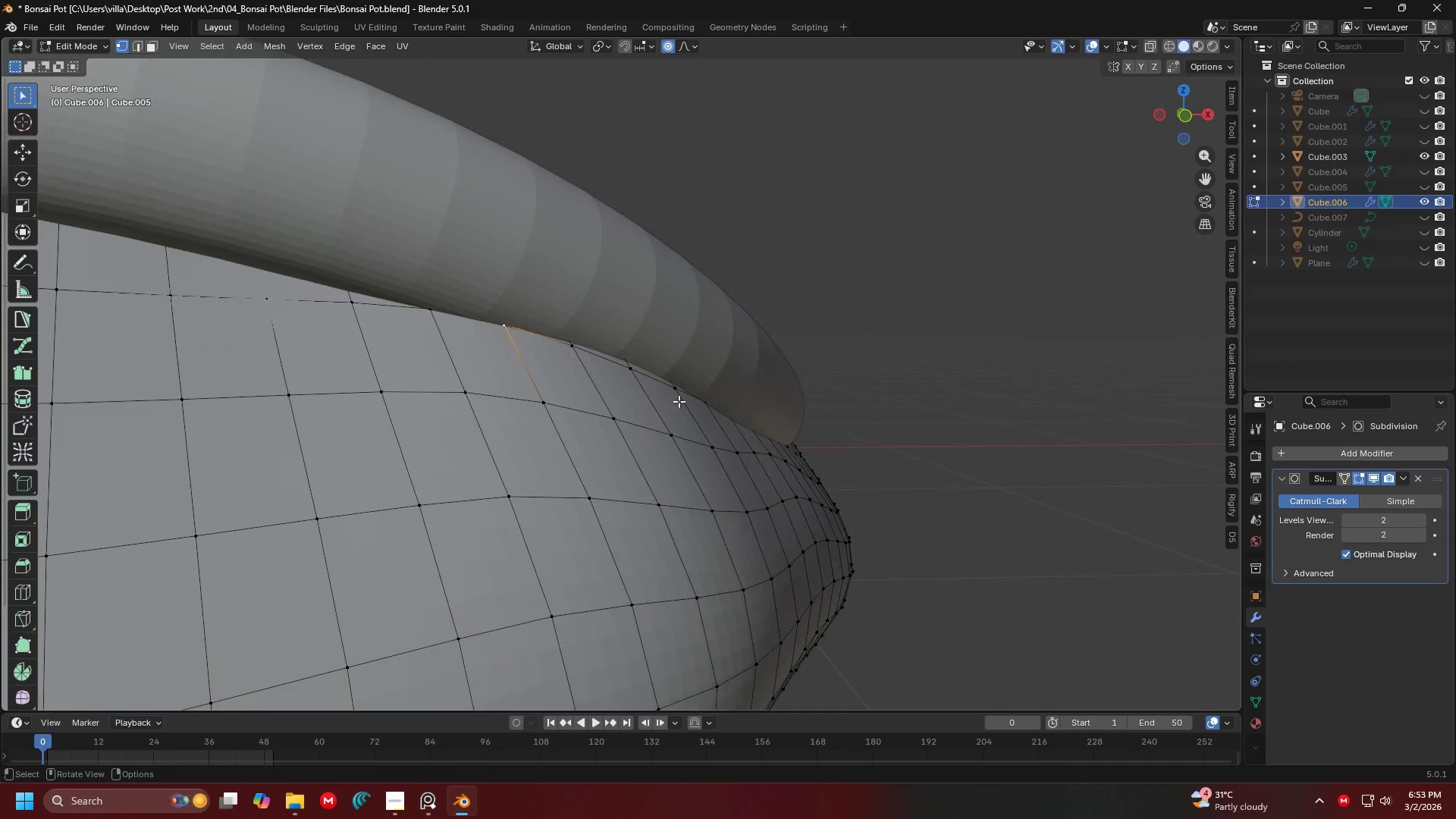 
key(G)
 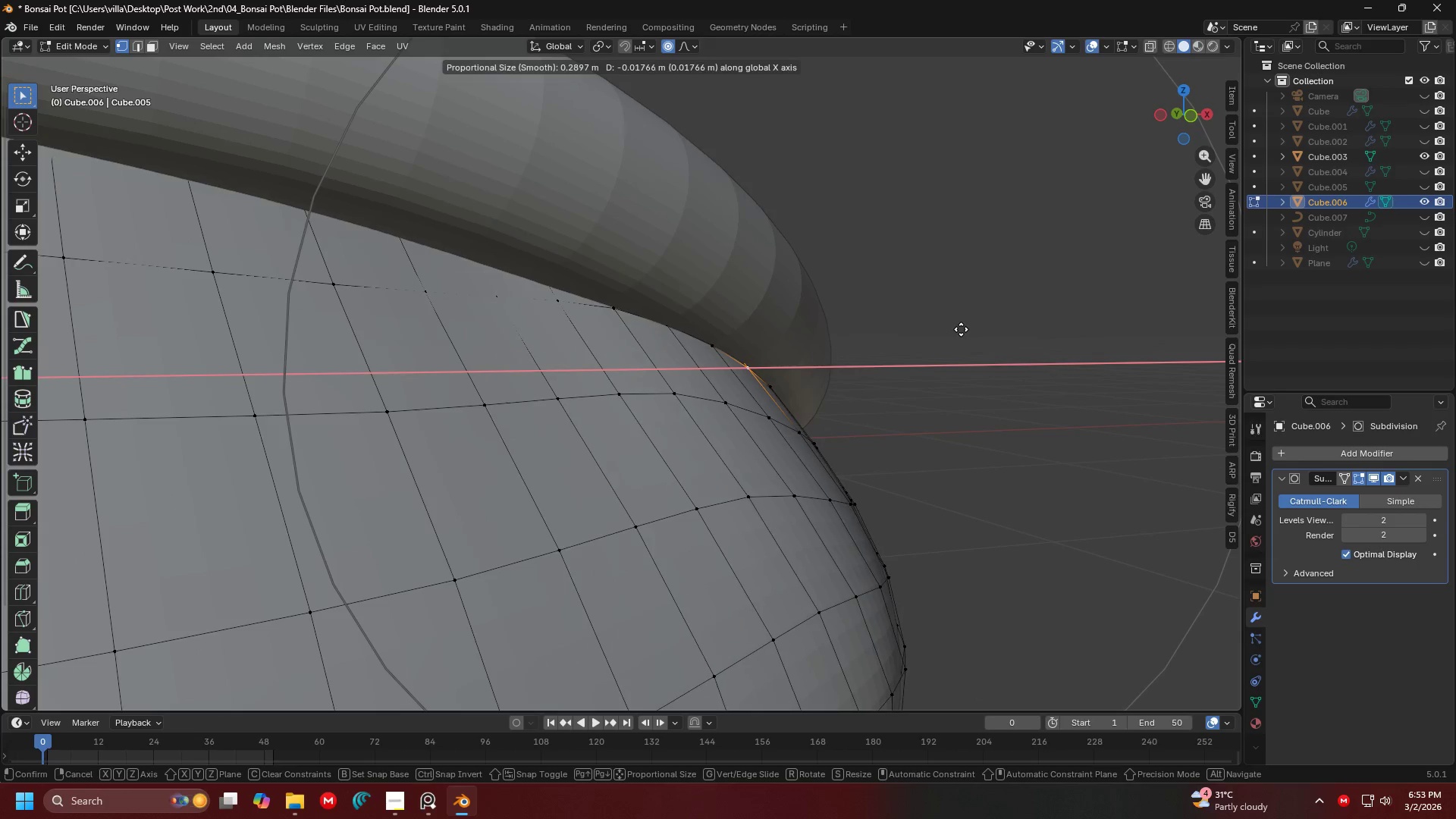 
scroll: coordinate [908, 345], scroll_direction: up, amount: 3.0
 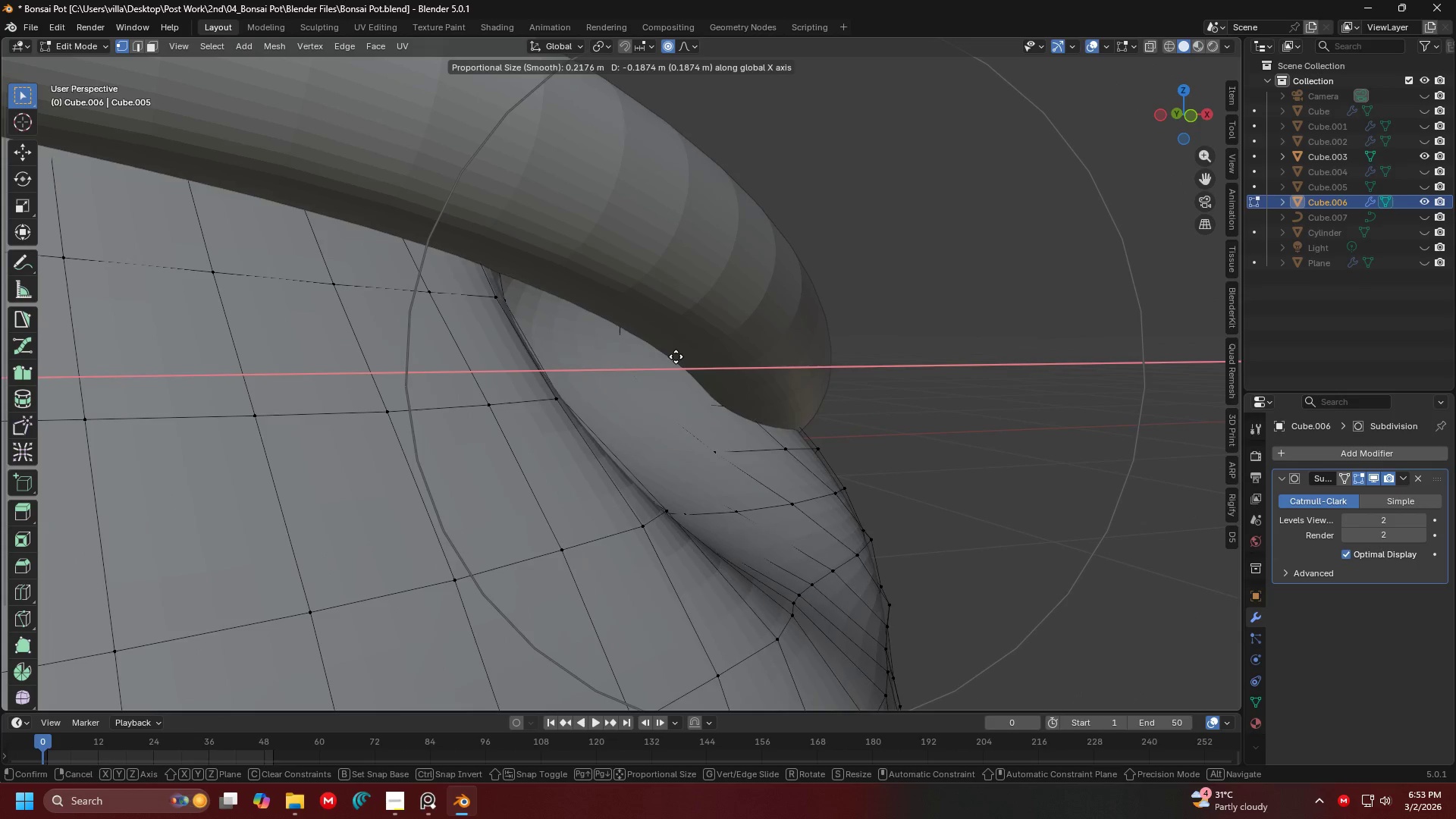 
key(Escape)
 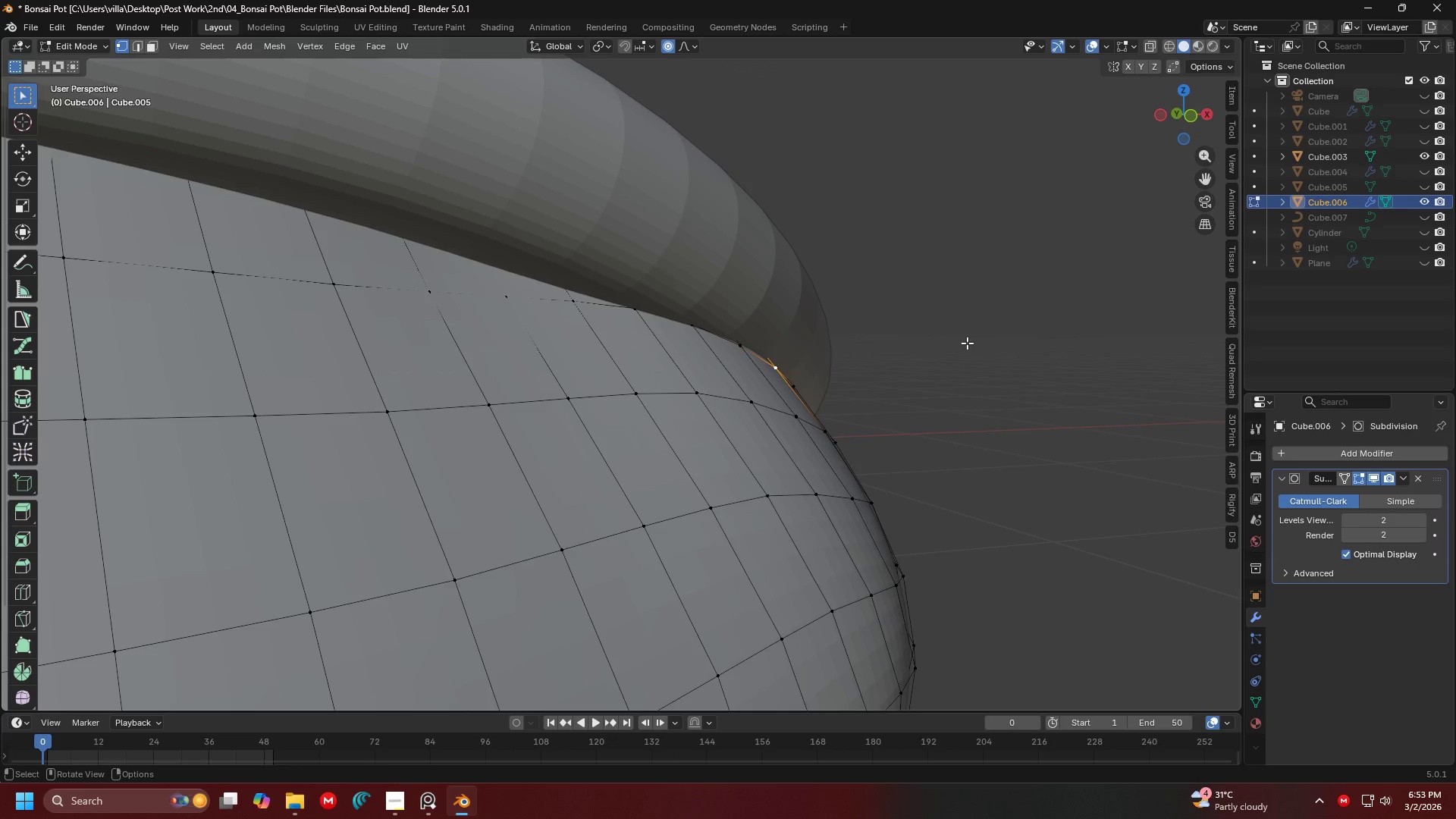 
scroll: coordinate [859, 338], scroll_direction: none, amount: 0.0
 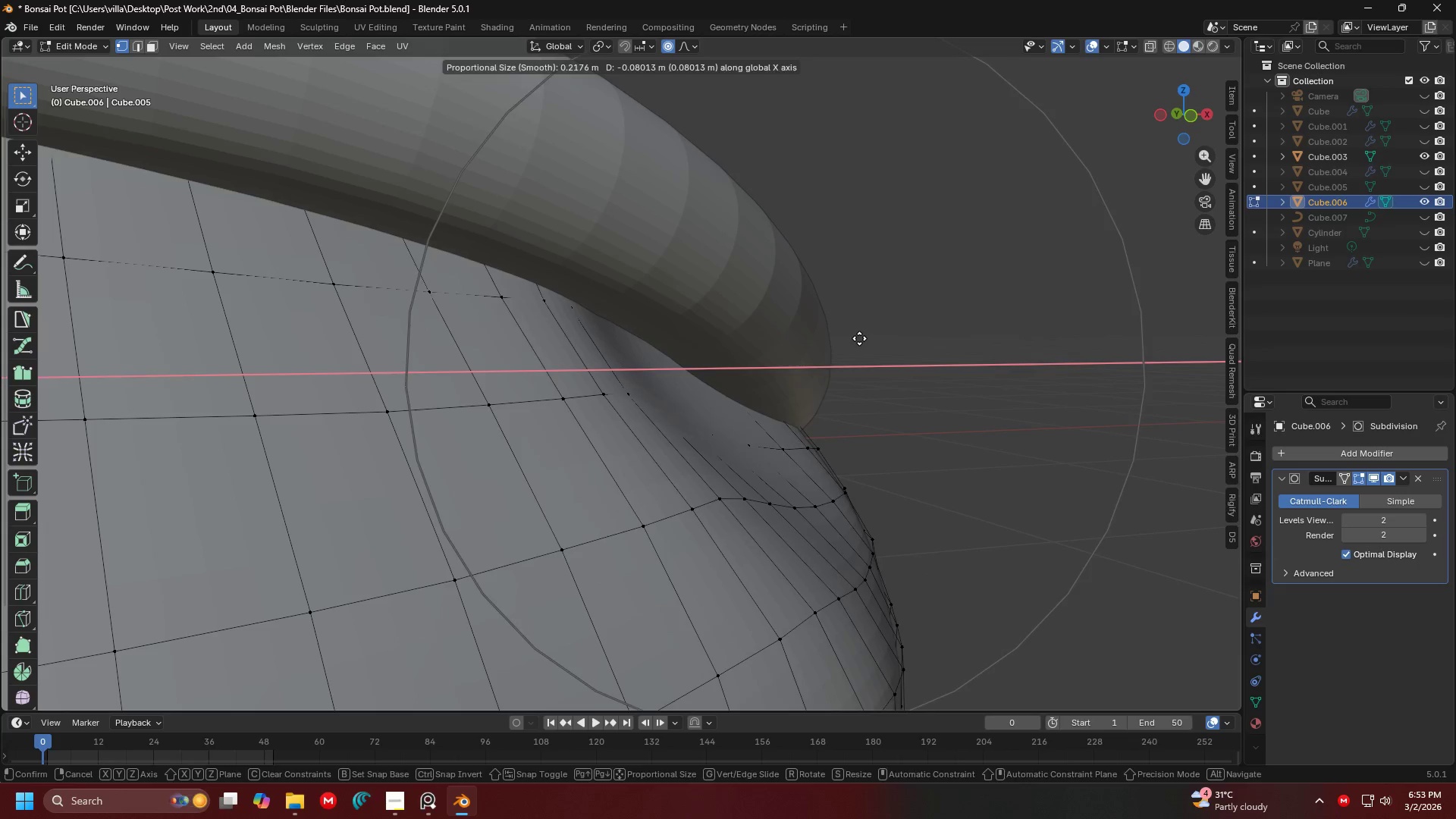 
key(G)
 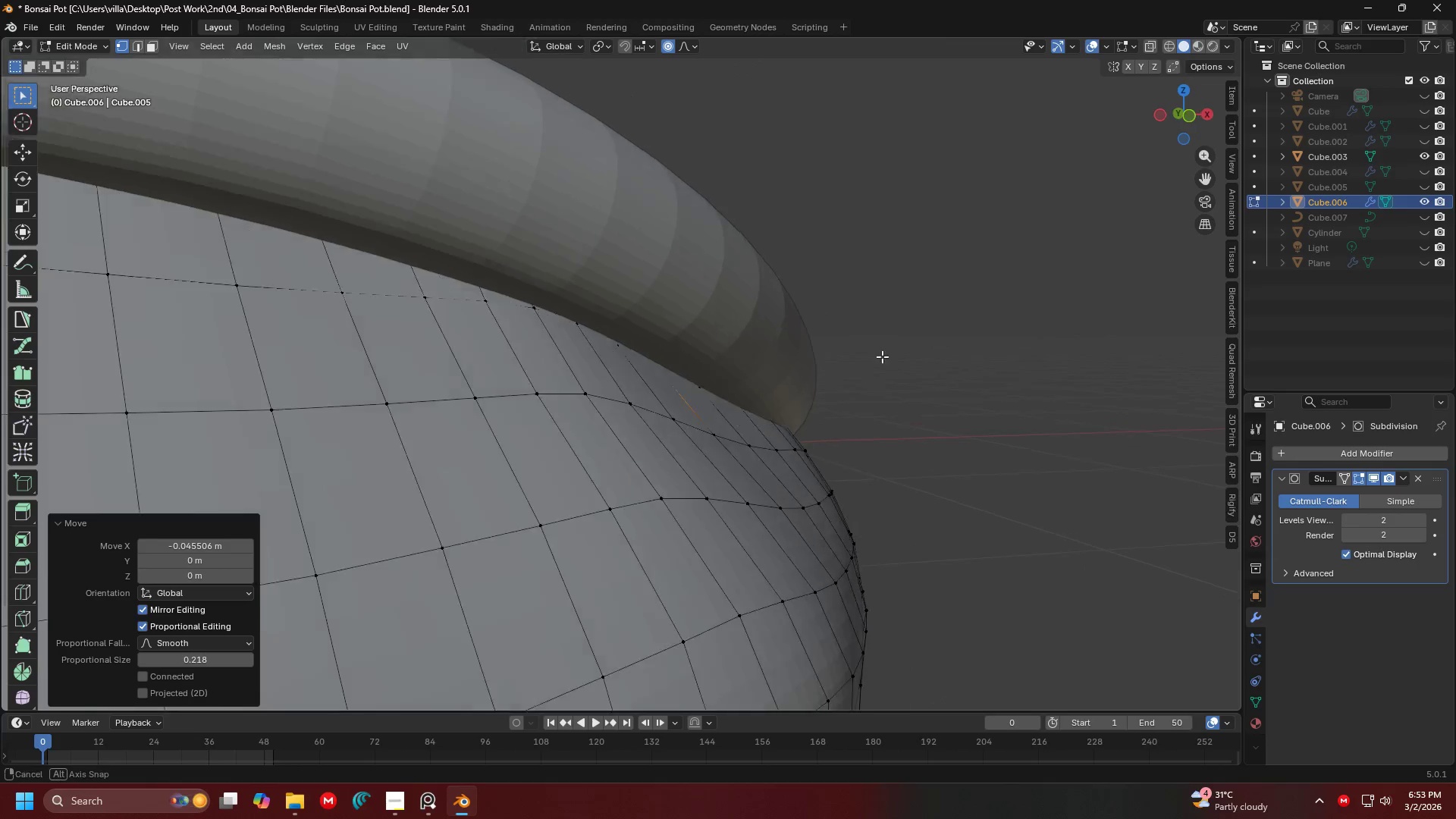 
key(Shift+ShiftLeft)
 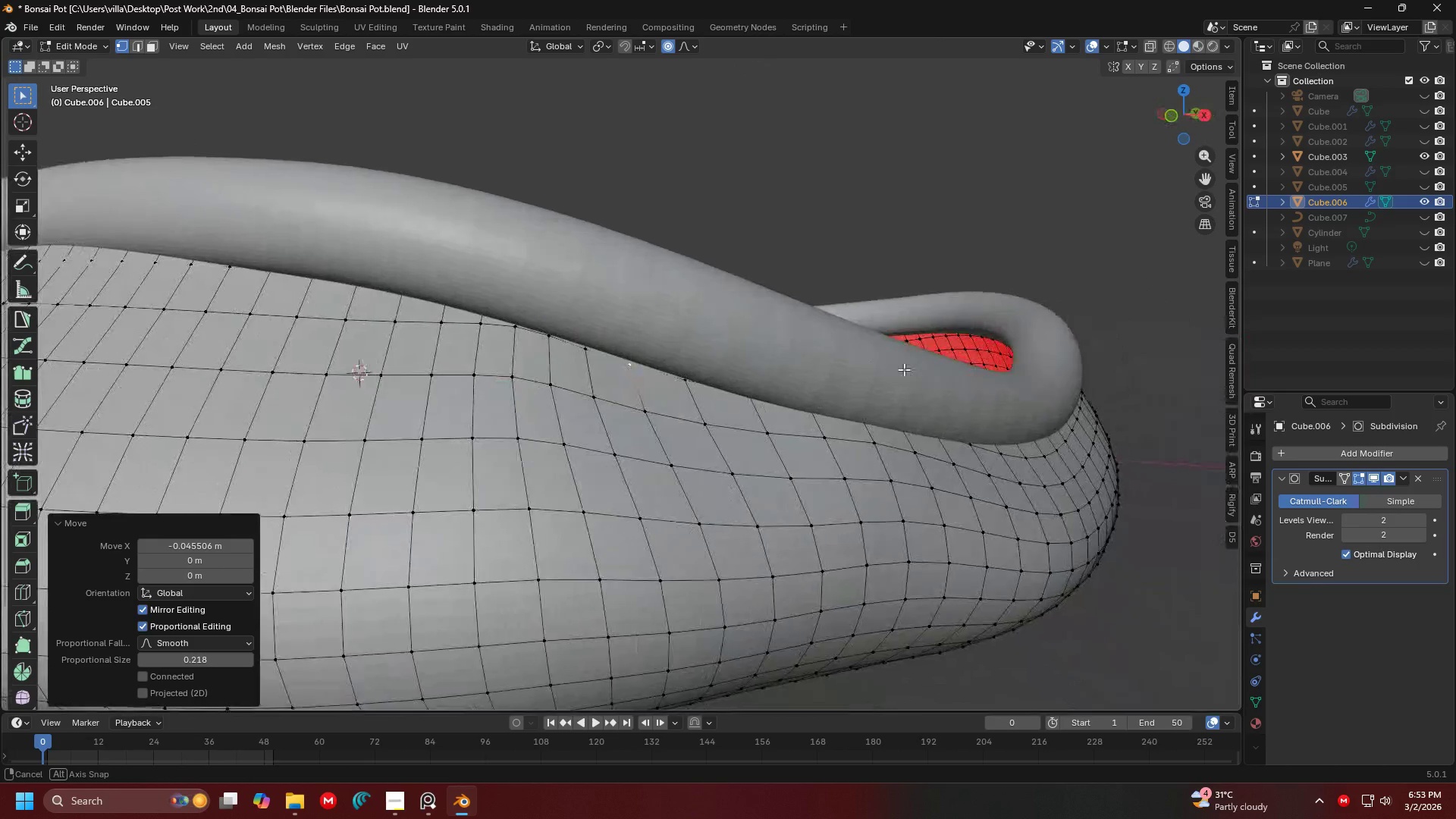 
hold_key(key=ShiftLeft, duration=0.34)
 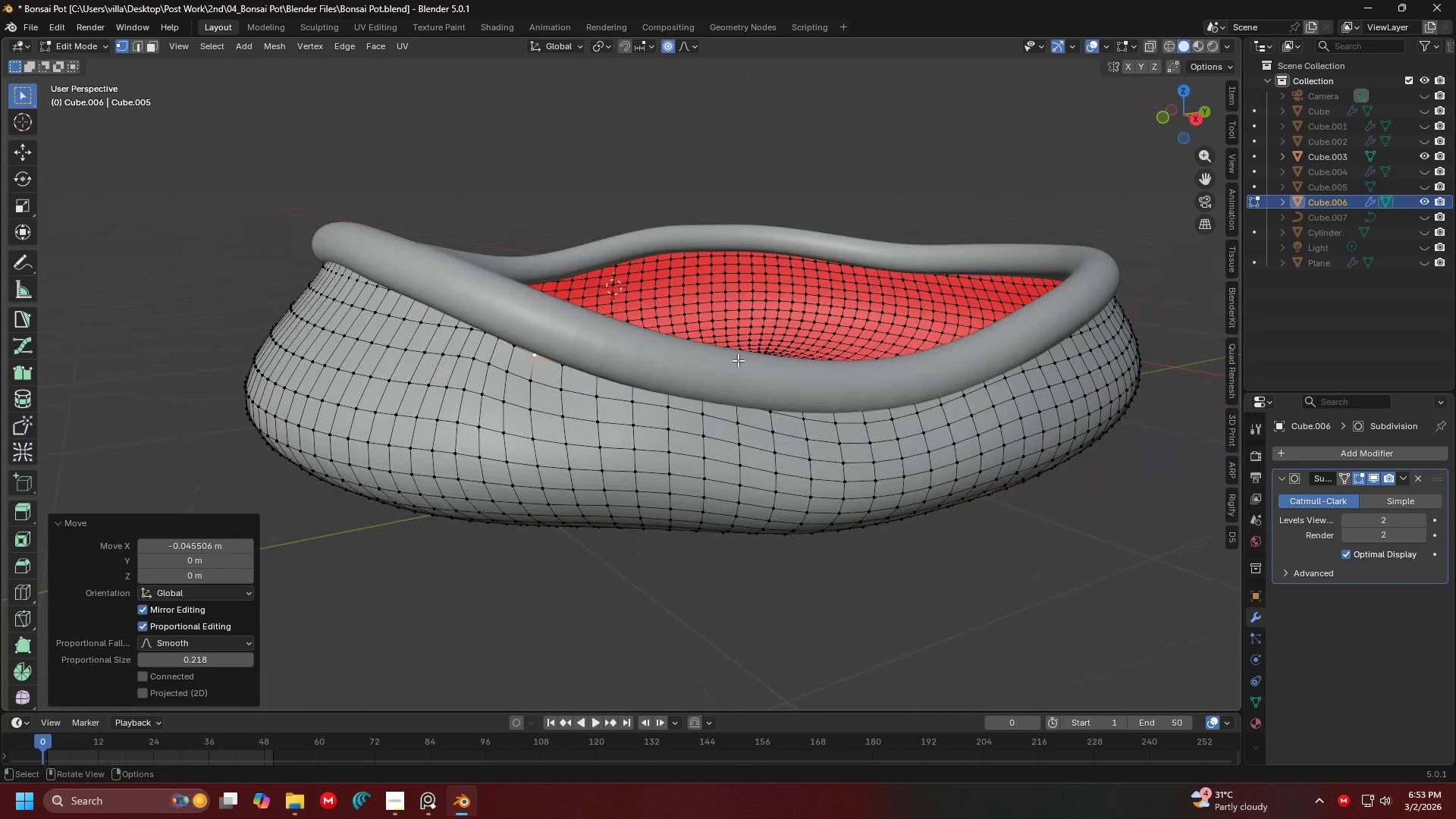 
scroll: coordinate [926, 369], scroll_direction: down, amount: 3.0
 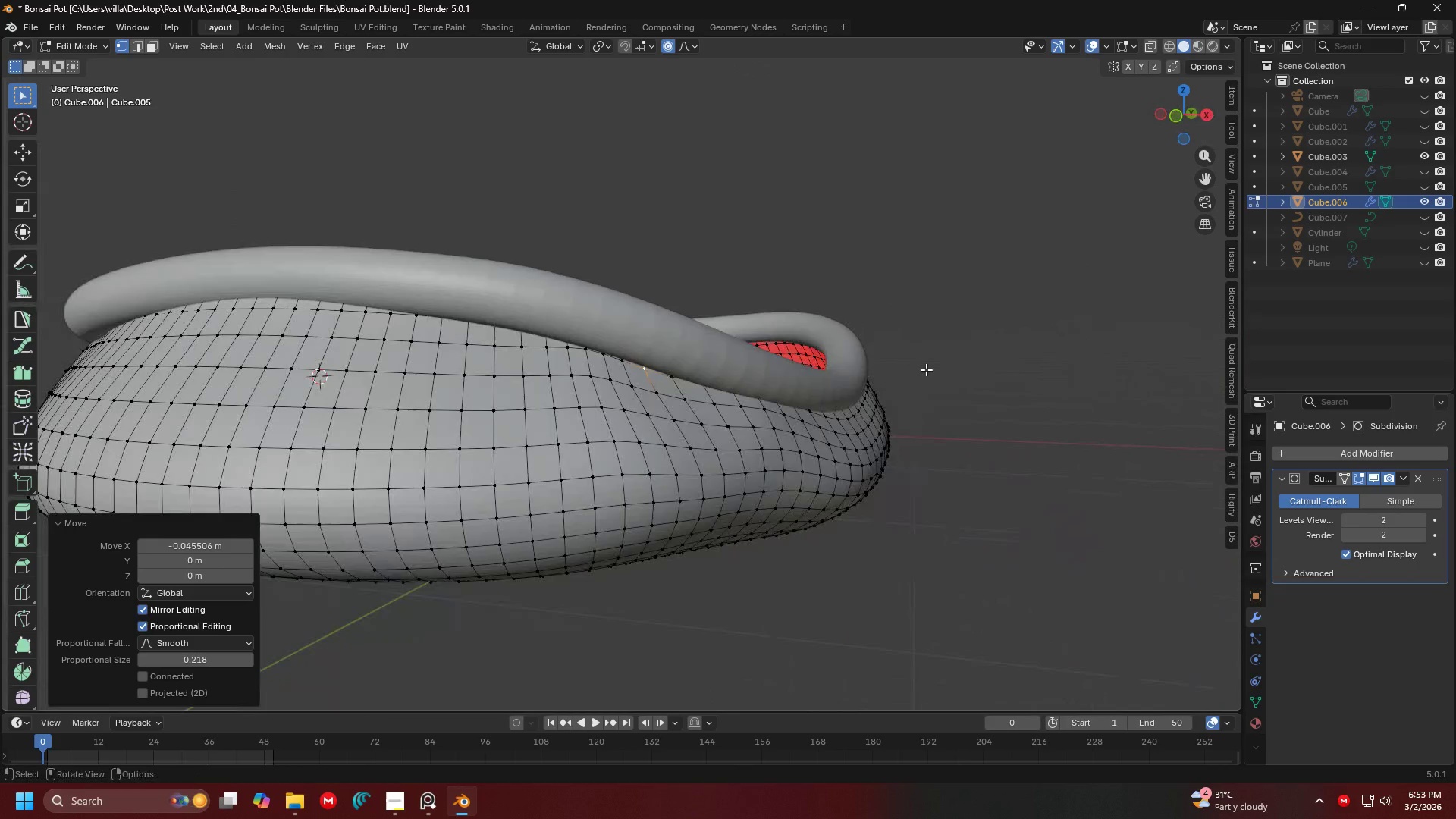 
key(Shift+ShiftLeft)
 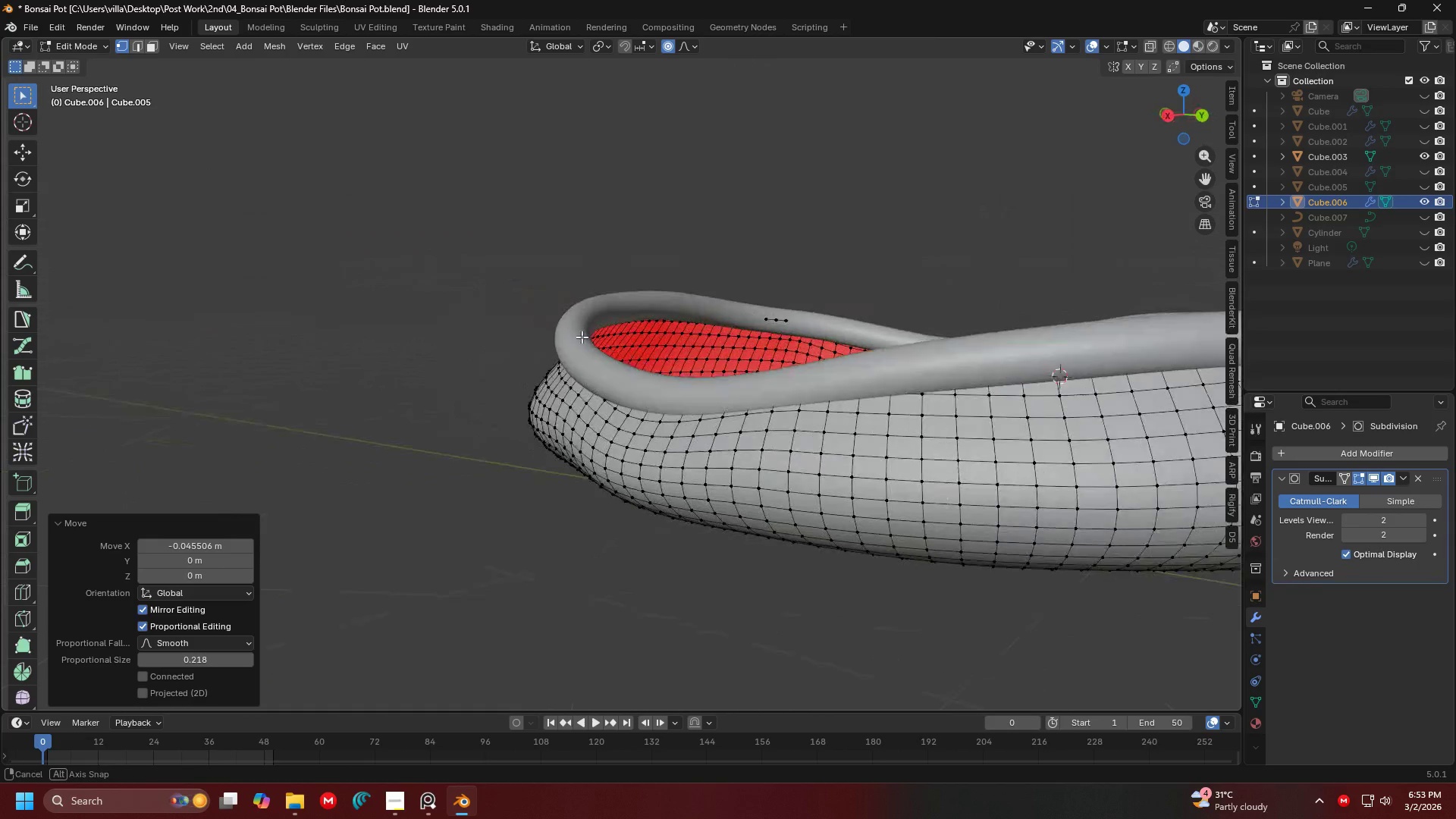 
scroll: coordinate [811, 353], scroll_direction: down, amount: 3.0
 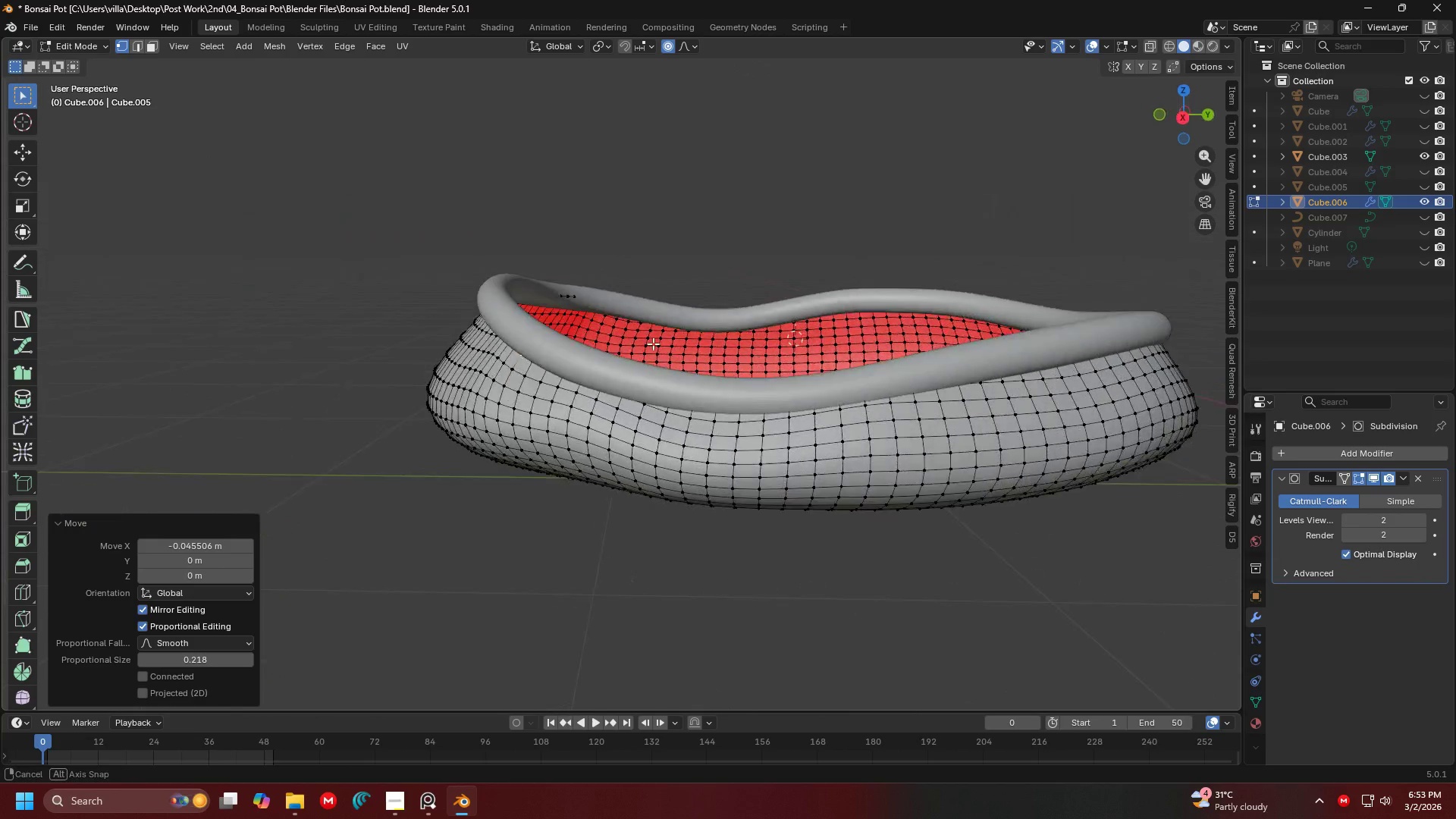 
hold_key(key=ShiftLeft, duration=0.31)
 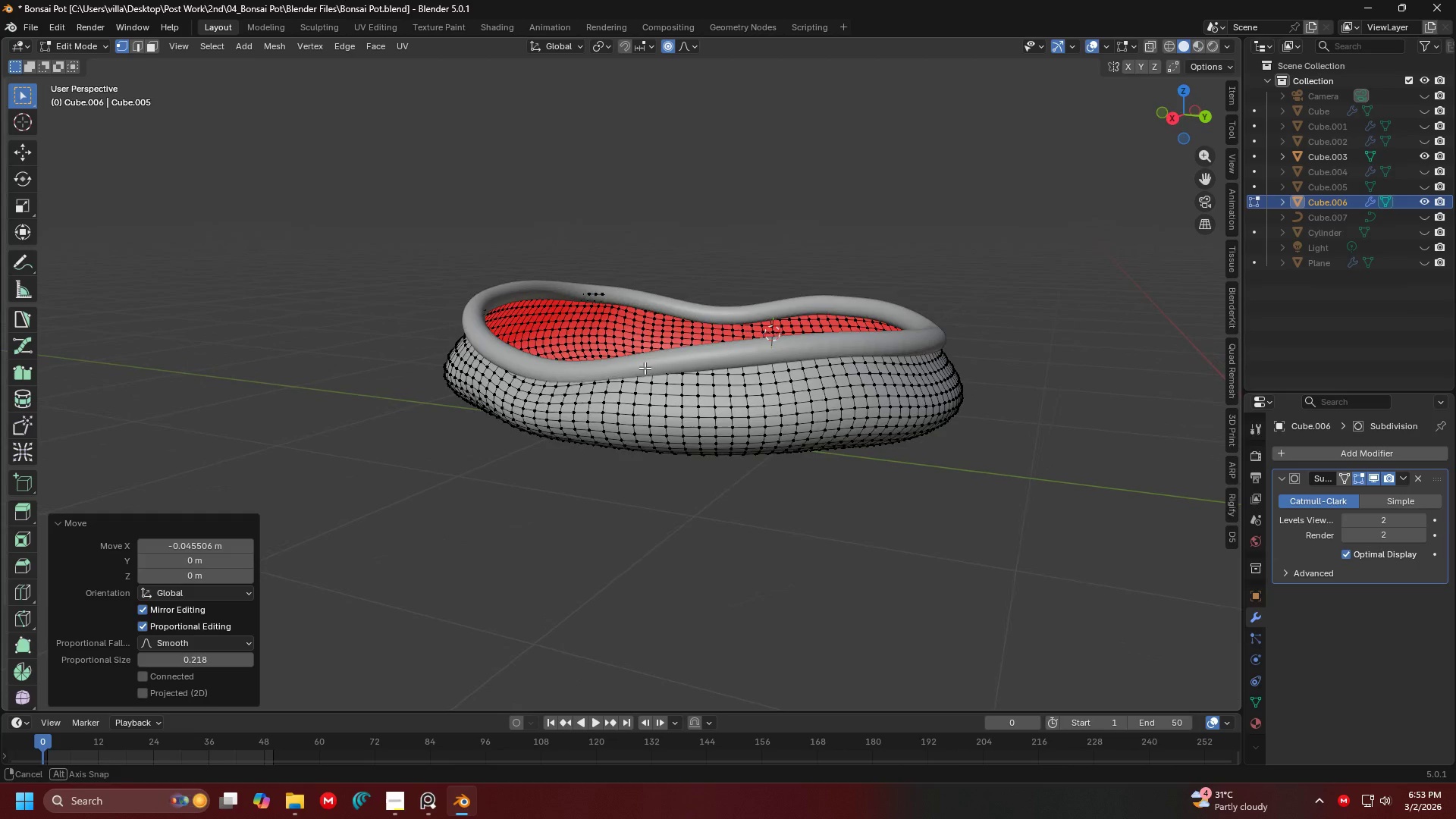 
scroll: coordinate [682, 376], scroll_direction: down, amount: 3.0
 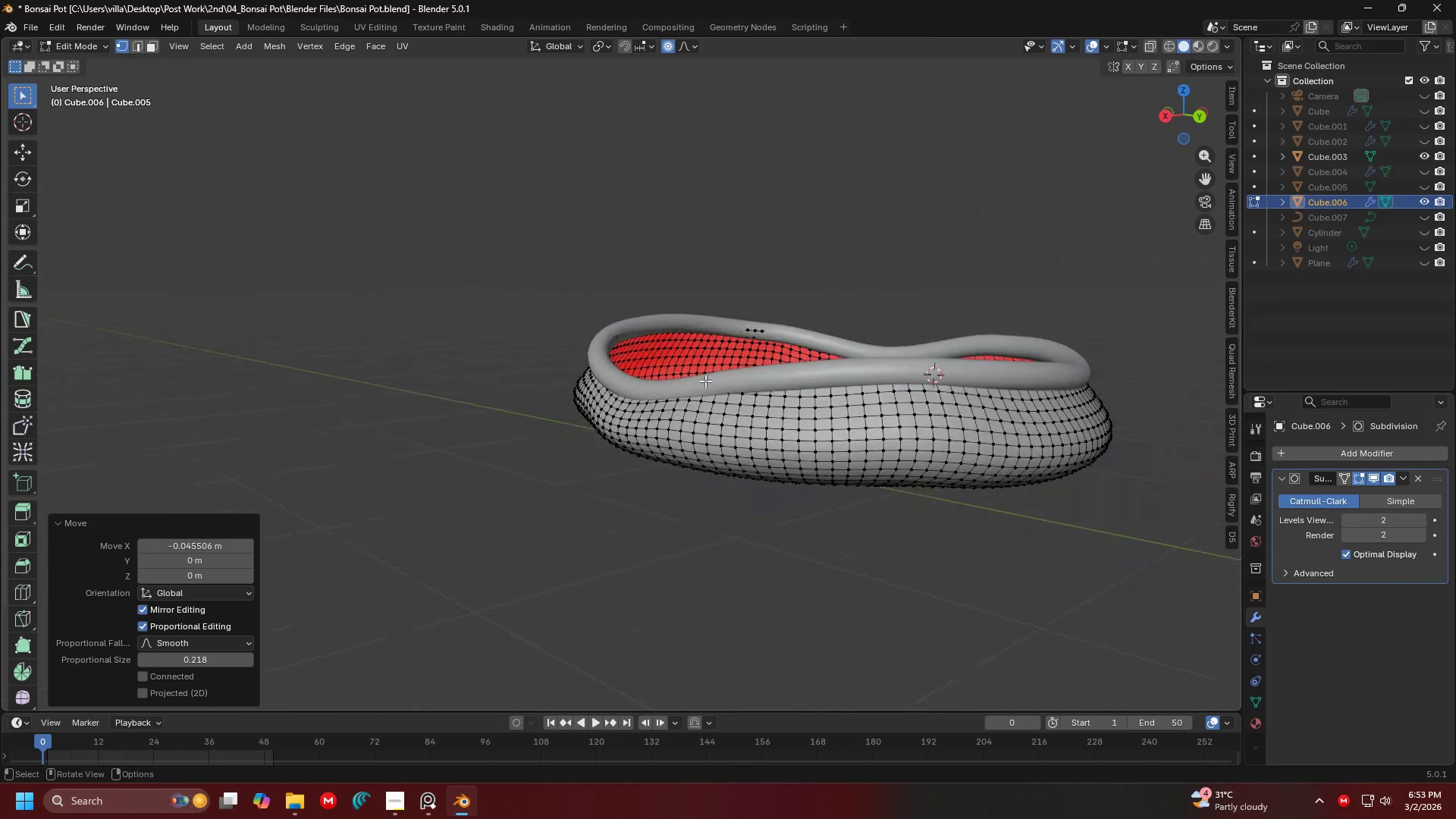 
hold_key(key=ShiftLeft, duration=0.62)
 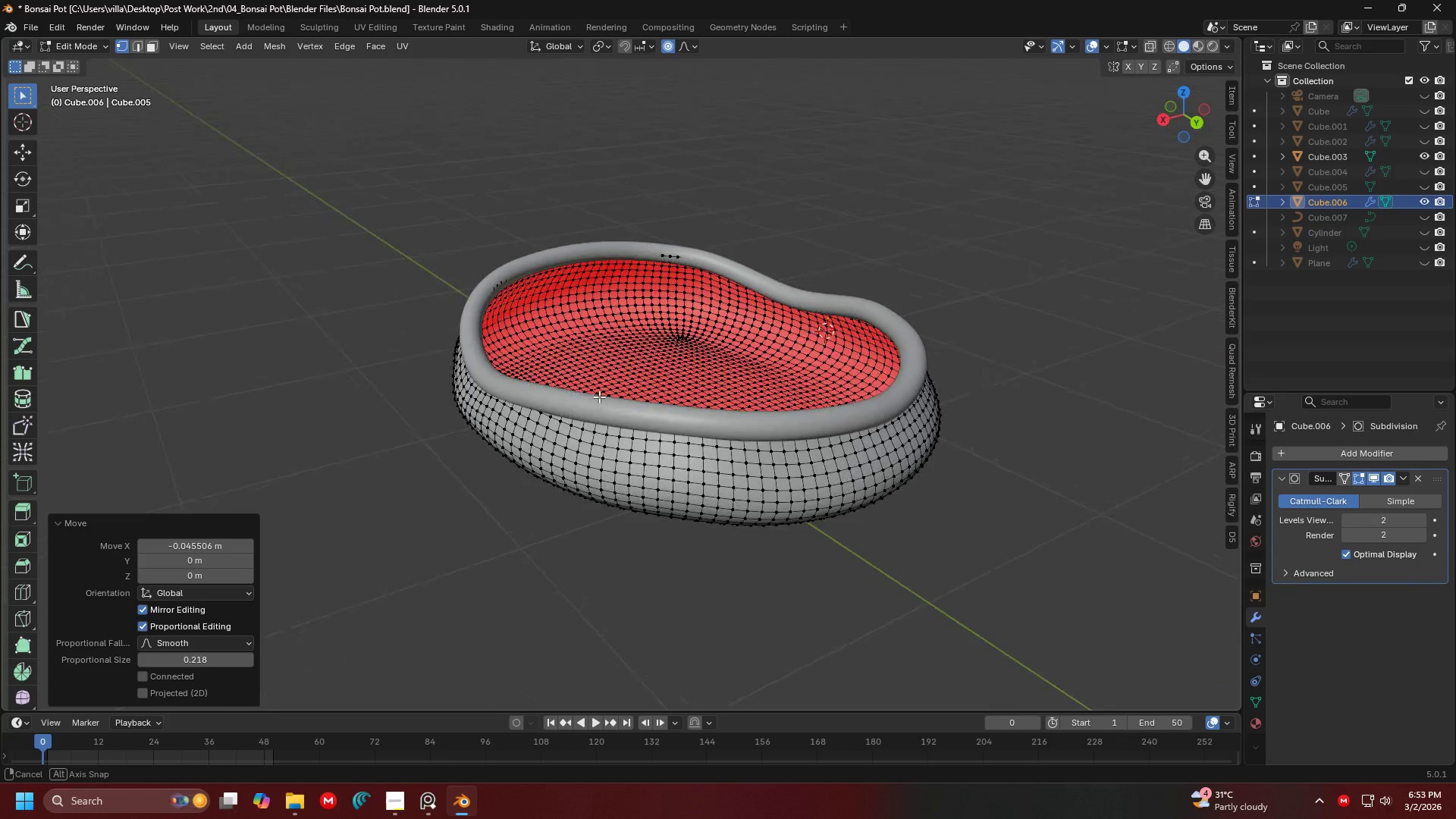 
wait(6.44)
 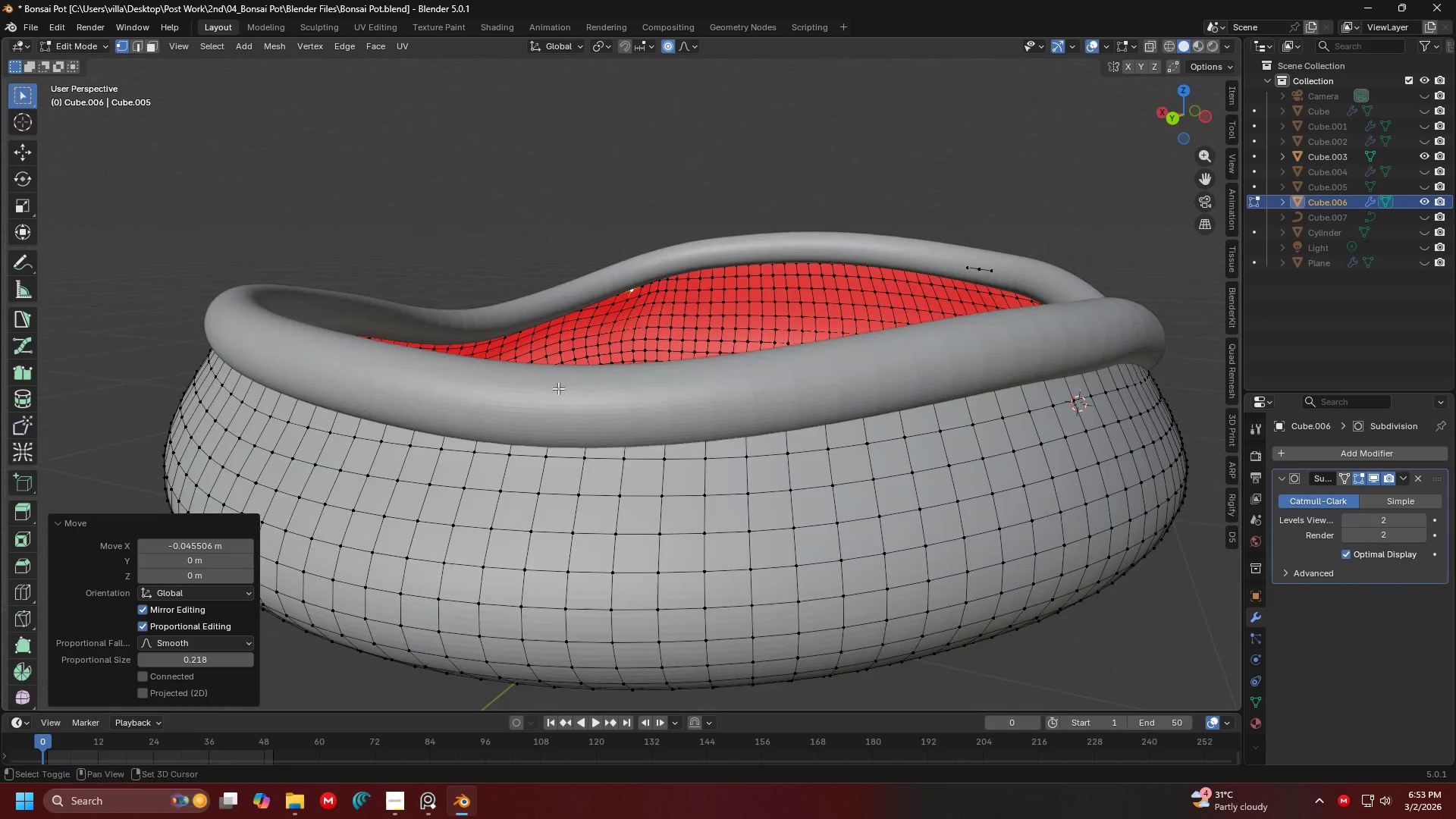 
key(Shift+ShiftLeft)
 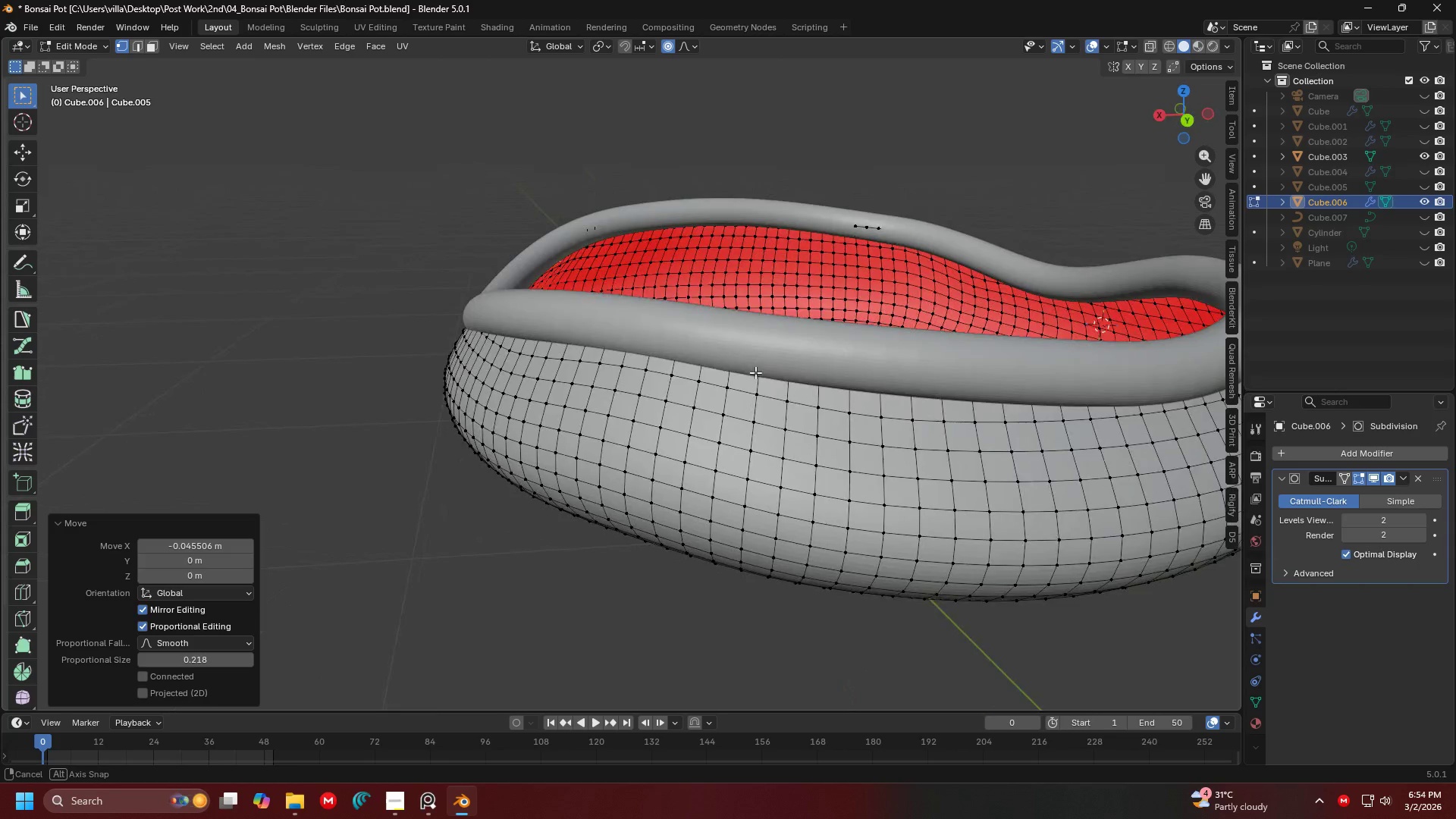 
scroll: coordinate [486, 372], scroll_direction: up, amount: 3.0
 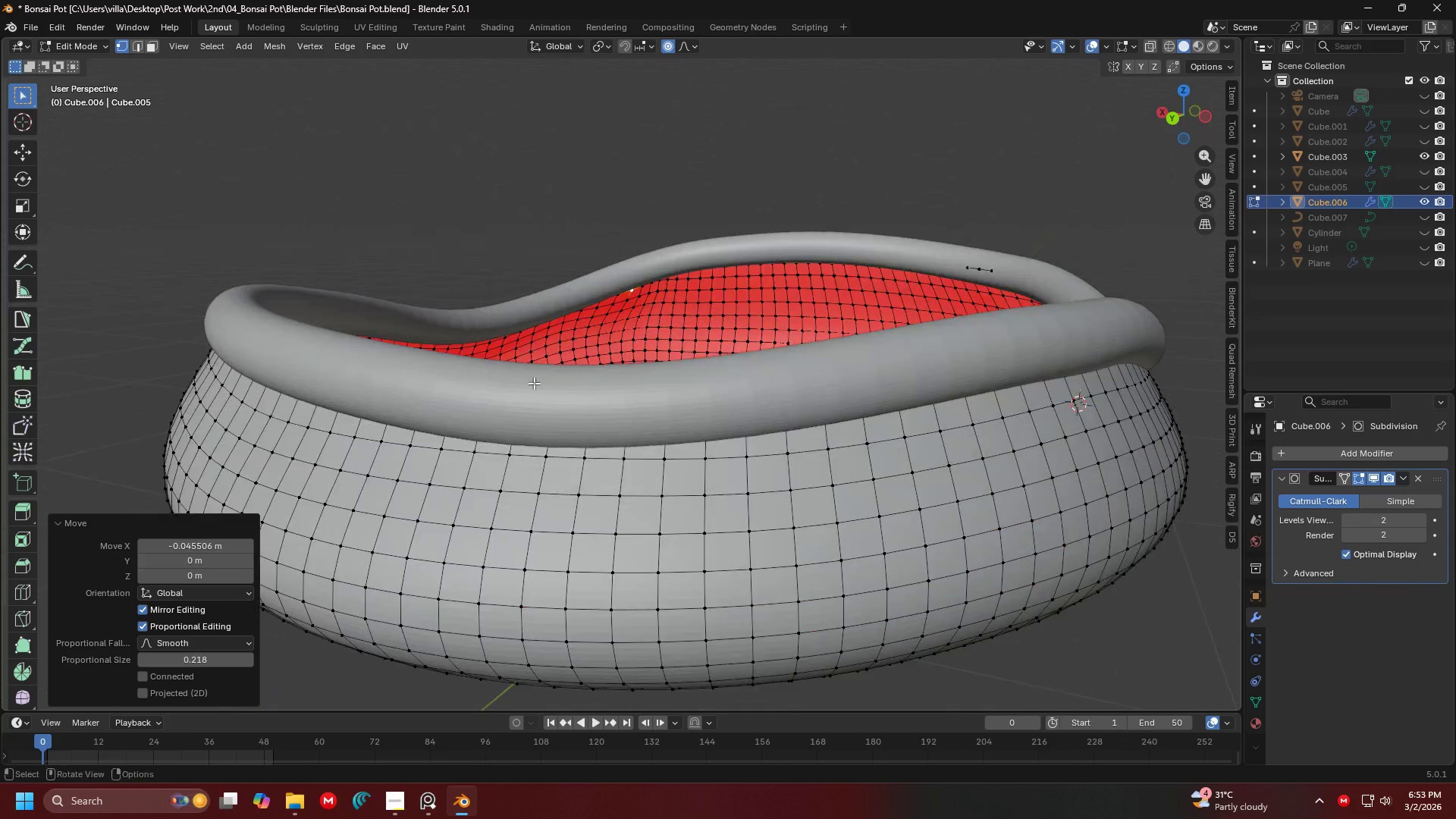 
wait(7.18)
 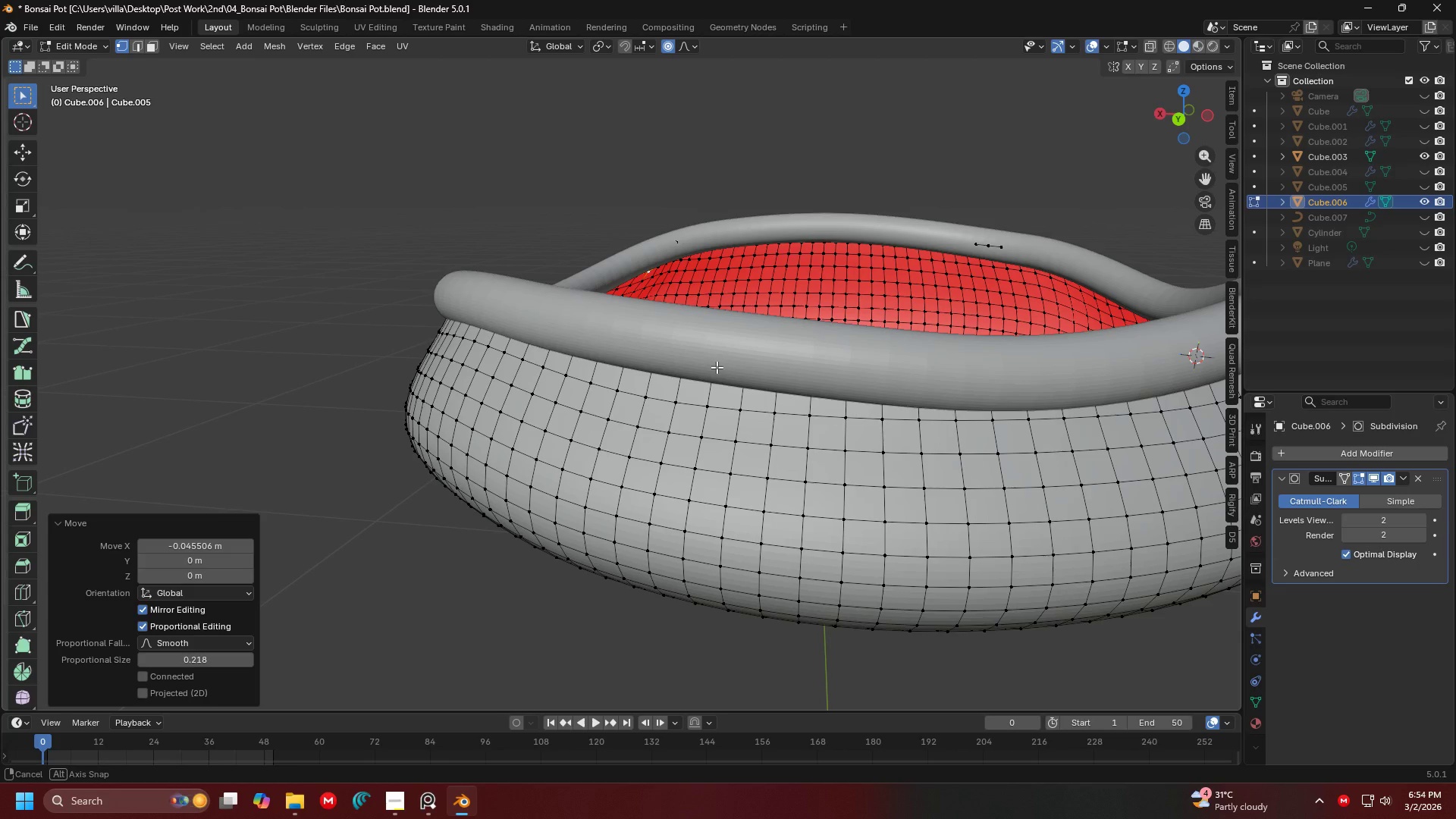 
hold_key(key=ShiftLeft, duration=0.33)
 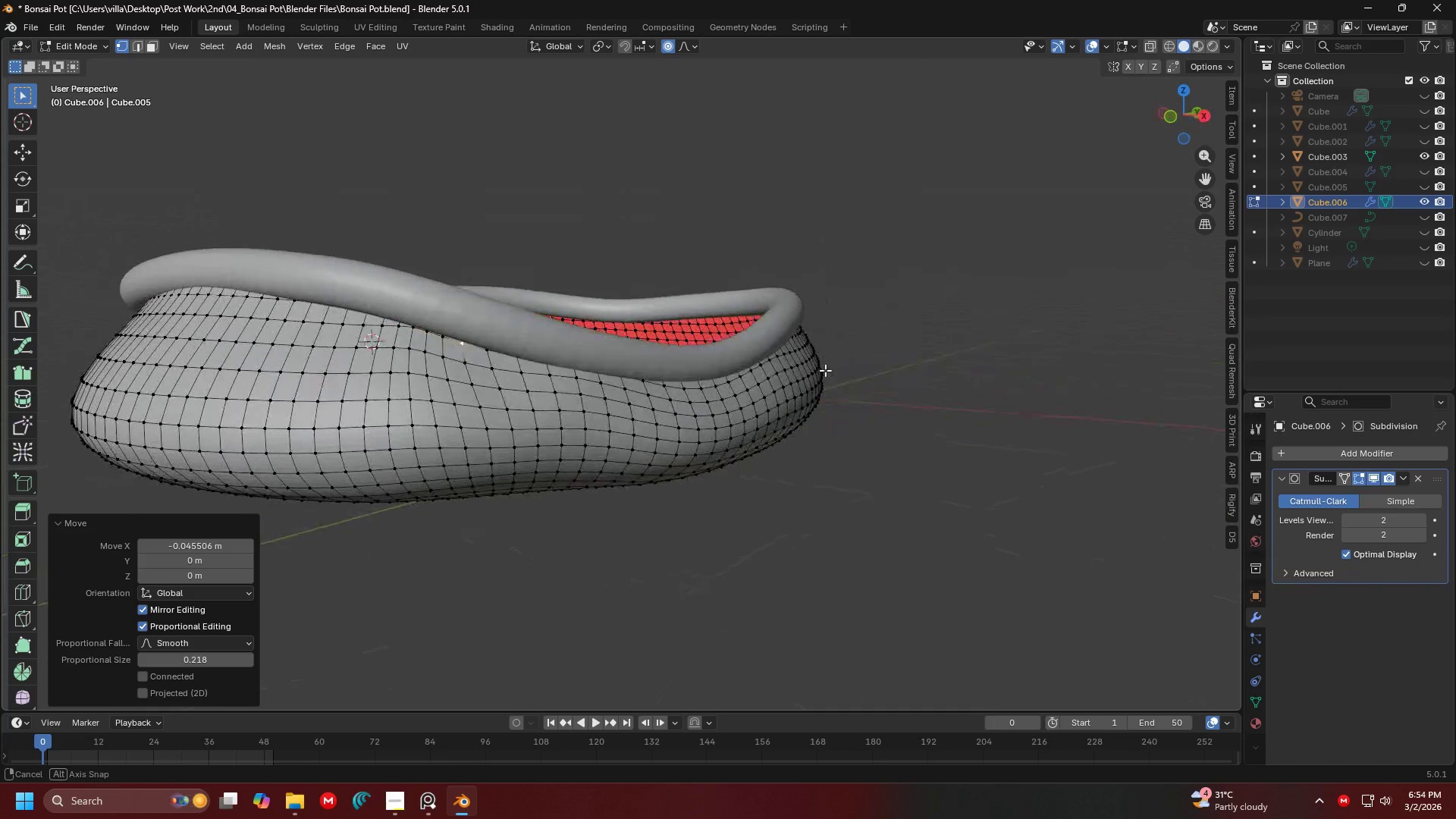 
hold_key(key=ShiftLeft, duration=0.73)
 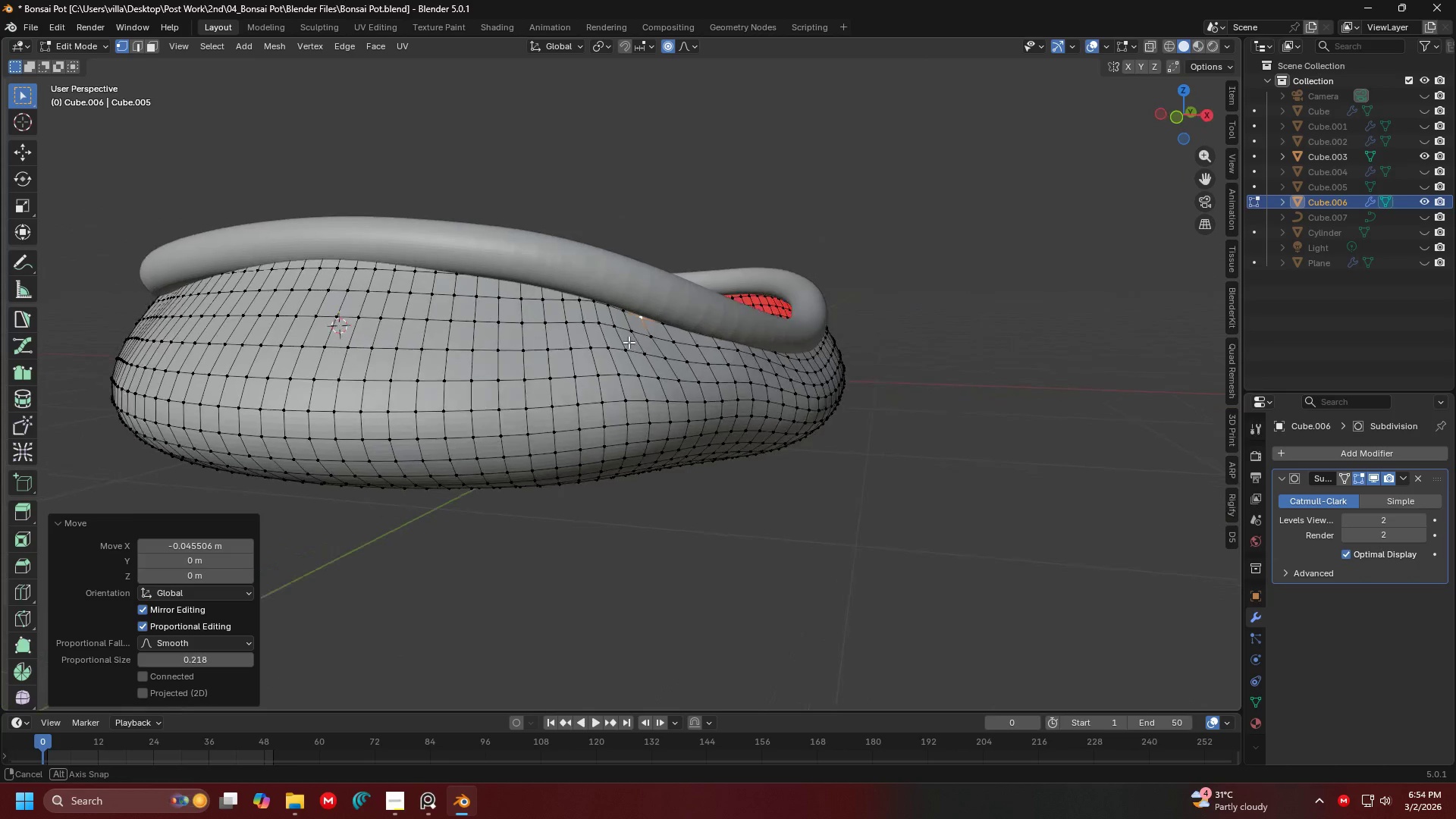 
scroll: coordinate [632, 342], scroll_direction: up, amount: 1.0
 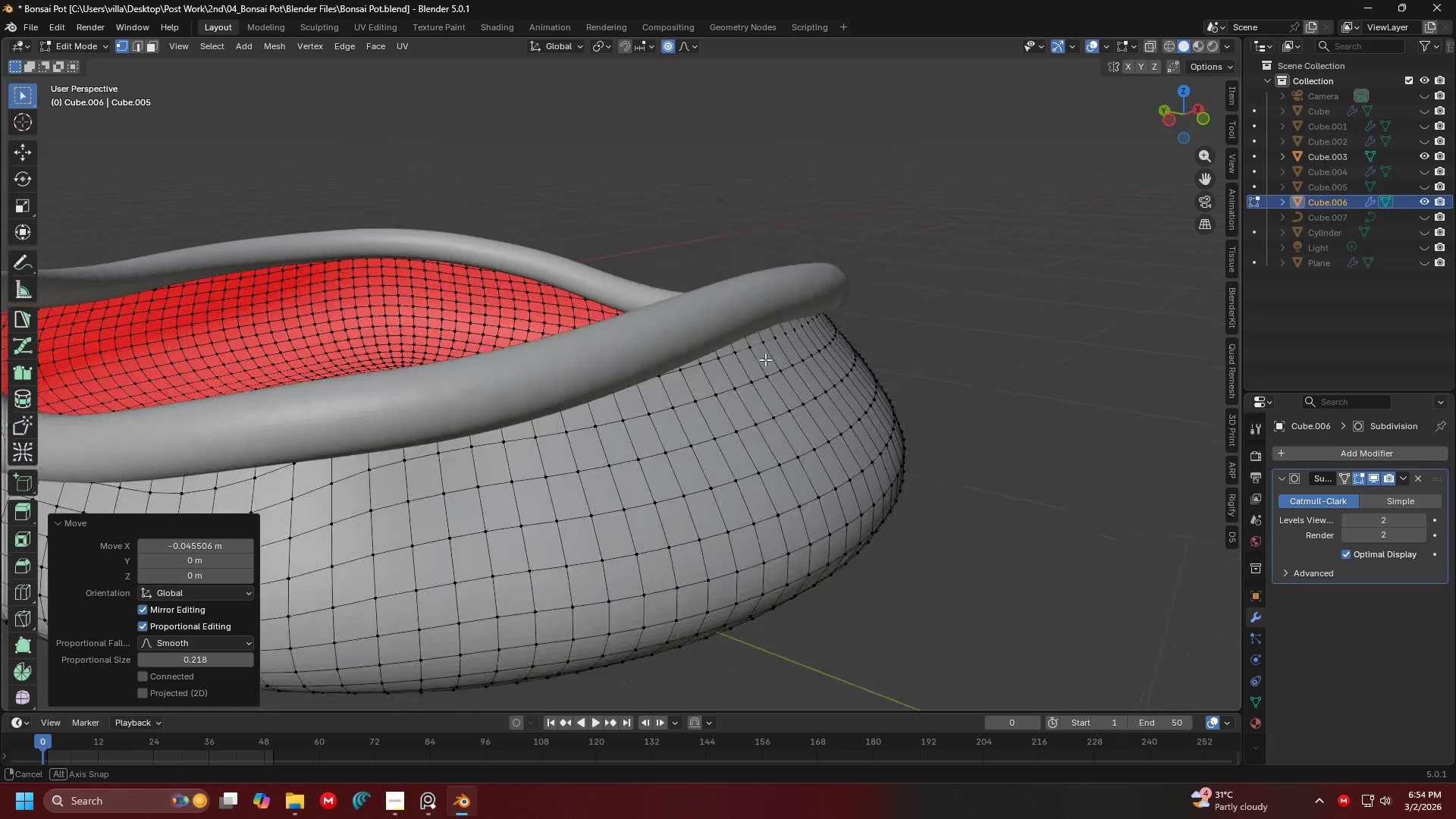 
wait(9.09)
 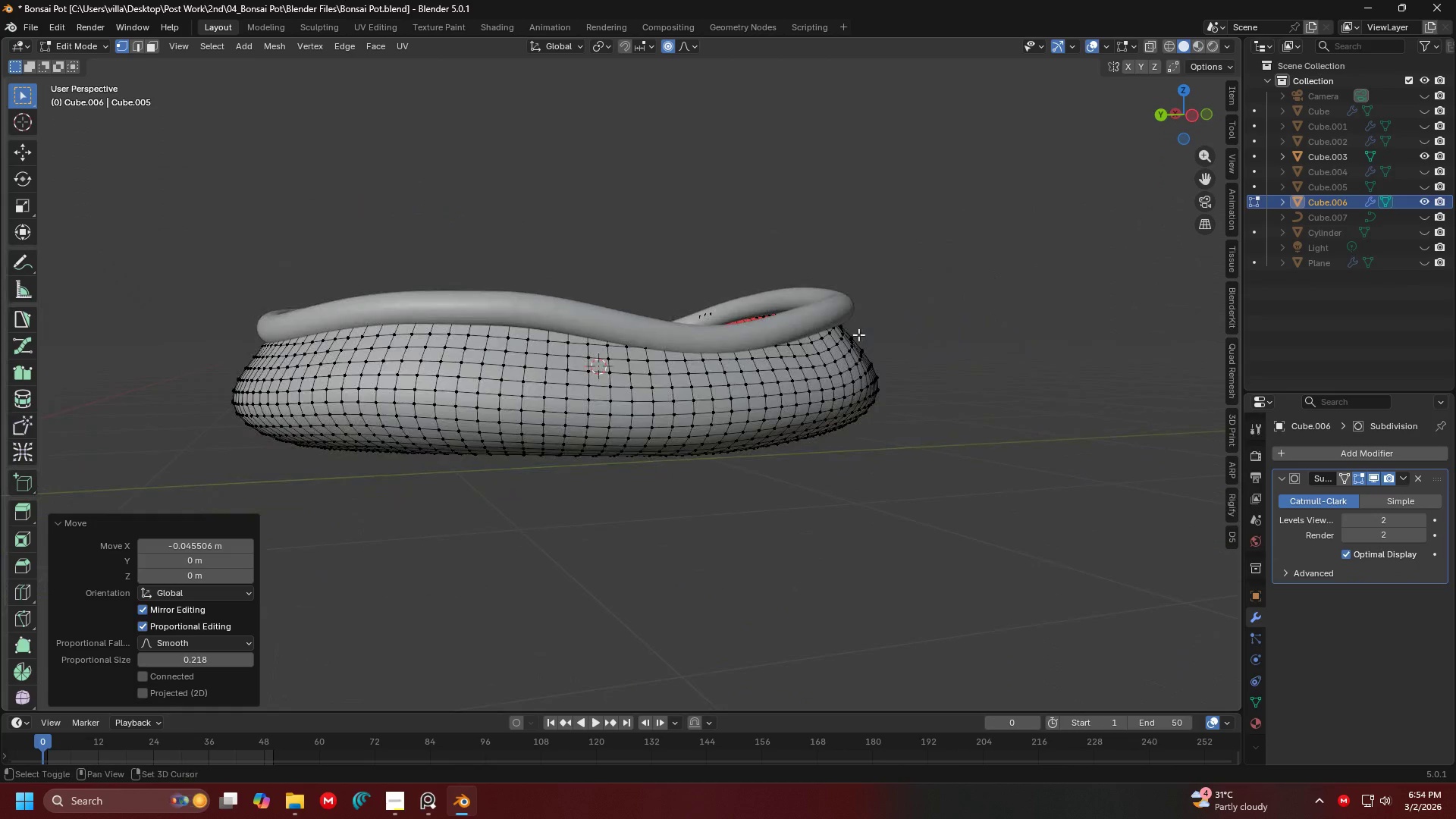 
hold_key(key=ShiftLeft, duration=0.5)
 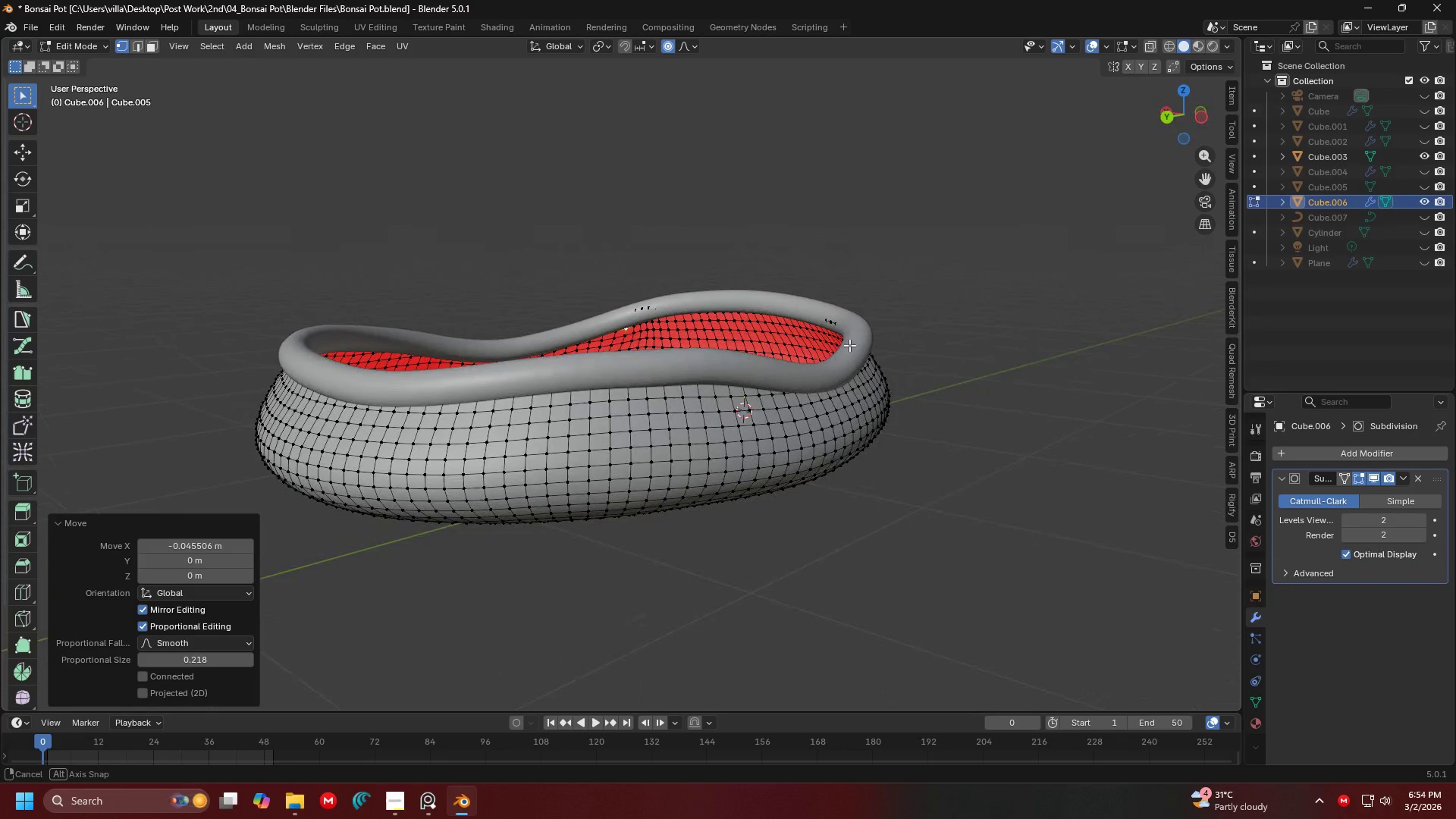 
scroll: coordinate [869, 334], scroll_direction: down, amount: 3.0
 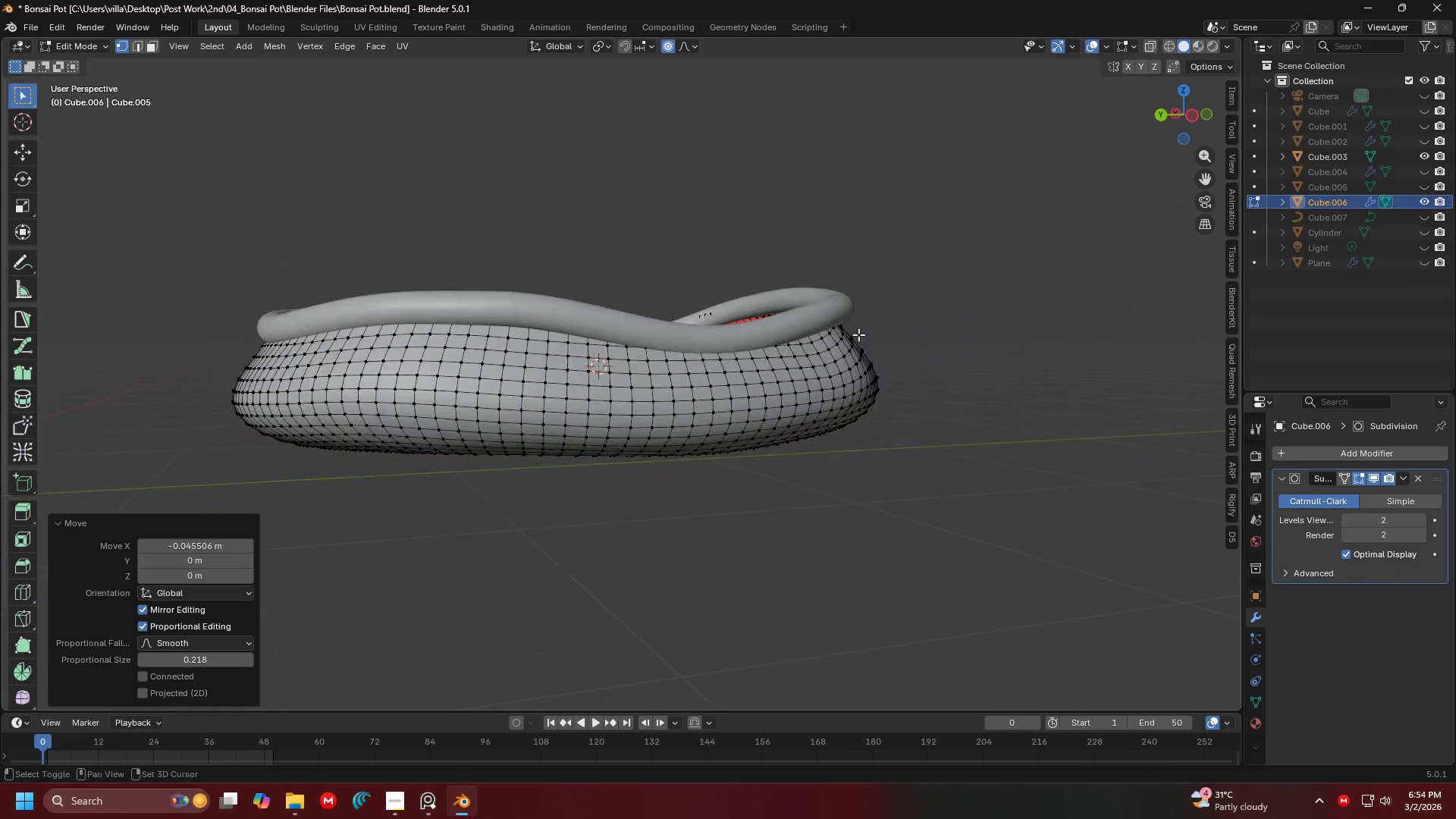 
wait(18.14)
 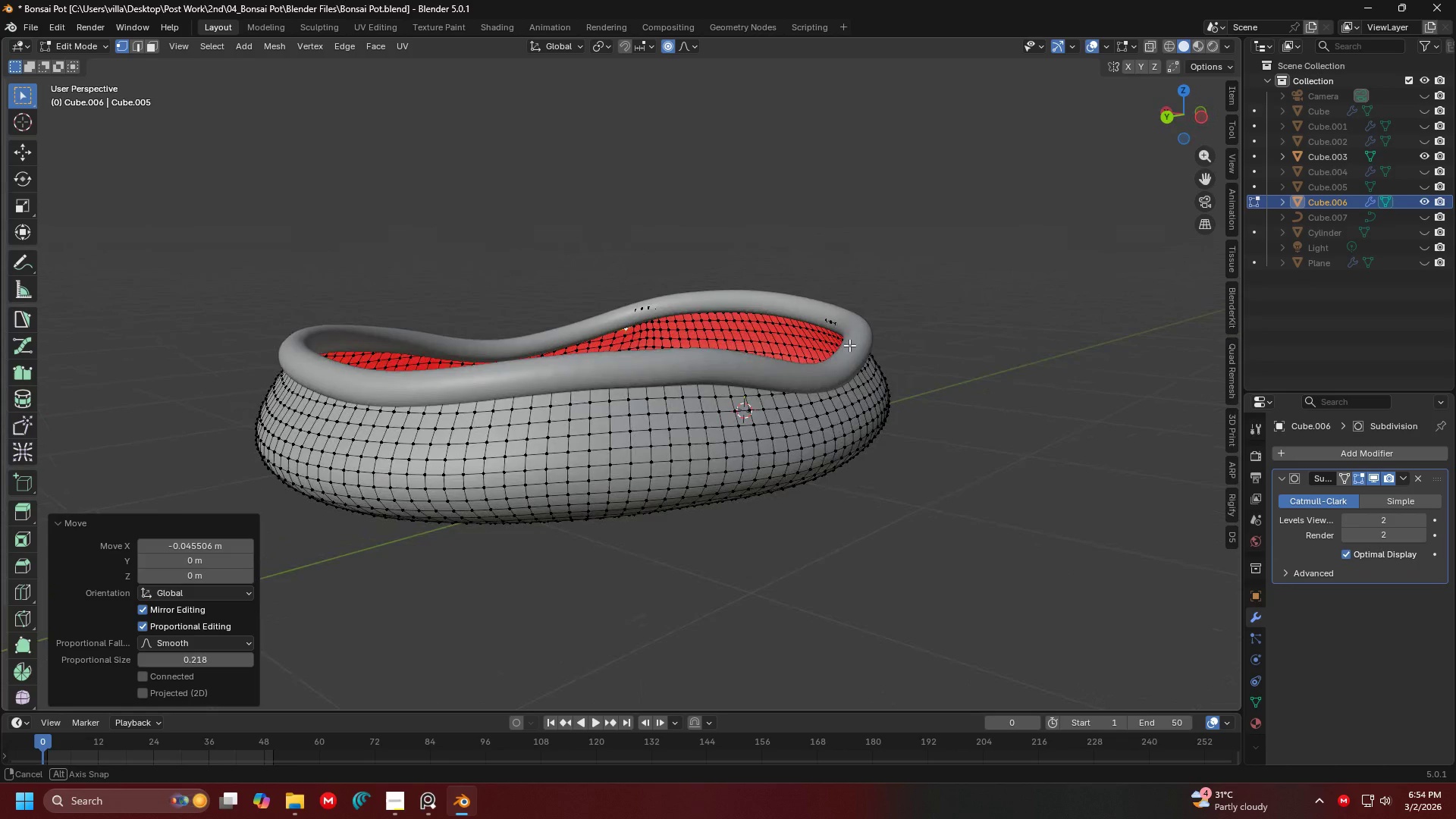 
key(Shift+ShiftLeft)
 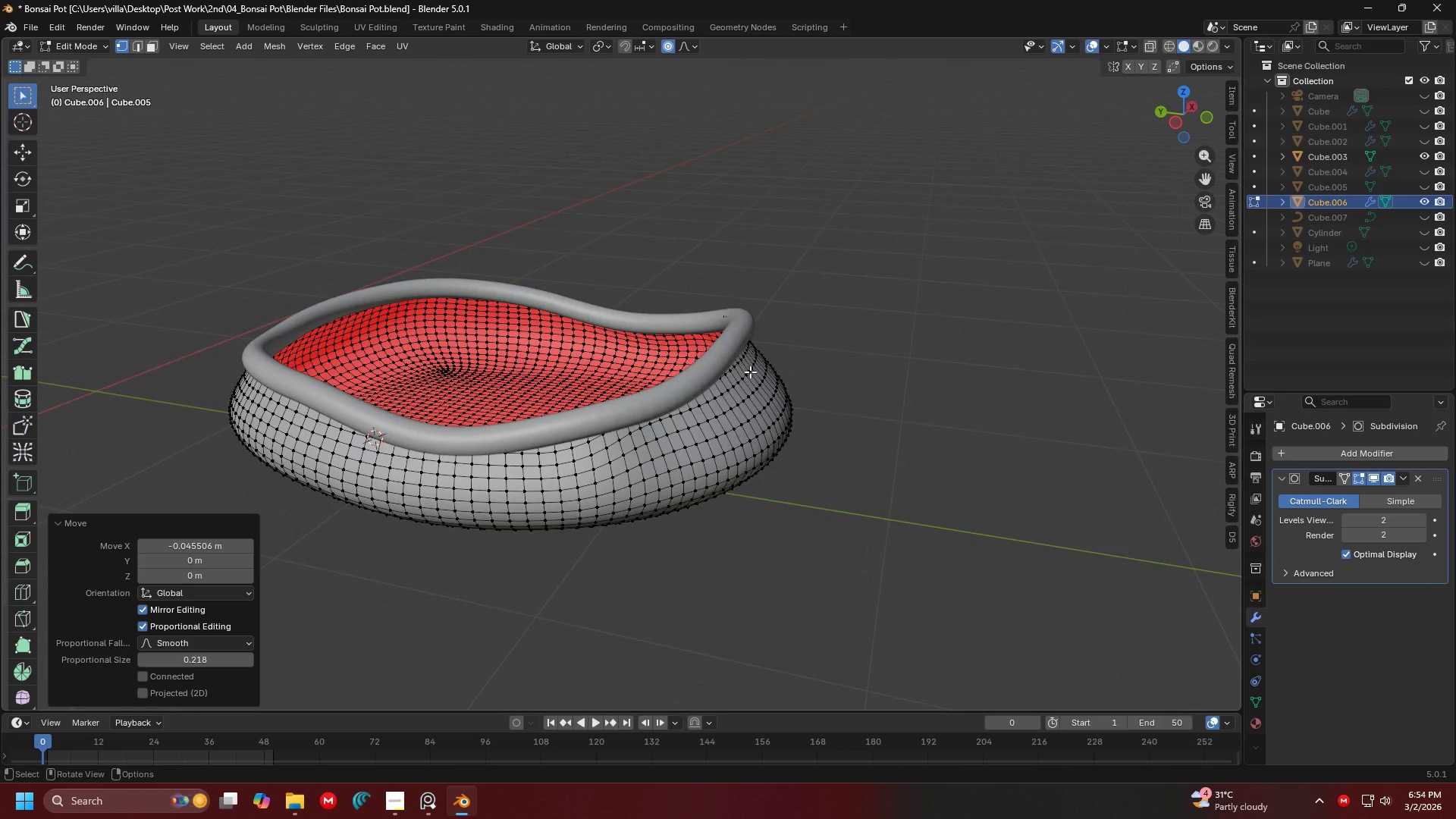 
left_click([922, 303])
 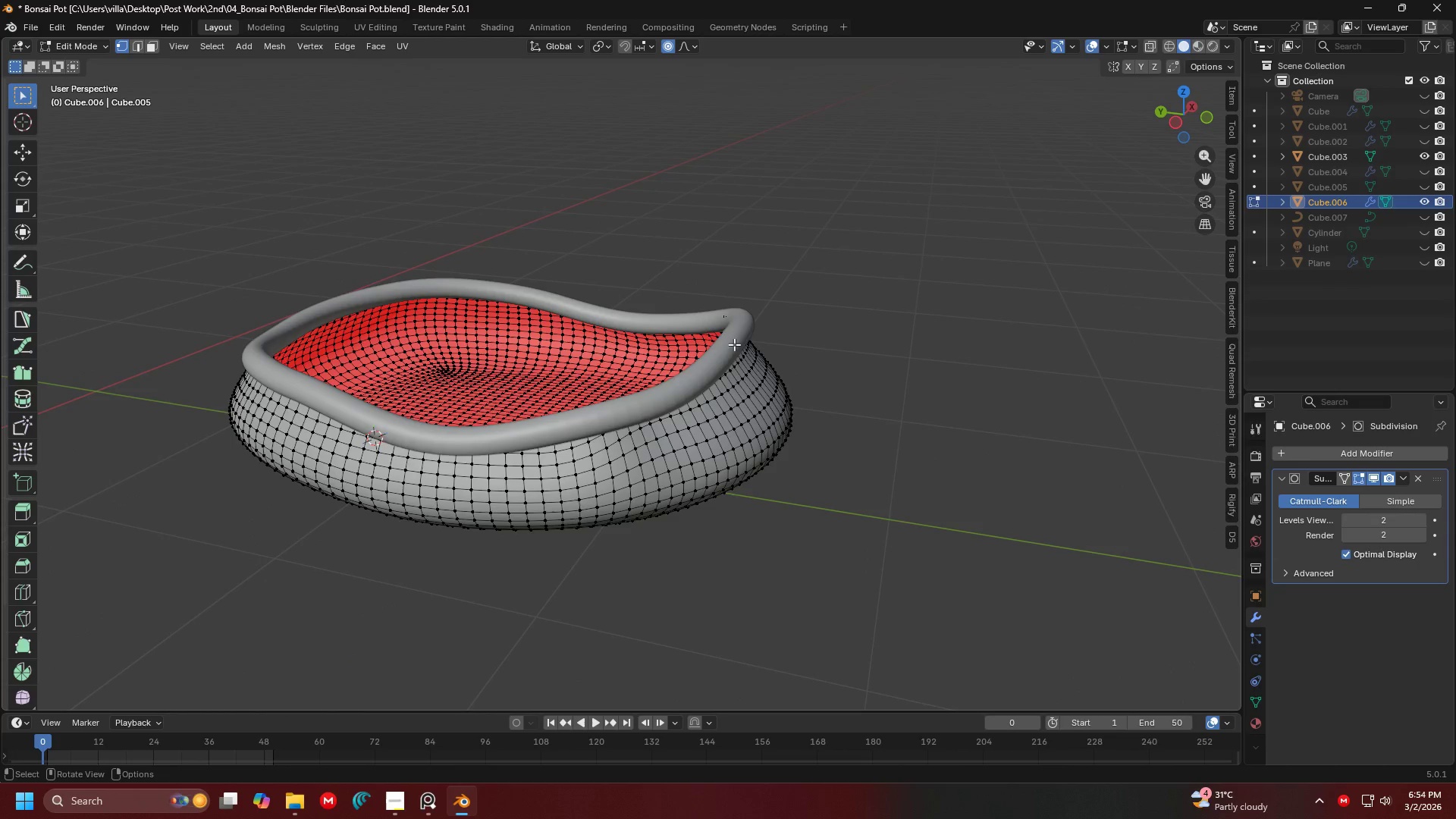 
scroll: coordinate [714, 347], scroll_direction: up, amount: 1.0
 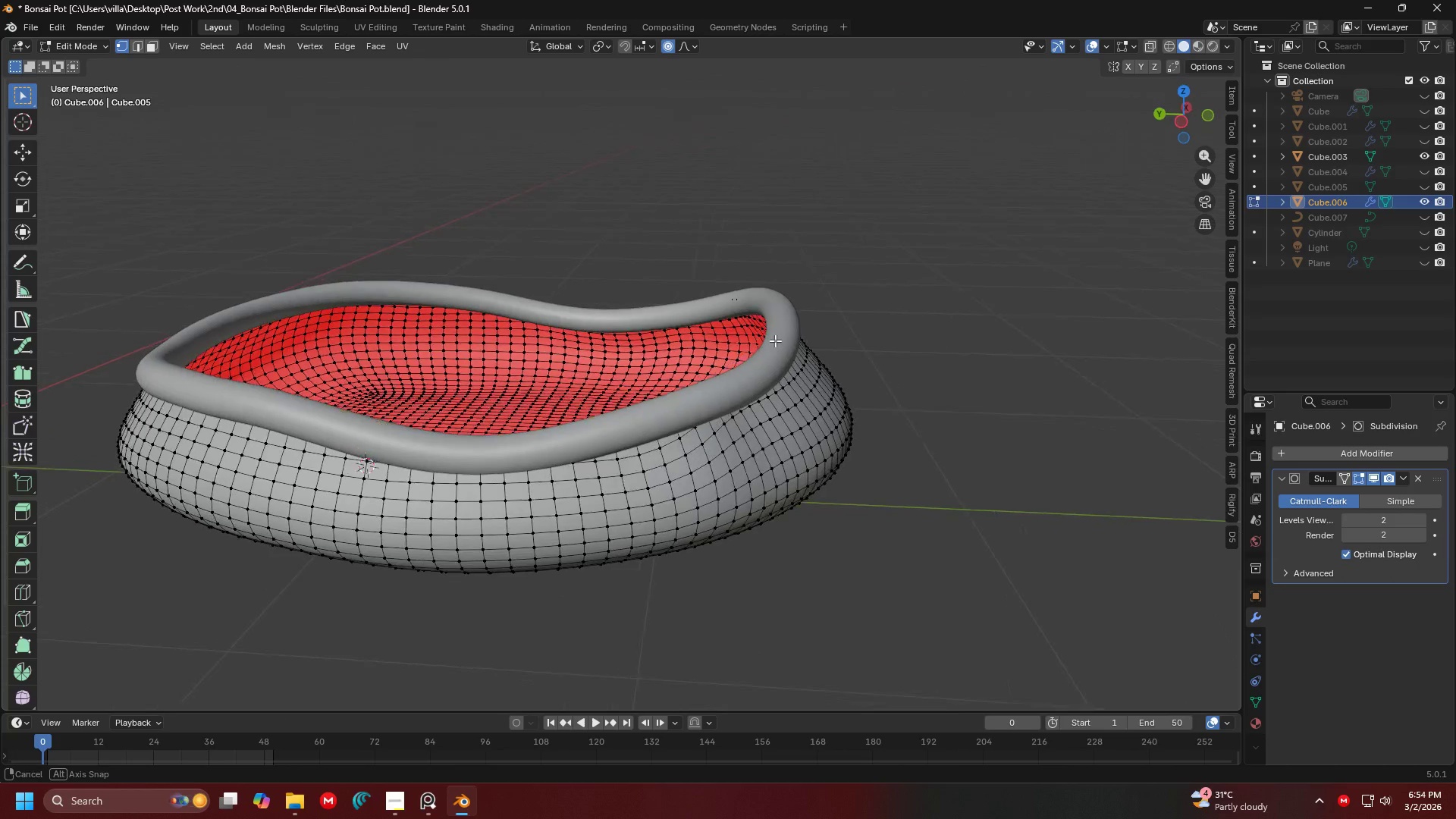 
key(Tab)
 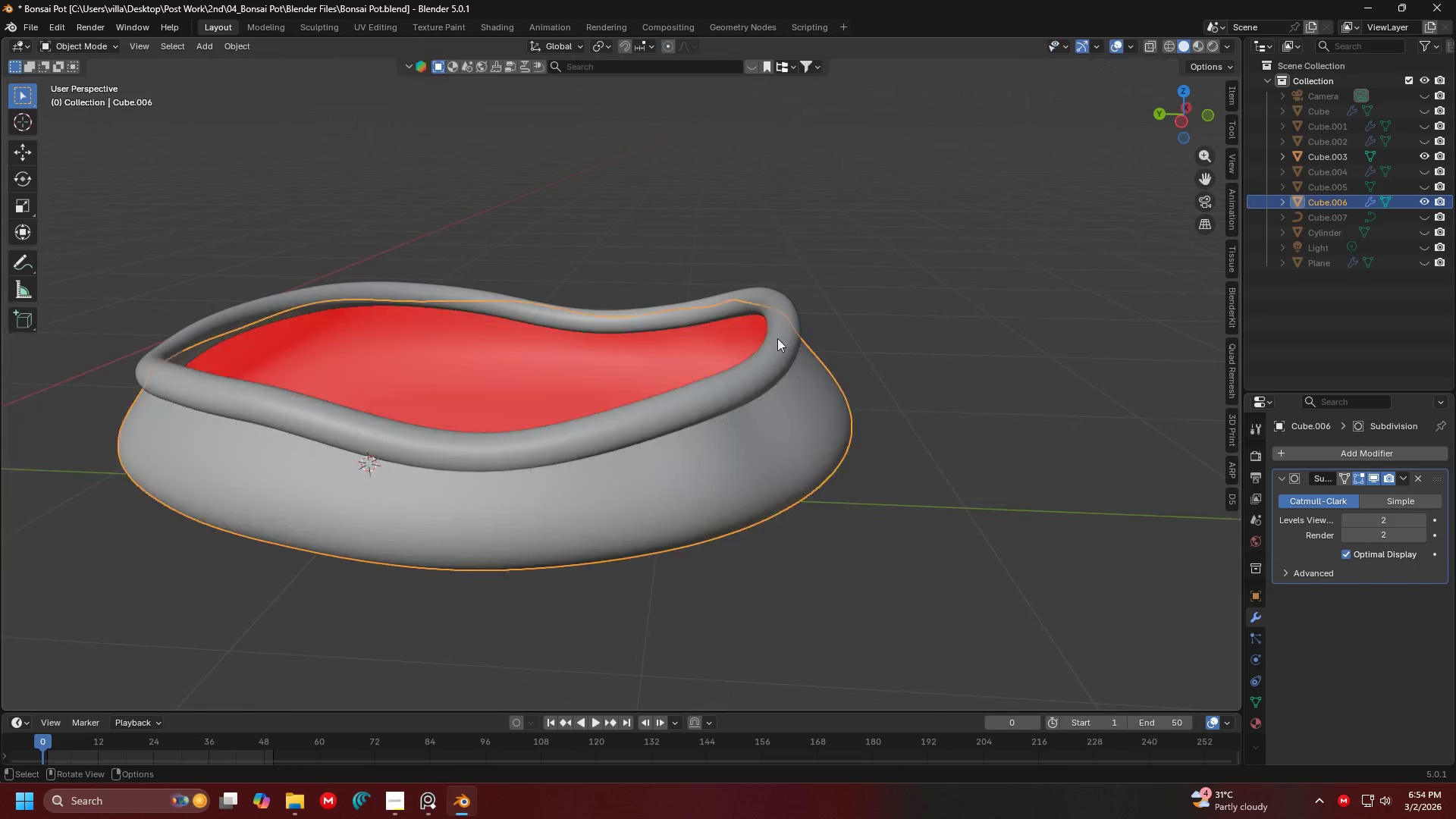 
key(Shift+ShiftLeft)
 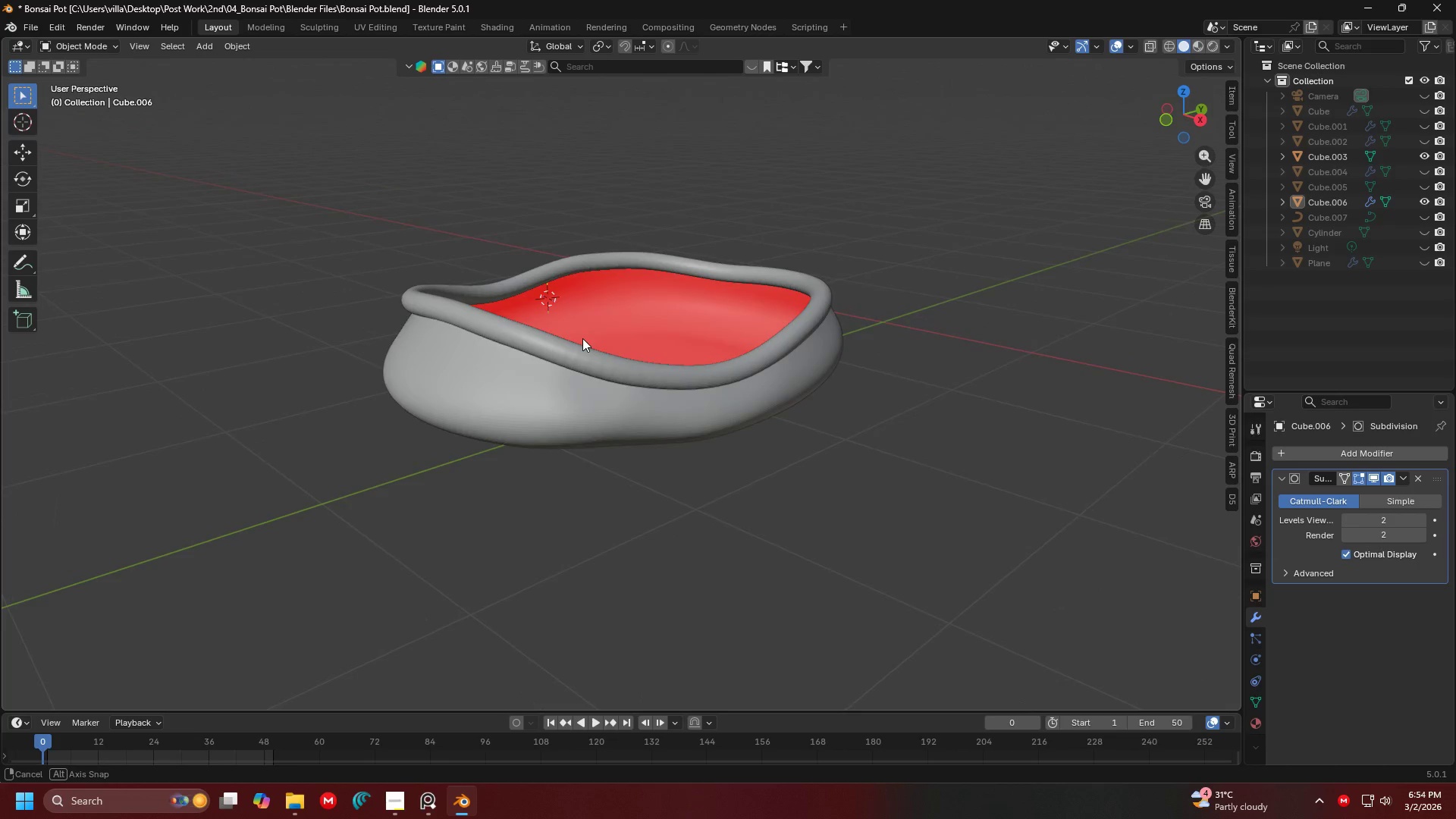 
scroll: coordinate [868, 323], scroll_direction: down, amount: 1.0
 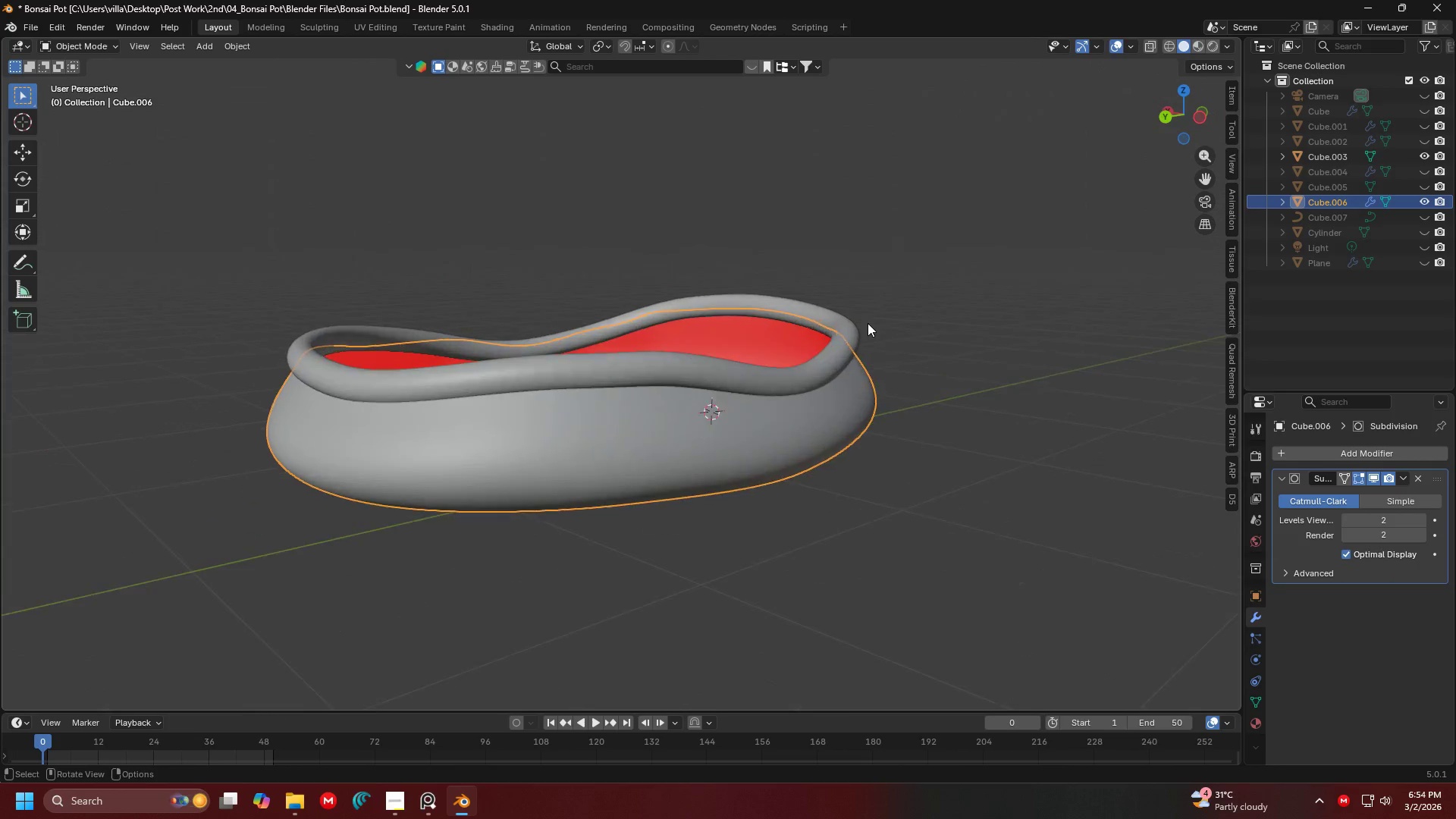 
left_click([770, 440])
 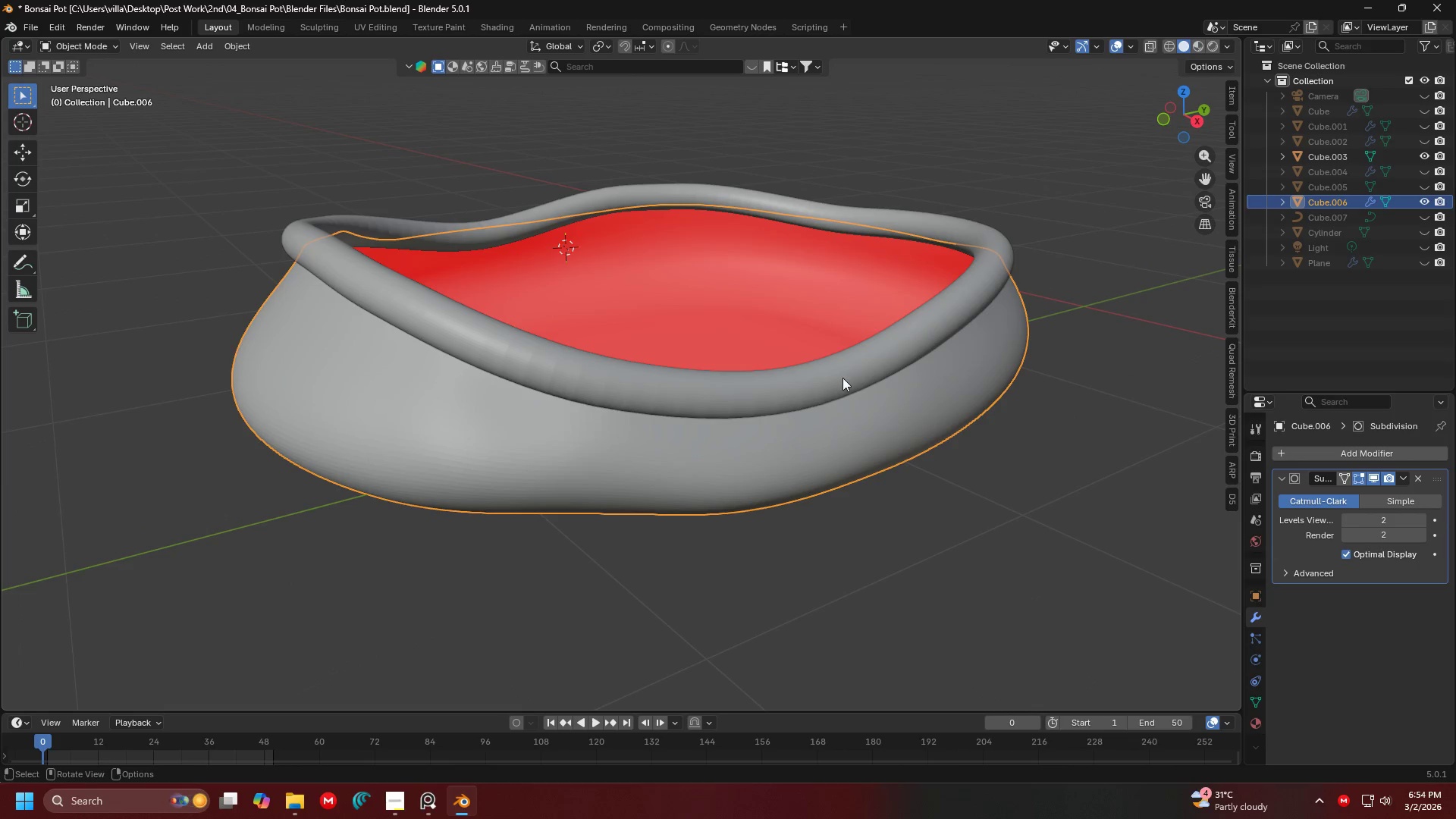 
scroll: coordinate [563, 342], scroll_direction: up, amount: 3.0
 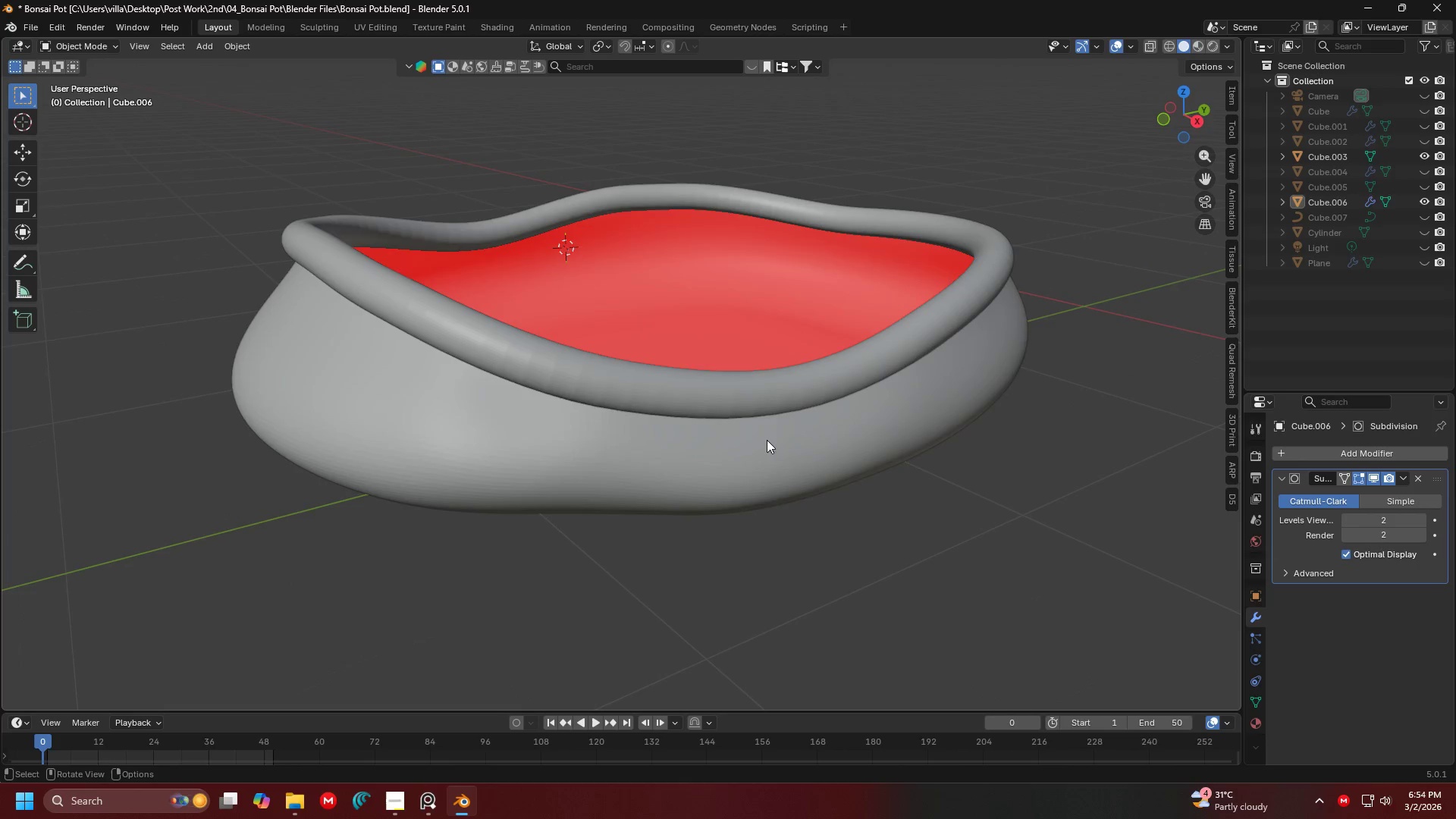 
hold_key(key=ShiftLeft, duration=0.5)
left_click([846, 372])
 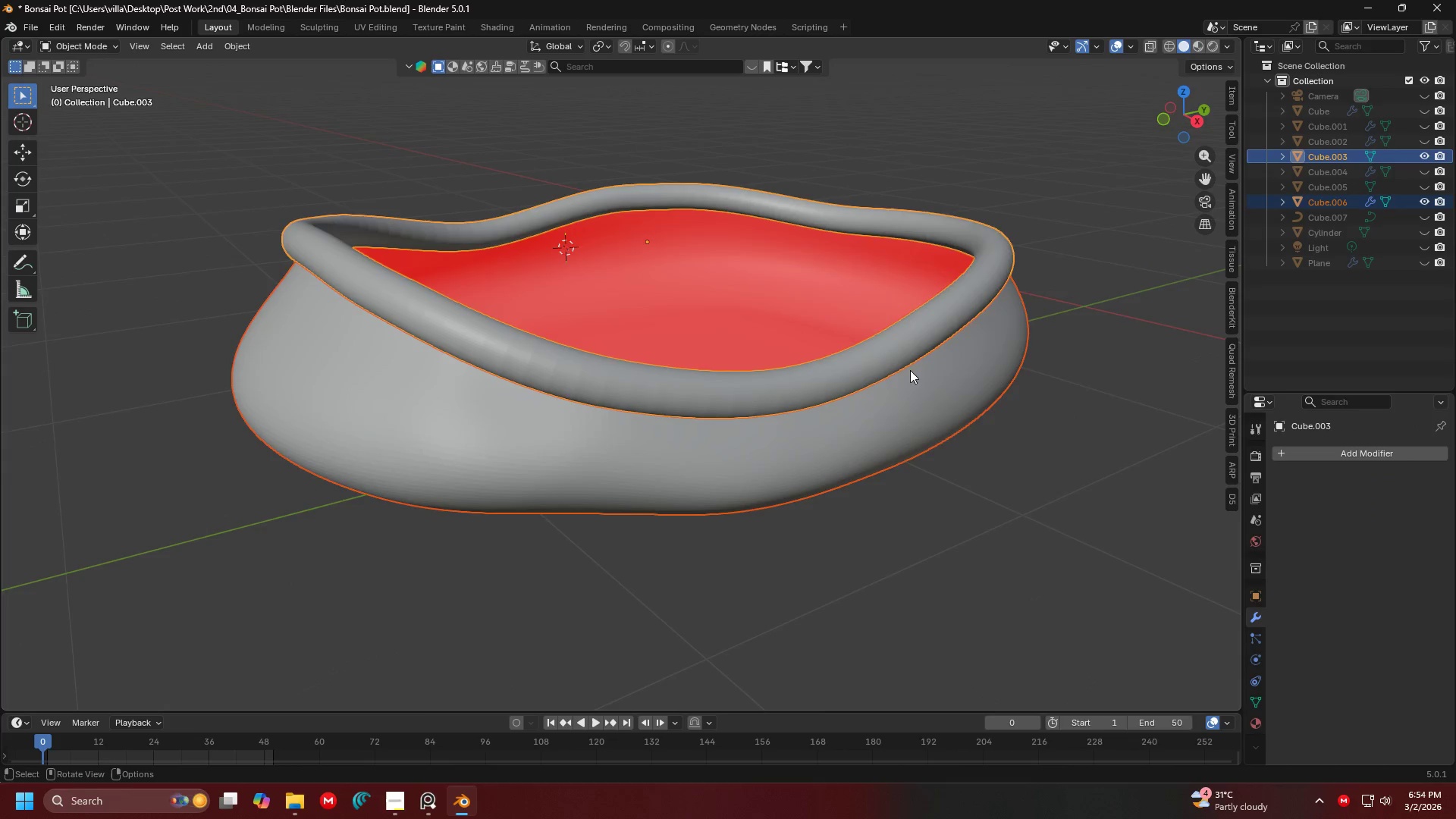 
key(Shift+ShiftLeft)
 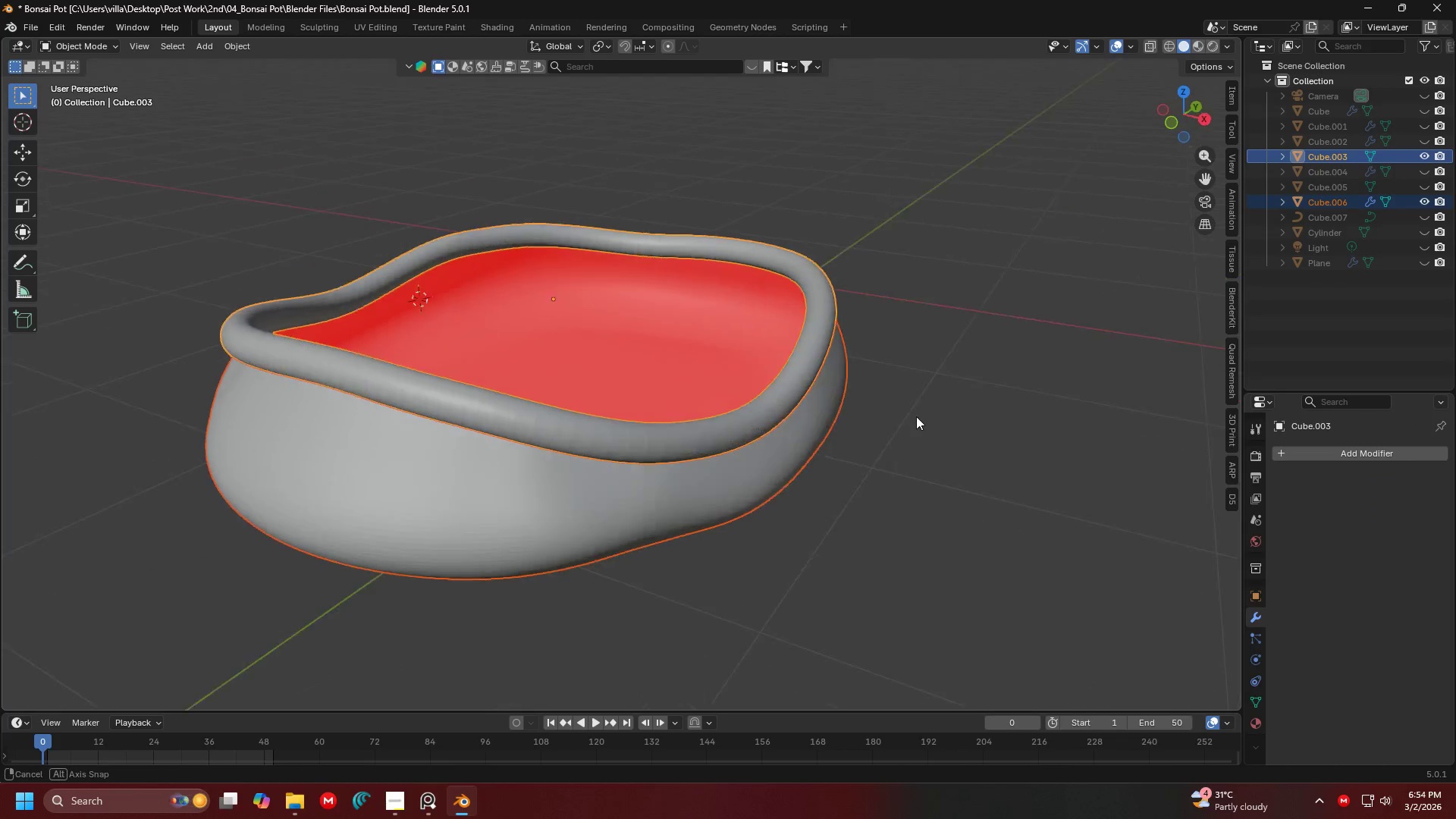 
scroll: coordinate [922, 416], scroll_direction: down, amount: 3.0
 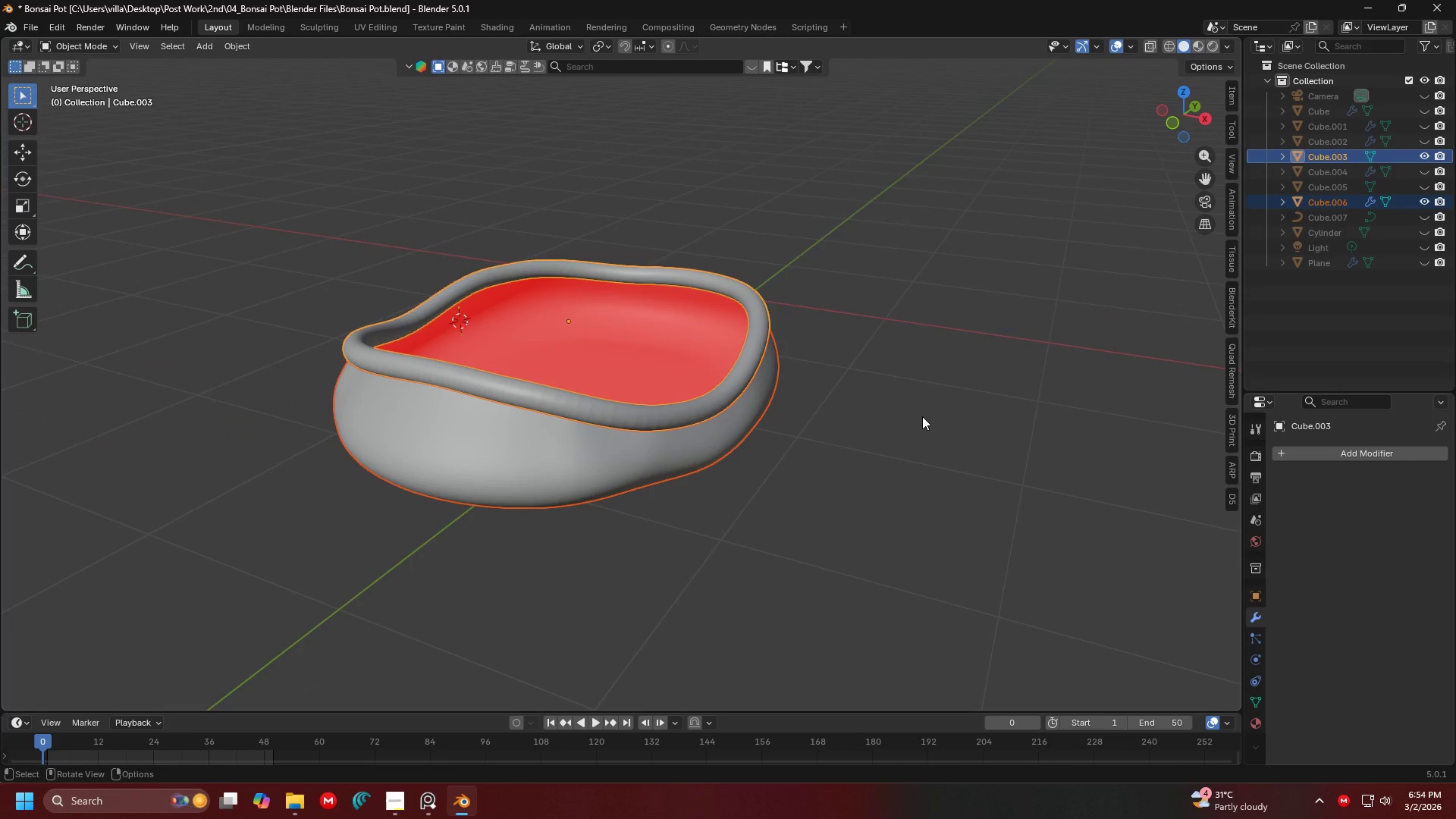 
key(Shift+D)
 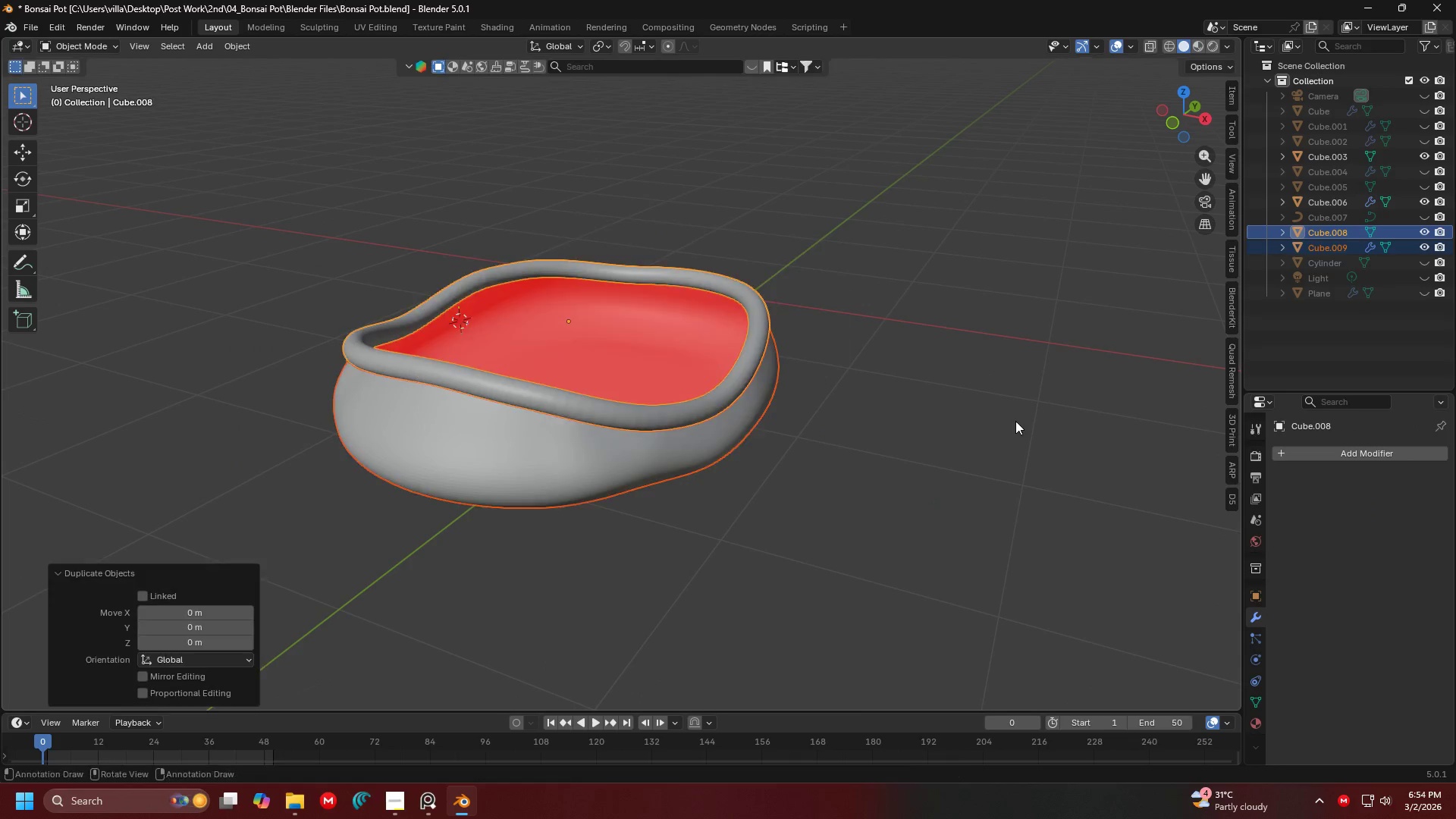 
right_click([1015, 421])
 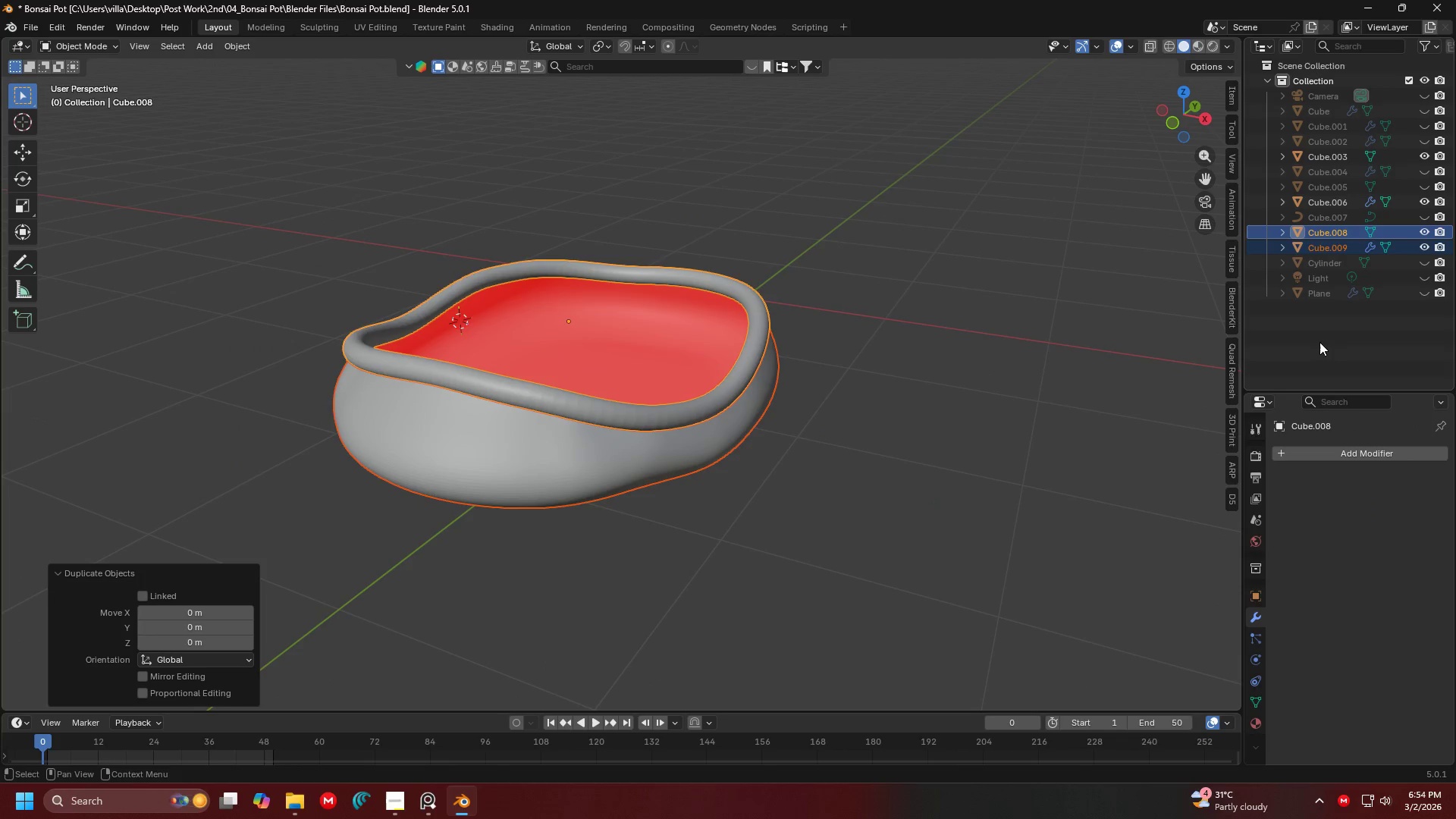 
left_click_drag(start_coordinate=[1321, 235], to_coordinate=[1306, 63])
 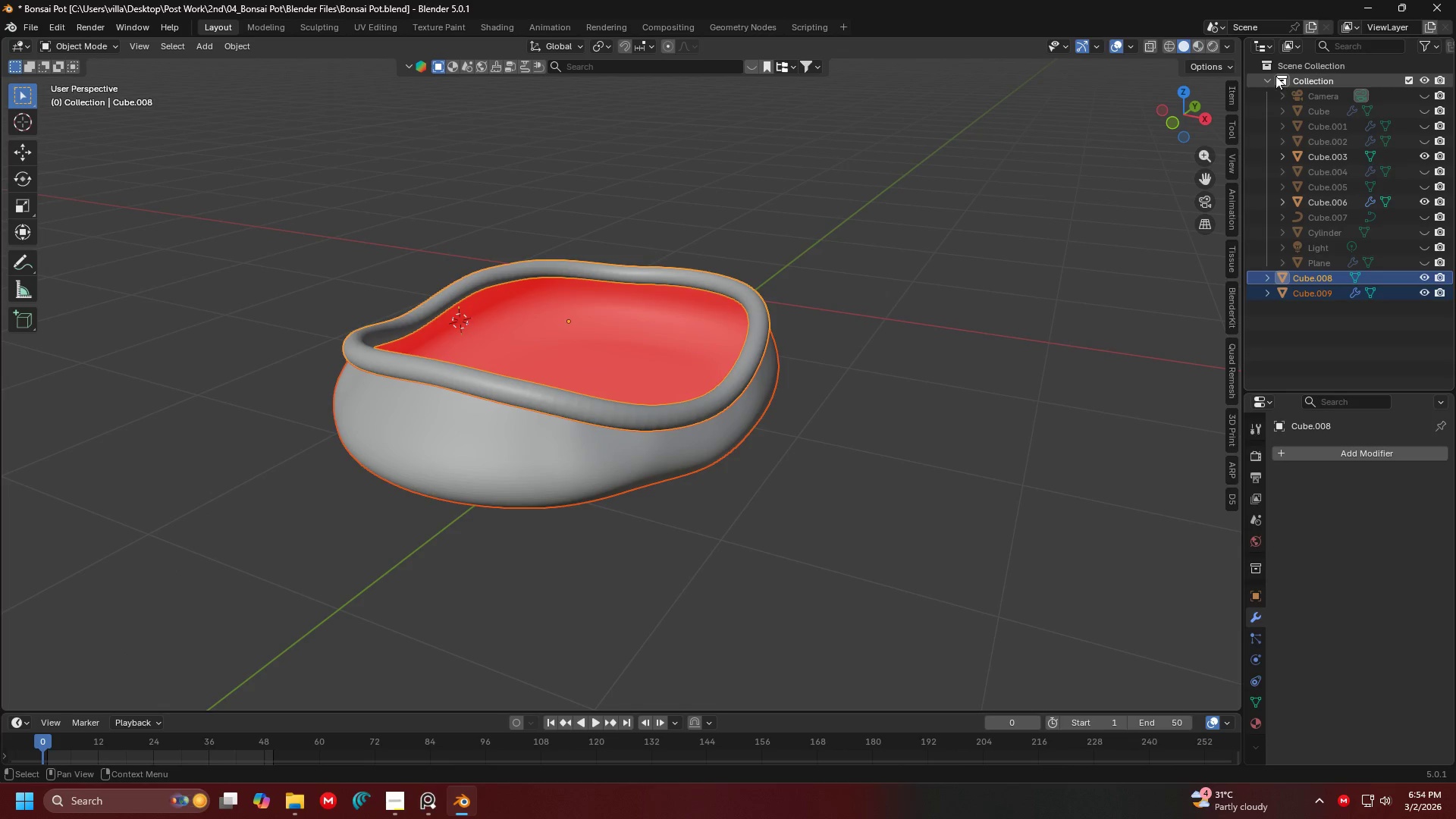 
left_click([1263, 79])
 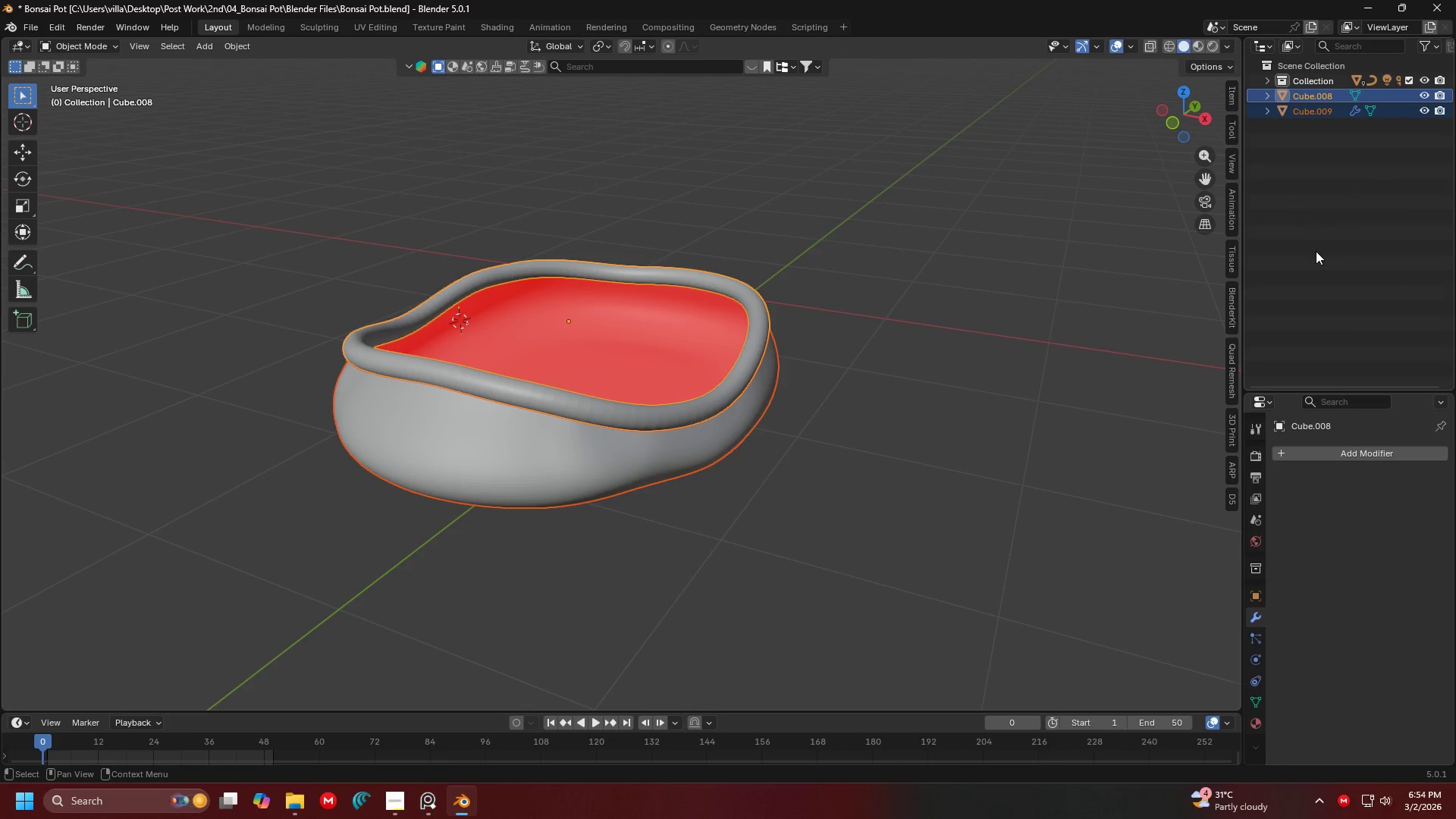 
right_click([1316, 251])
 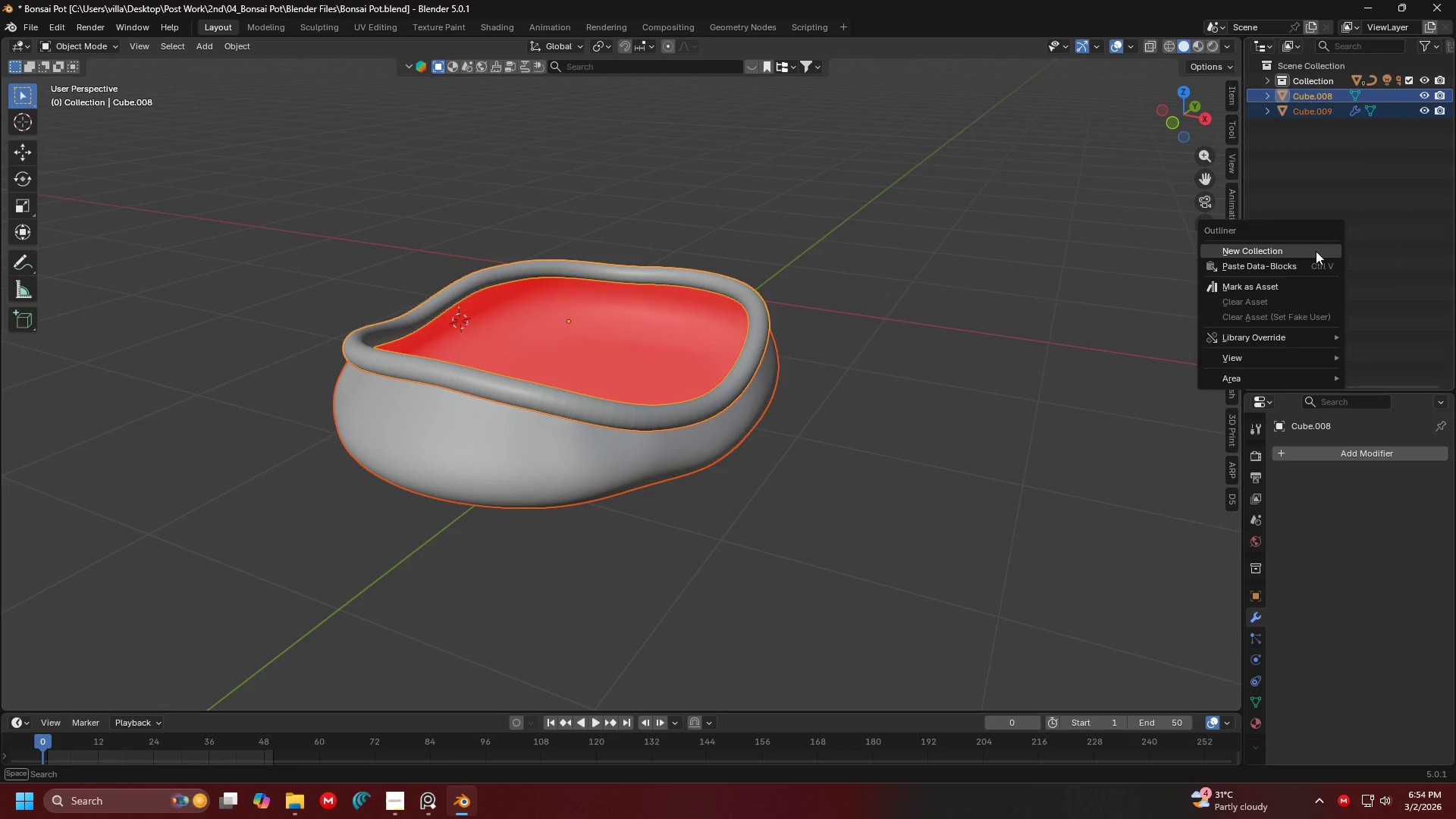 
left_click([1316, 251])
 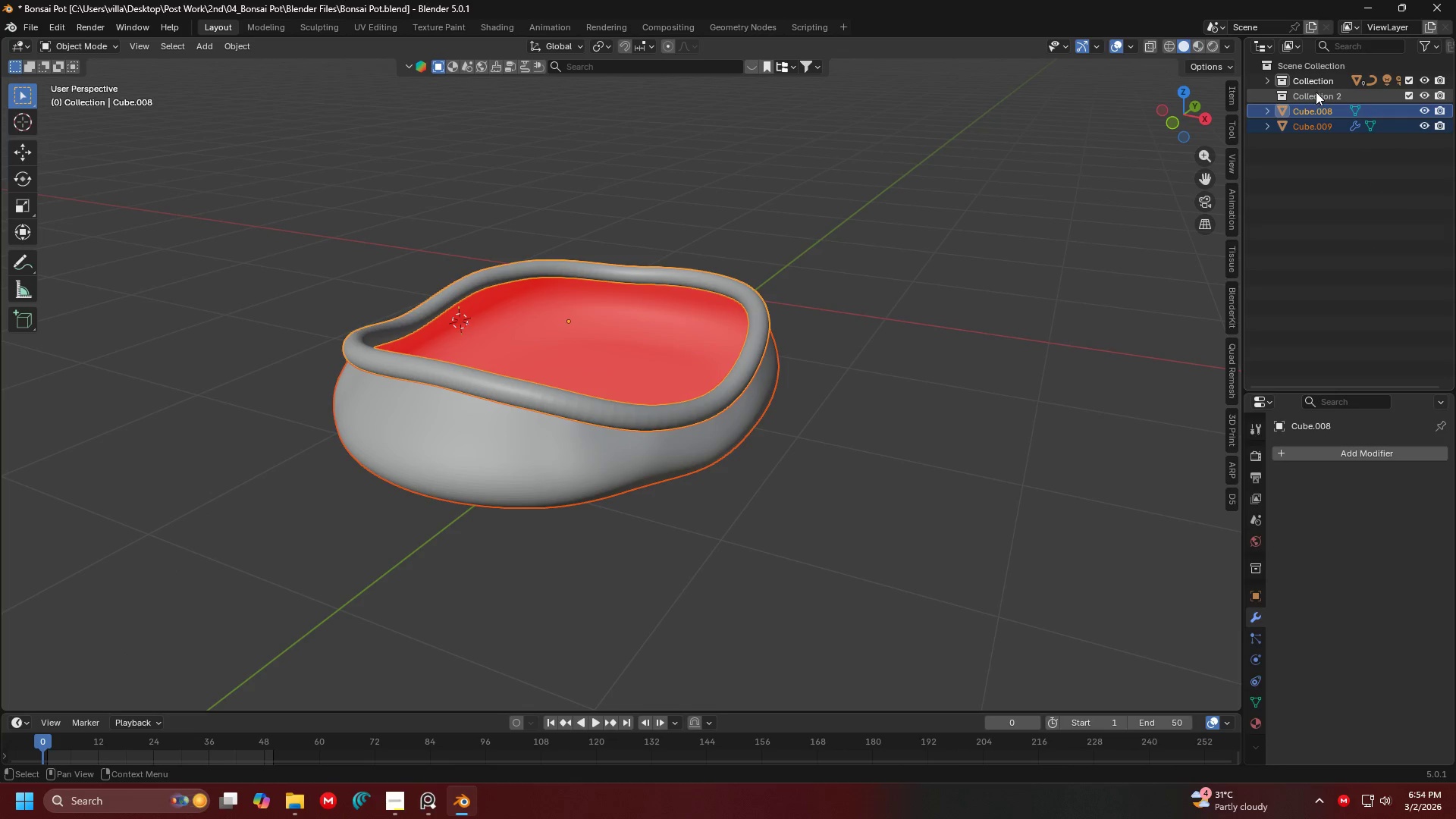 
double_click([1323, 93])
 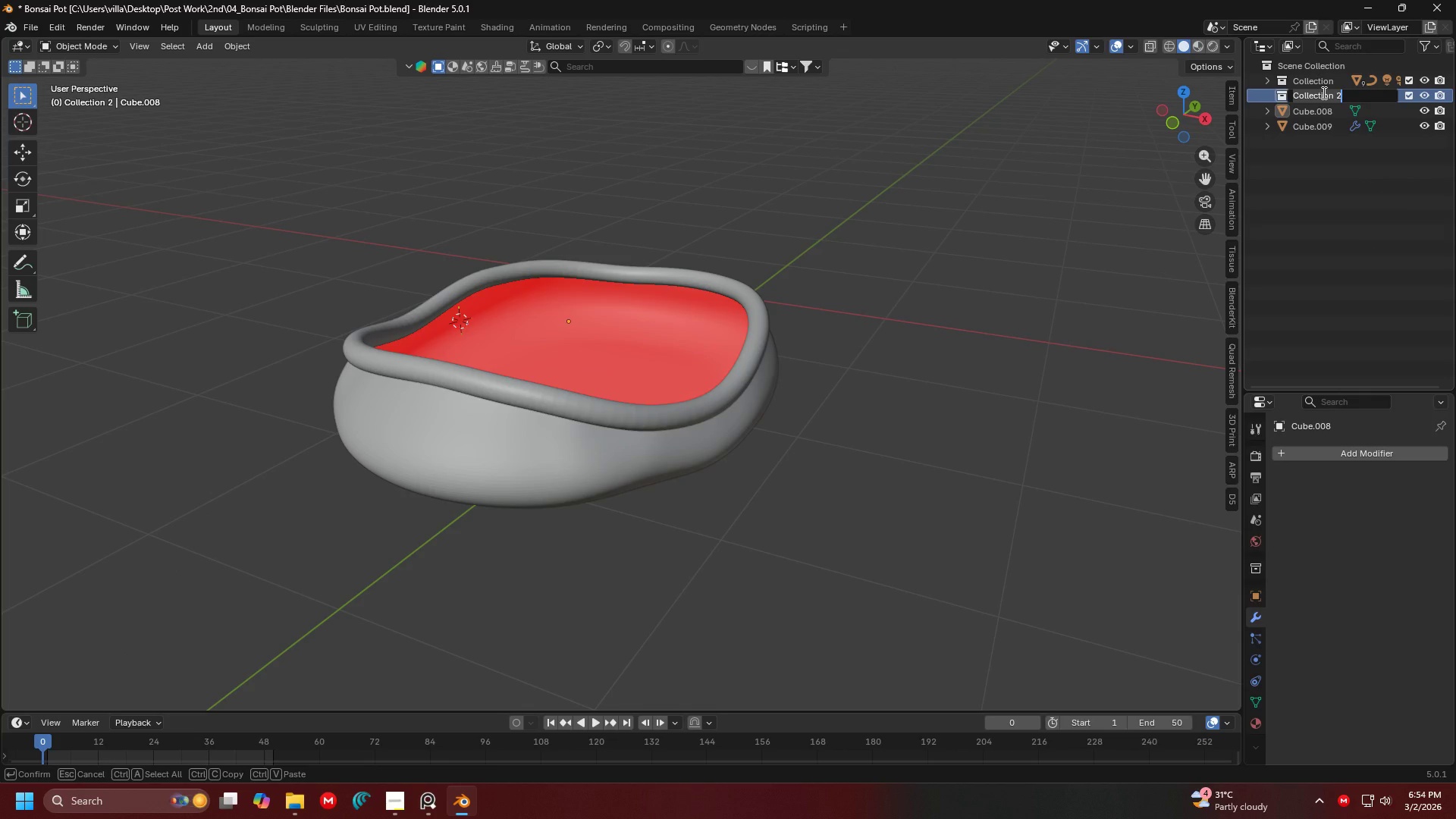 
type(Pot)
 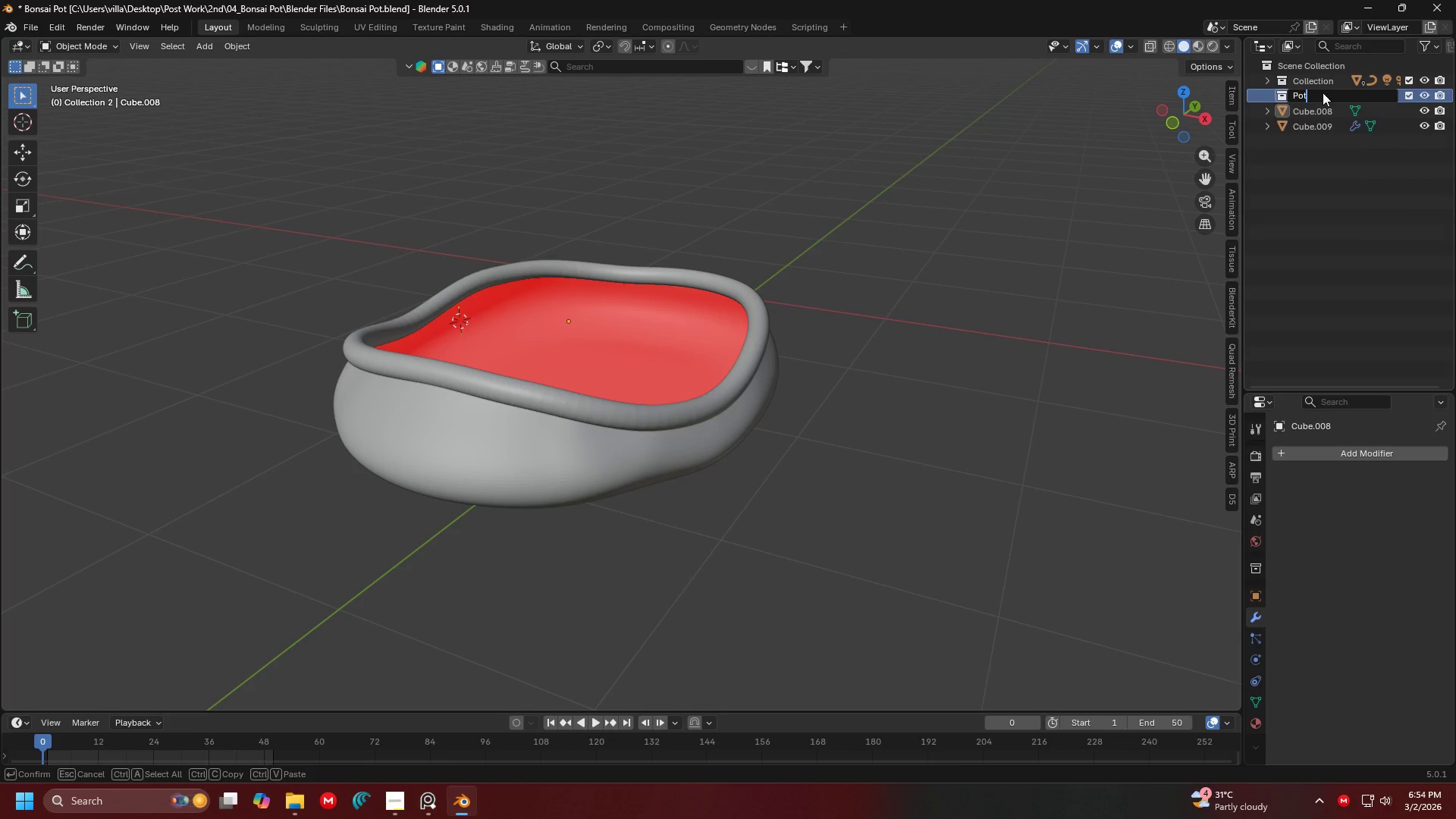 
key(Enter)
 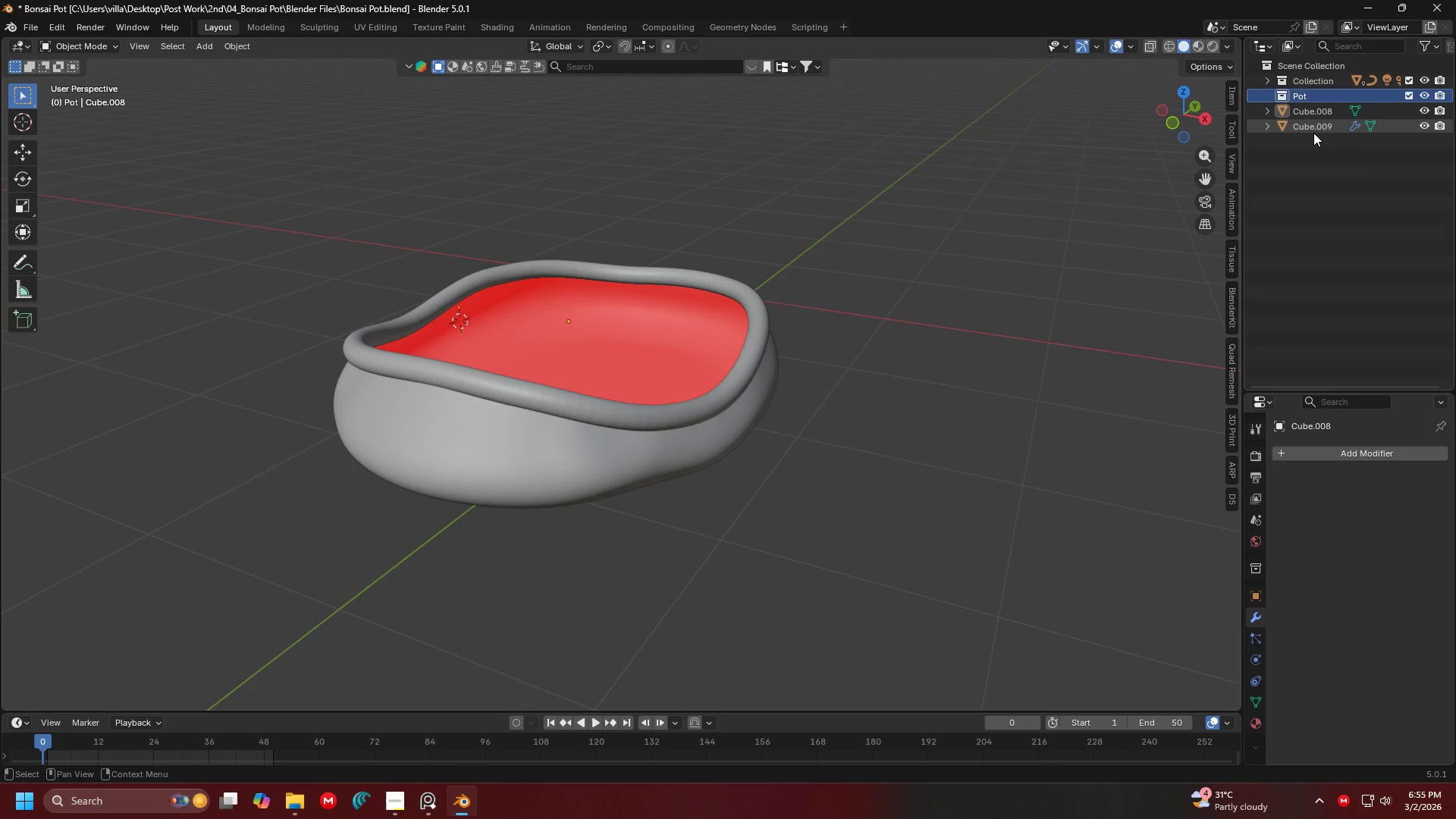 
left_click([1313, 133])
 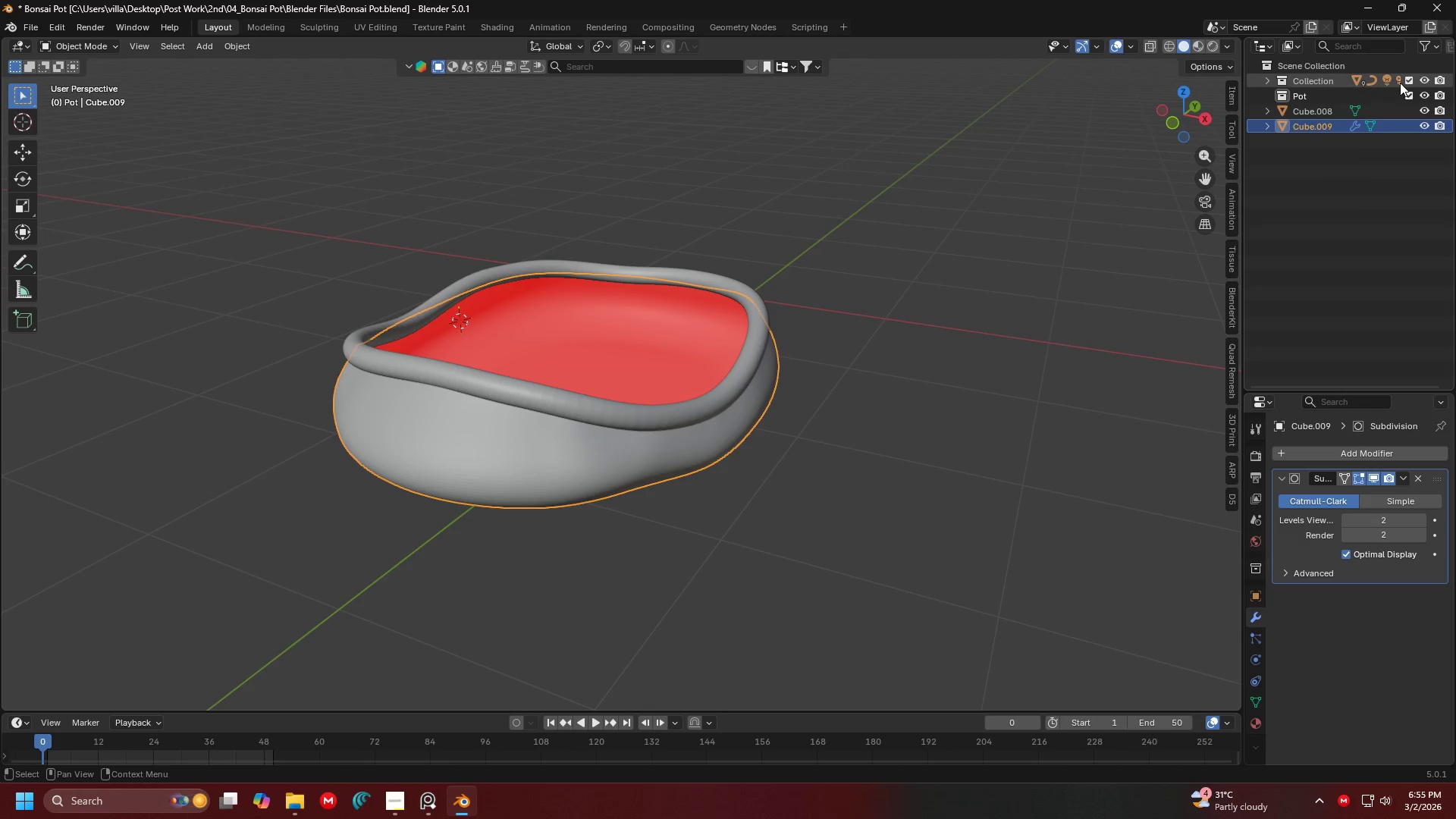 
left_click([1404, 83])
 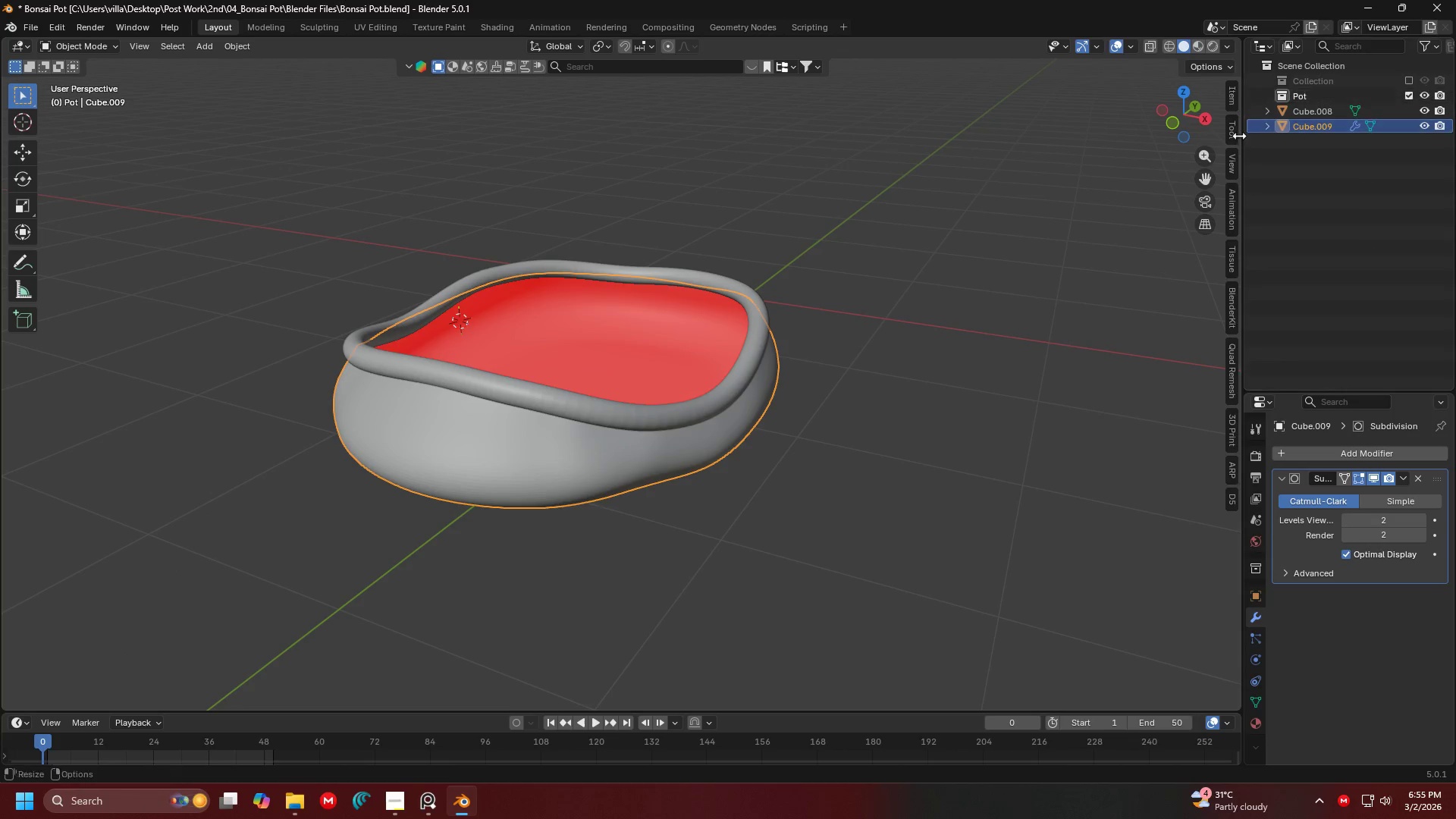 
key(Shift+ShiftLeft)
 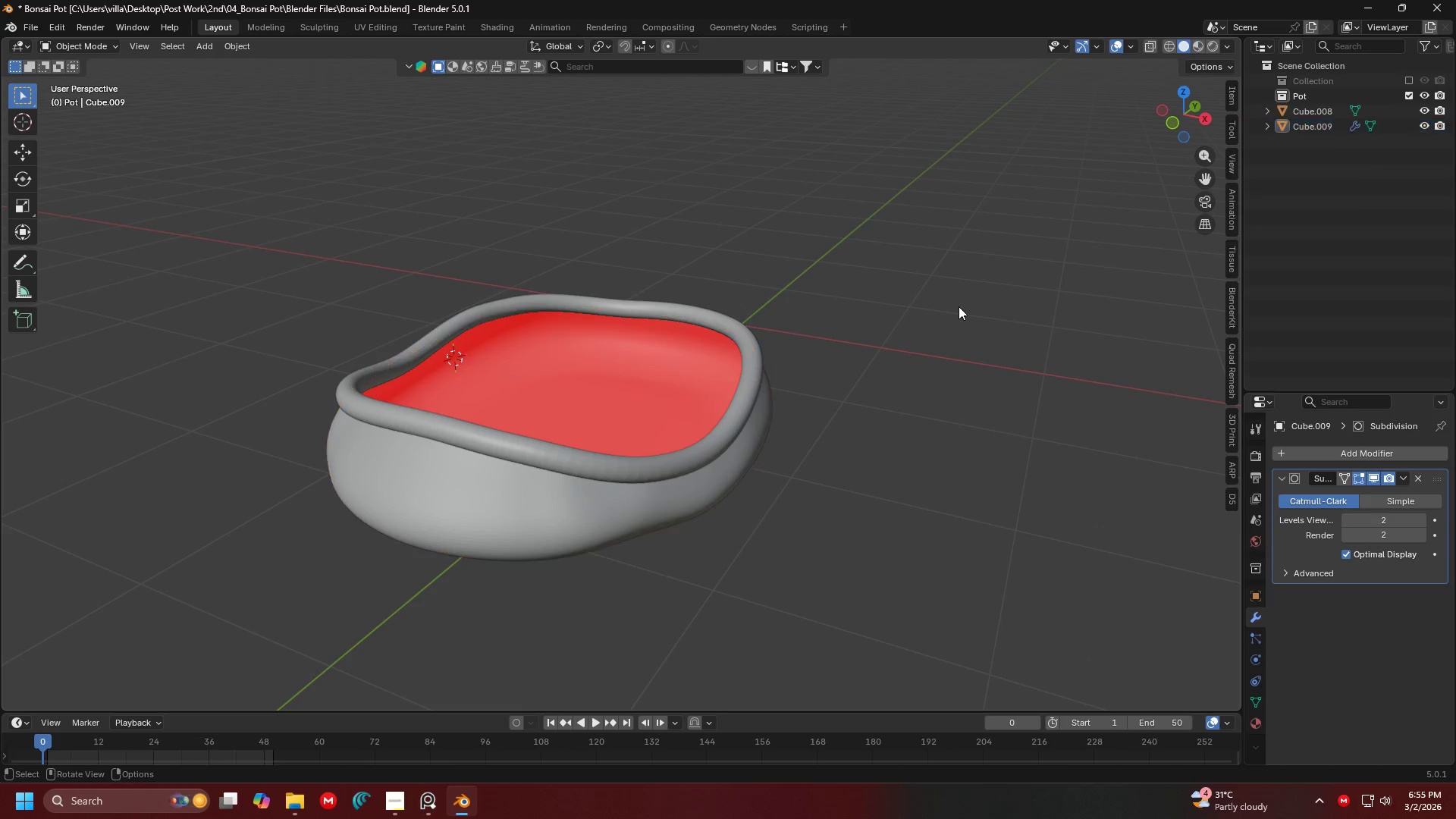 
scroll: coordinate [795, 393], scroll_direction: down, amount: 4.0
 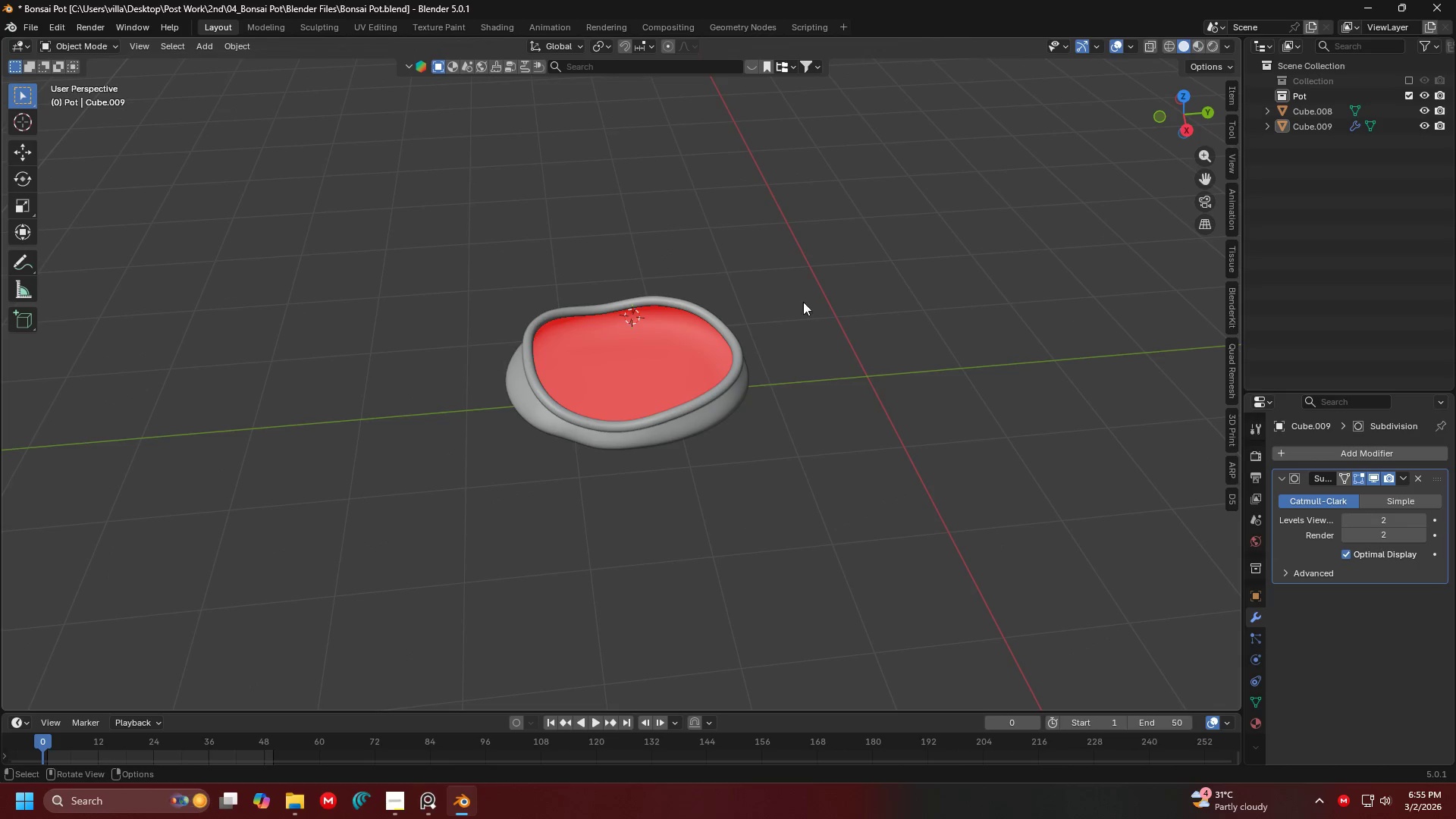 
key(Shift+A)
 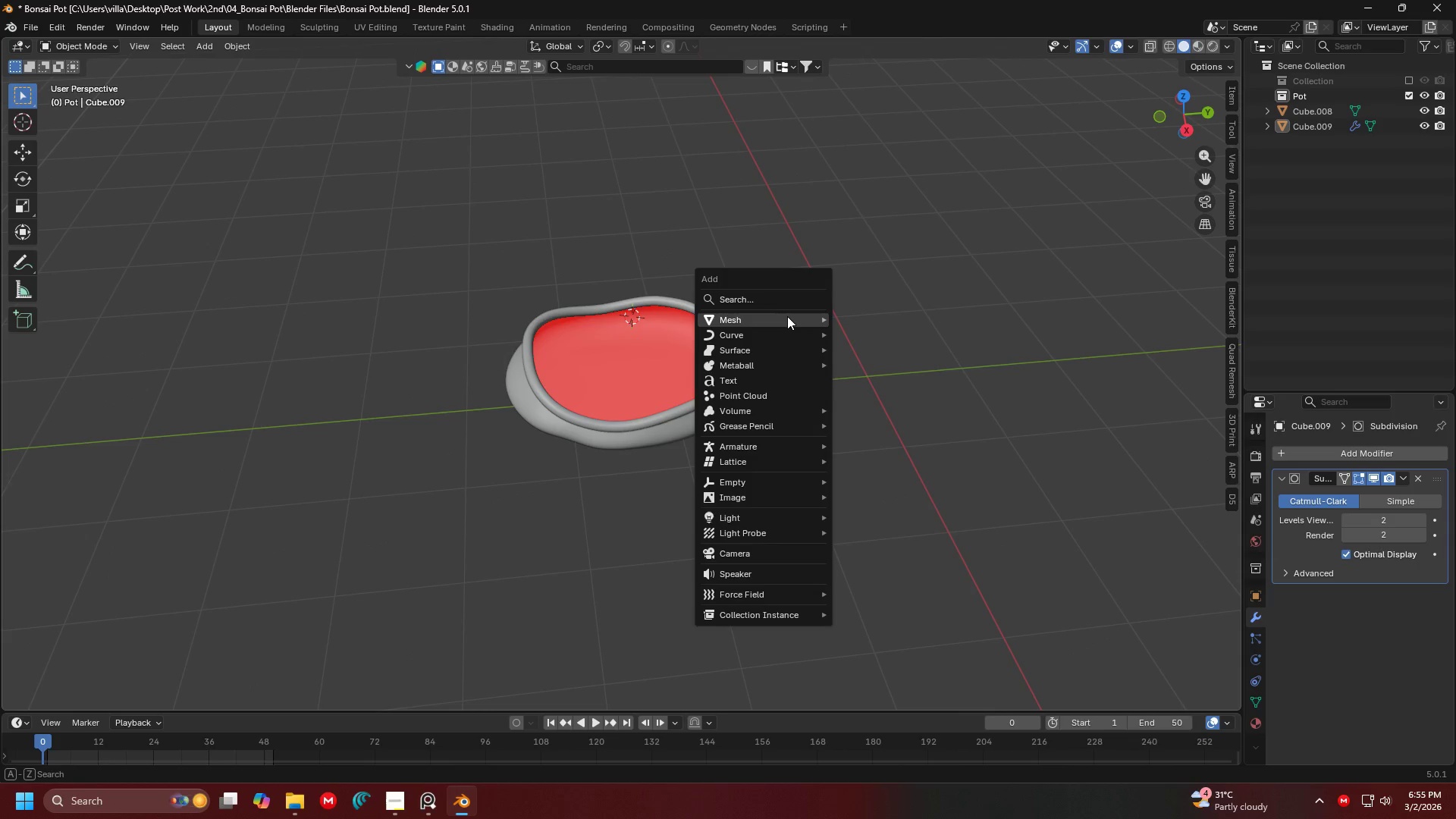 
left_click([787, 317])
 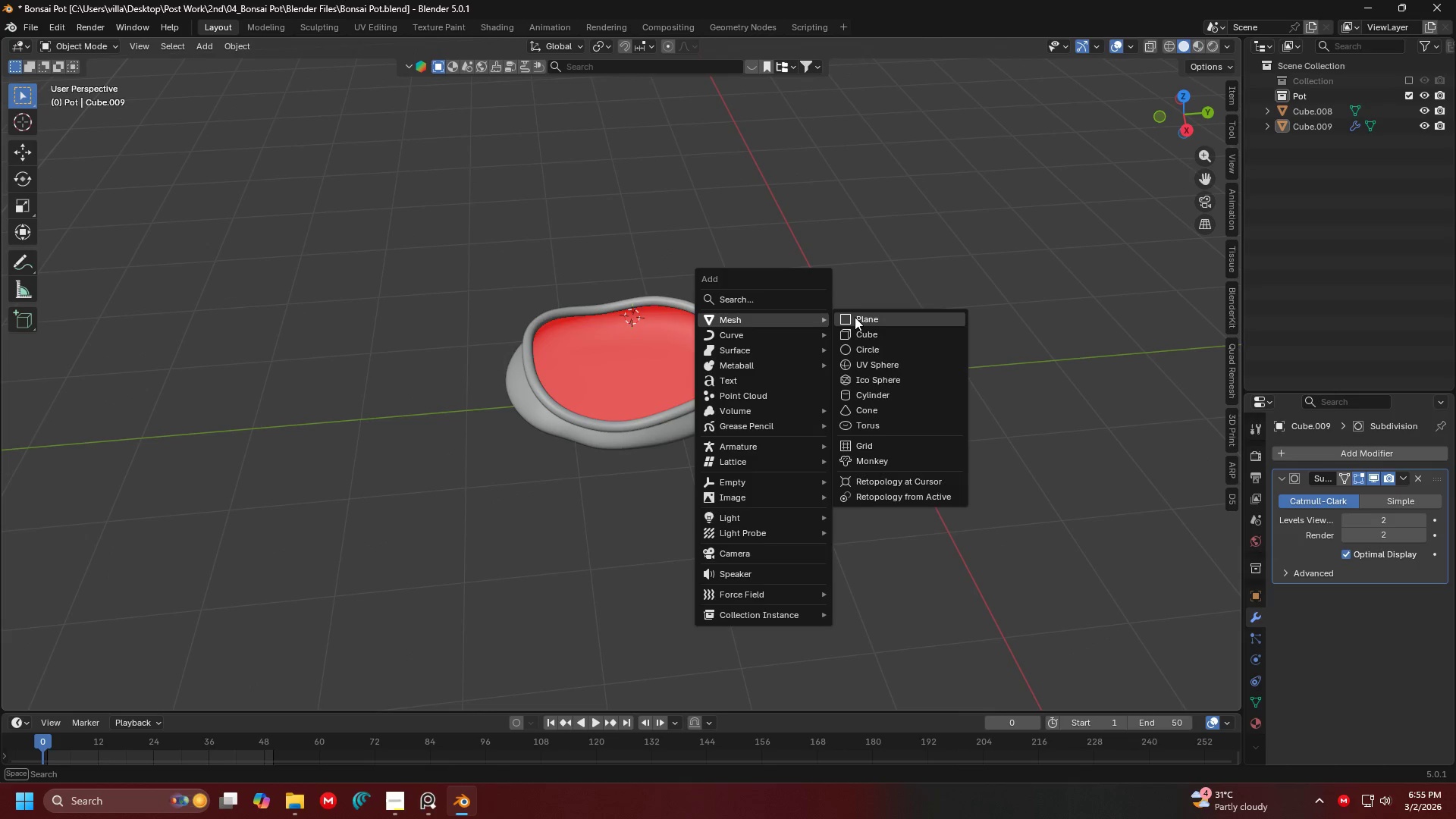 
double_click([855, 317])
 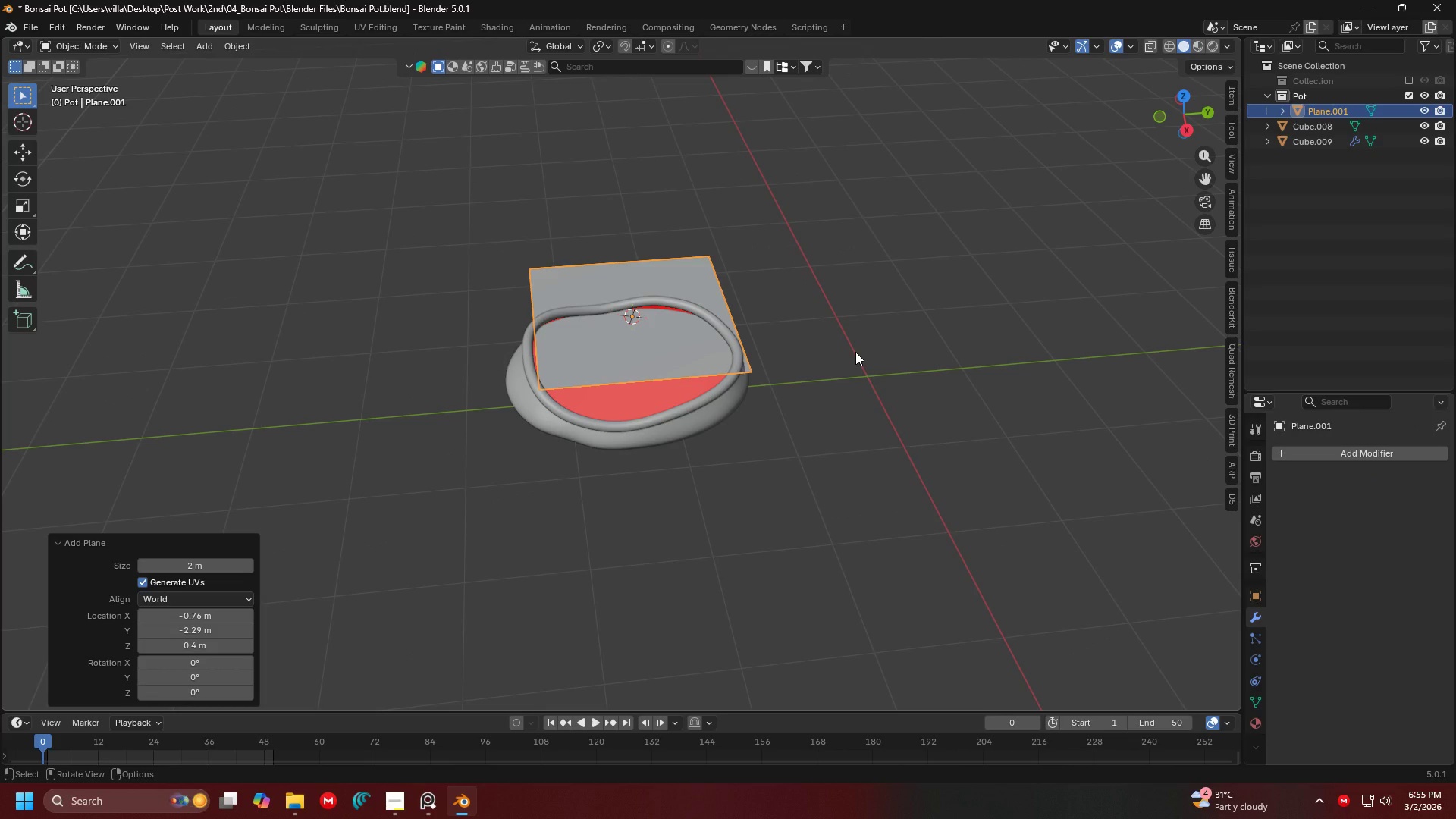 
type(nn)
 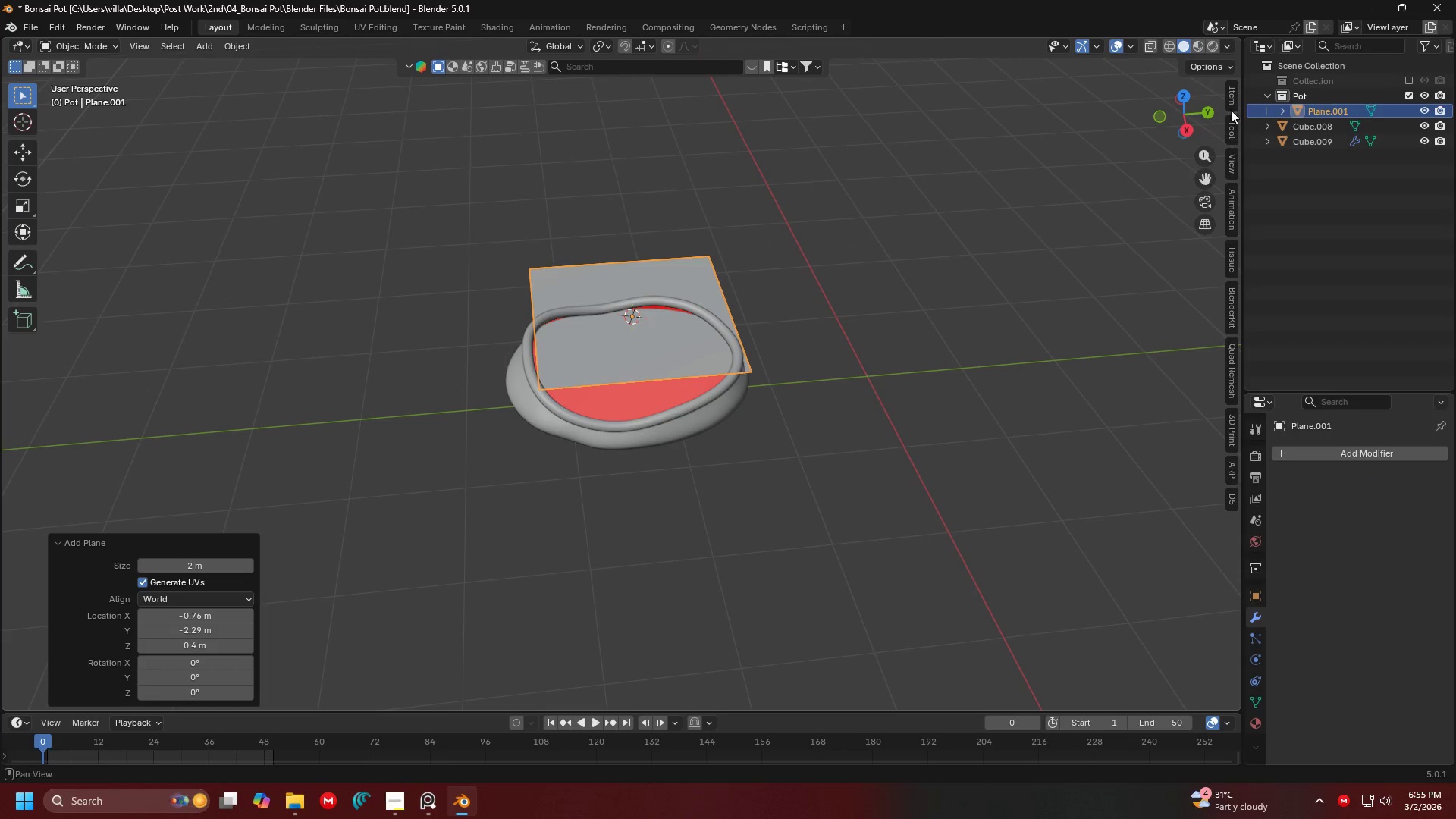 
left_click([1235, 105])
 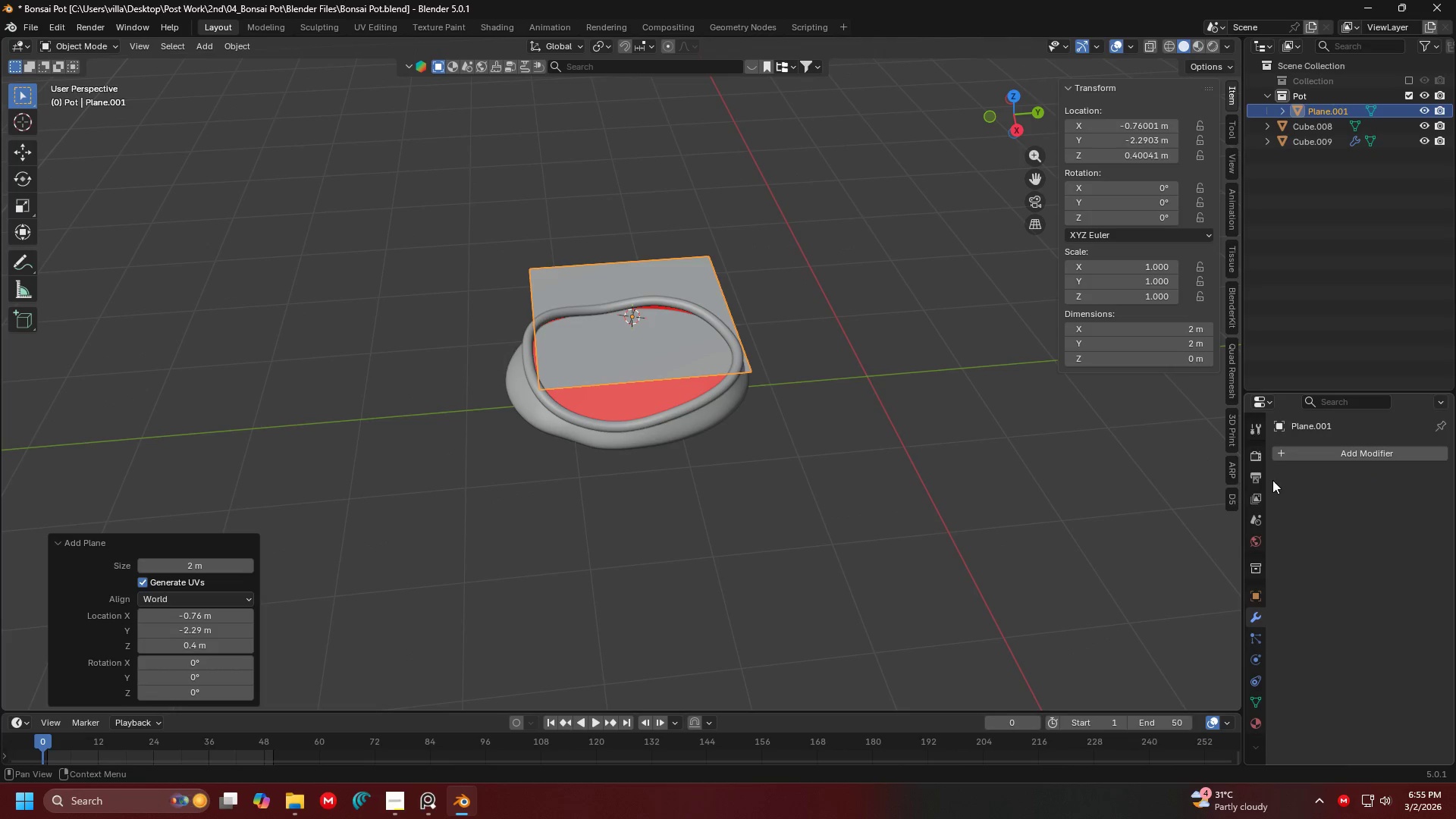 
left_click([1259, 543])
 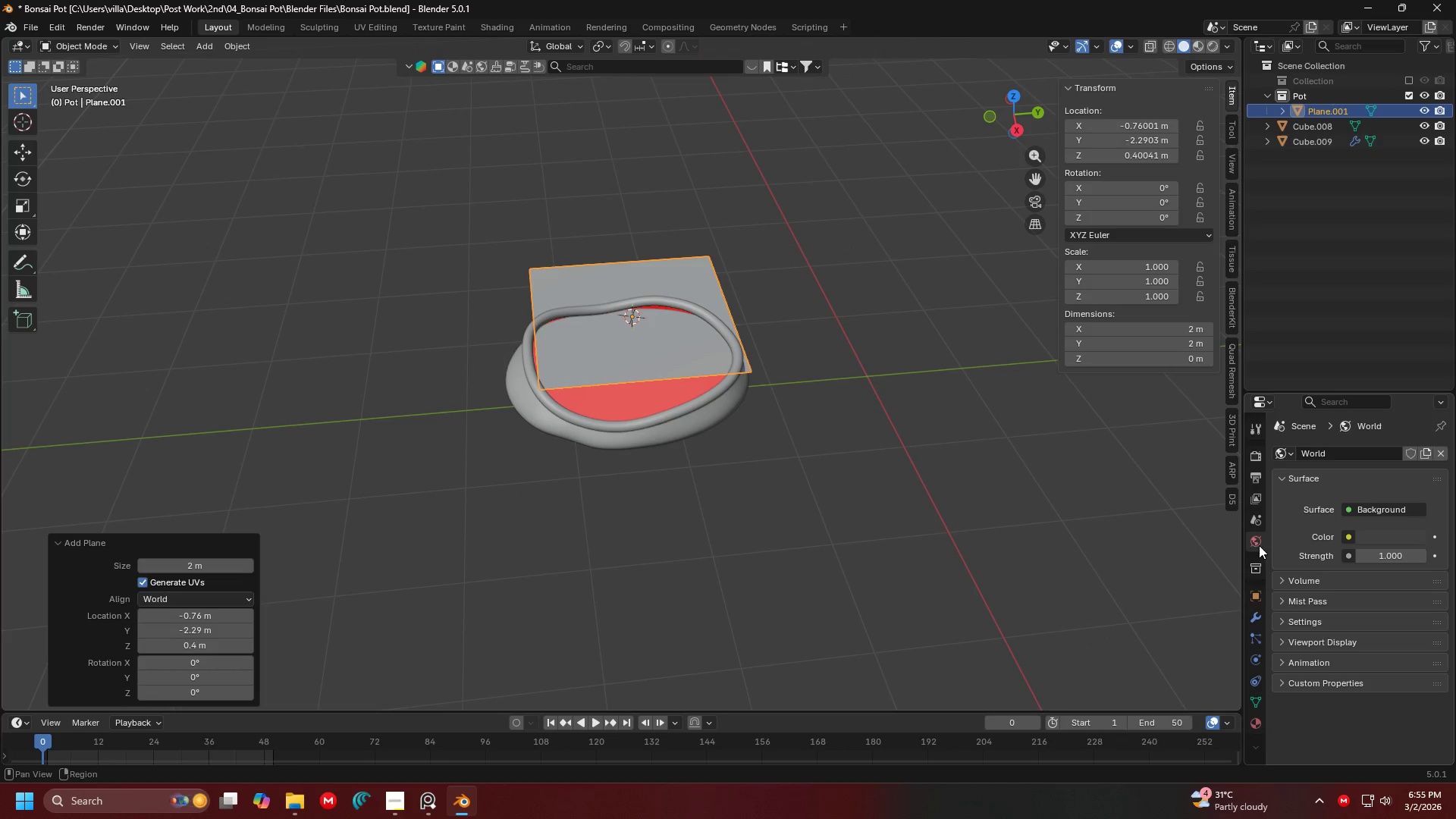 
mouse_move([1274, 560])
 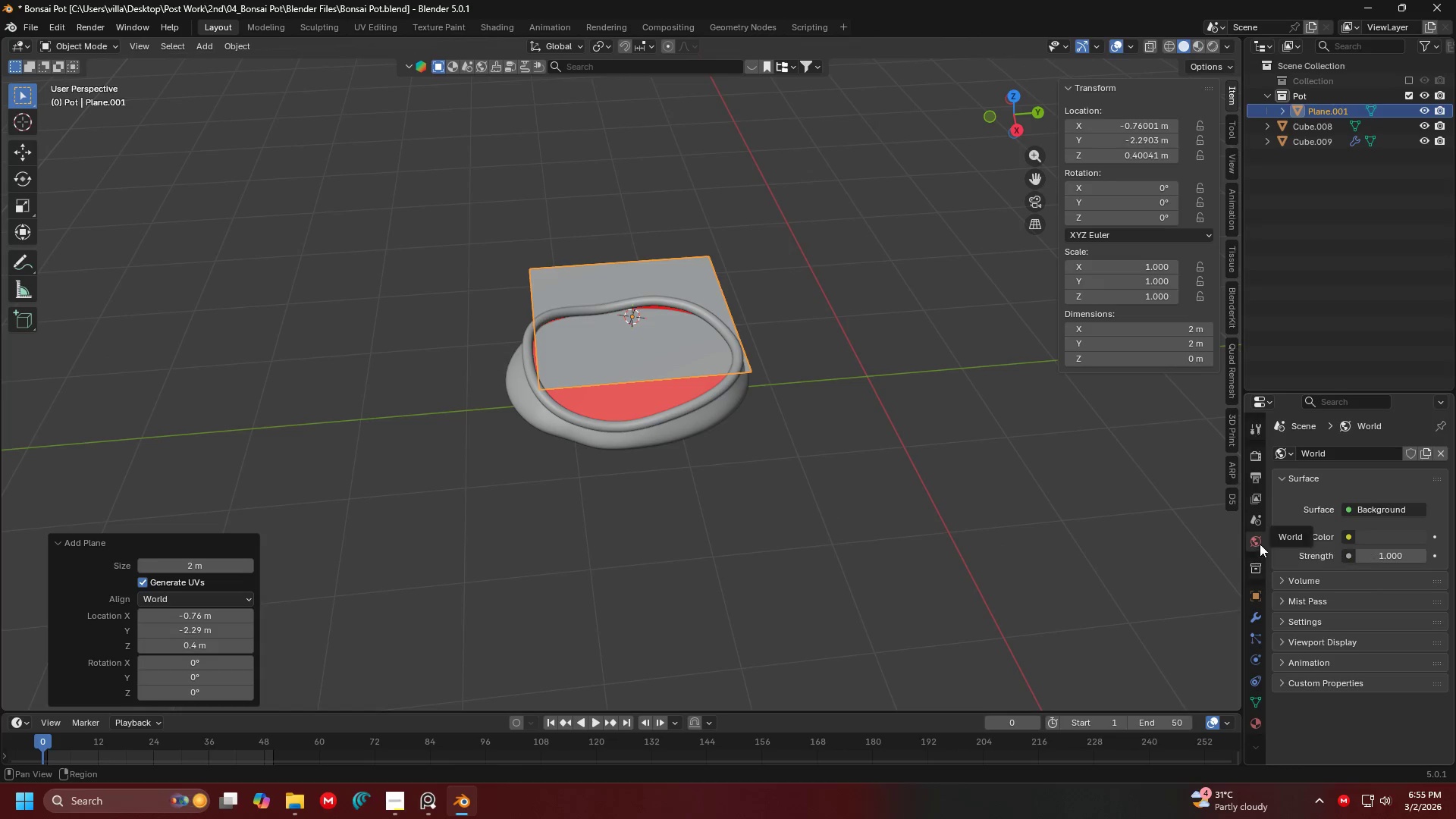 
left_click([1254, 527])
 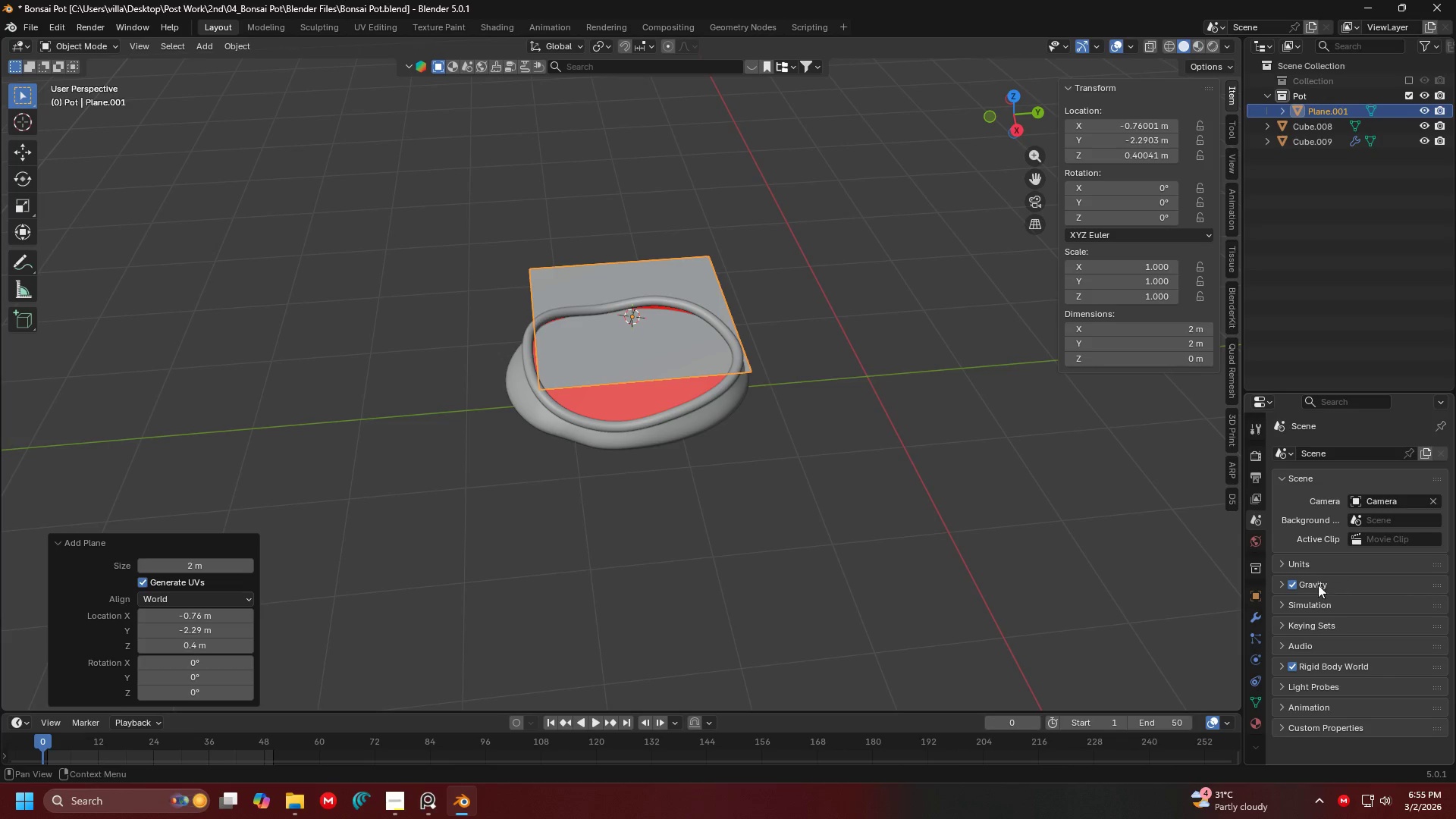 
left_click([1285, 568])
 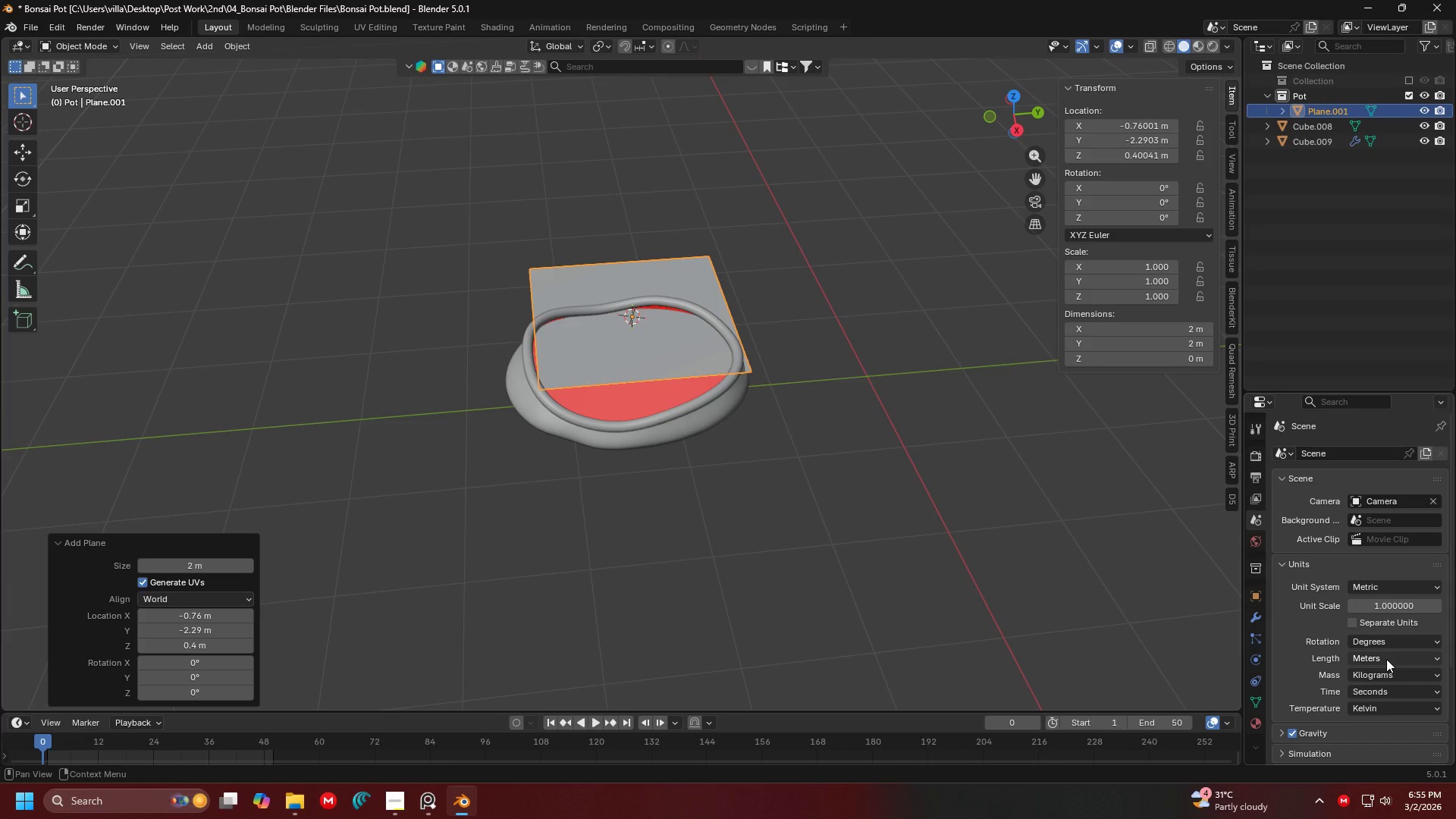 
left_click([1385, 654])
 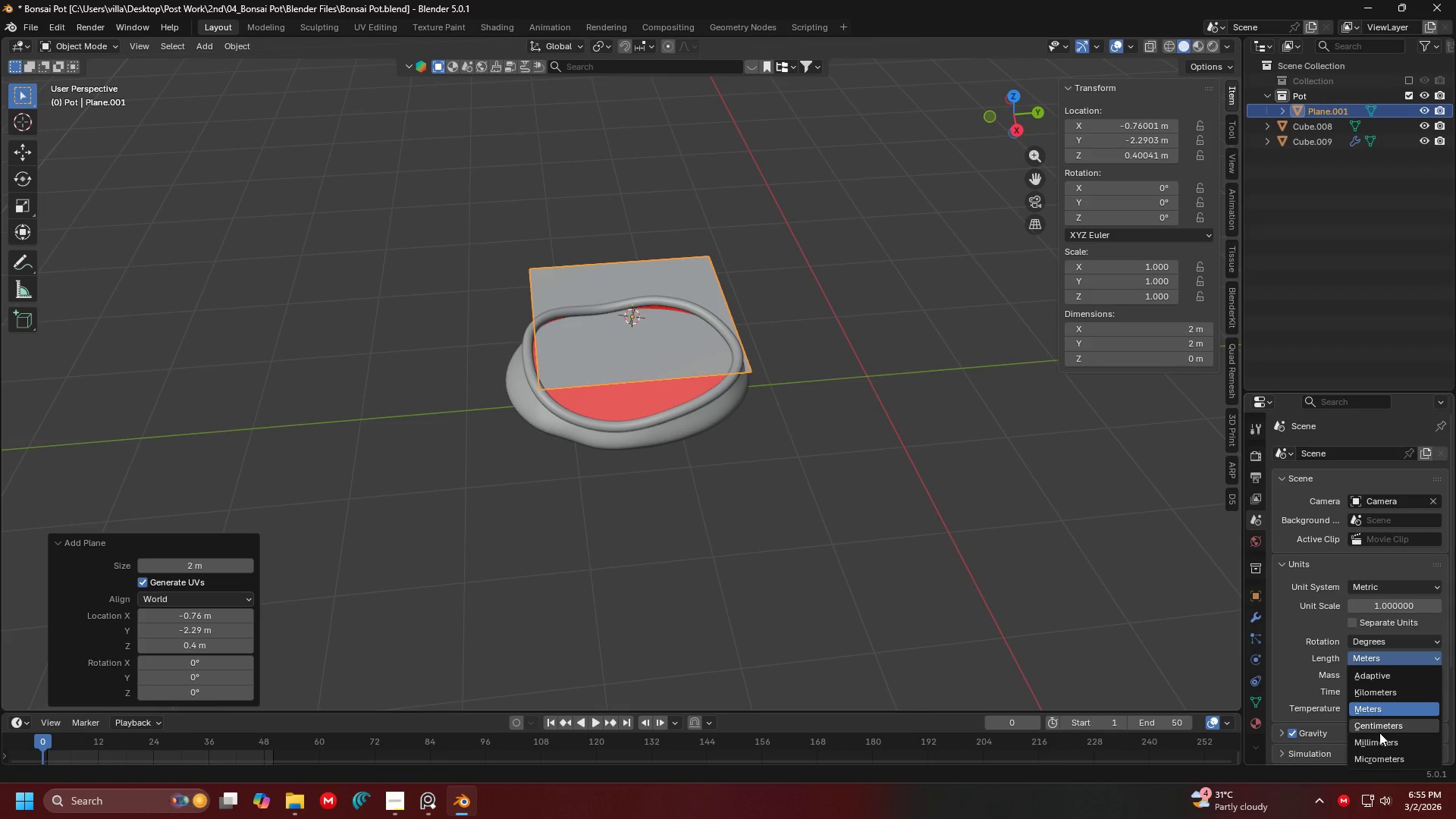 
left_click([1379, 730])
 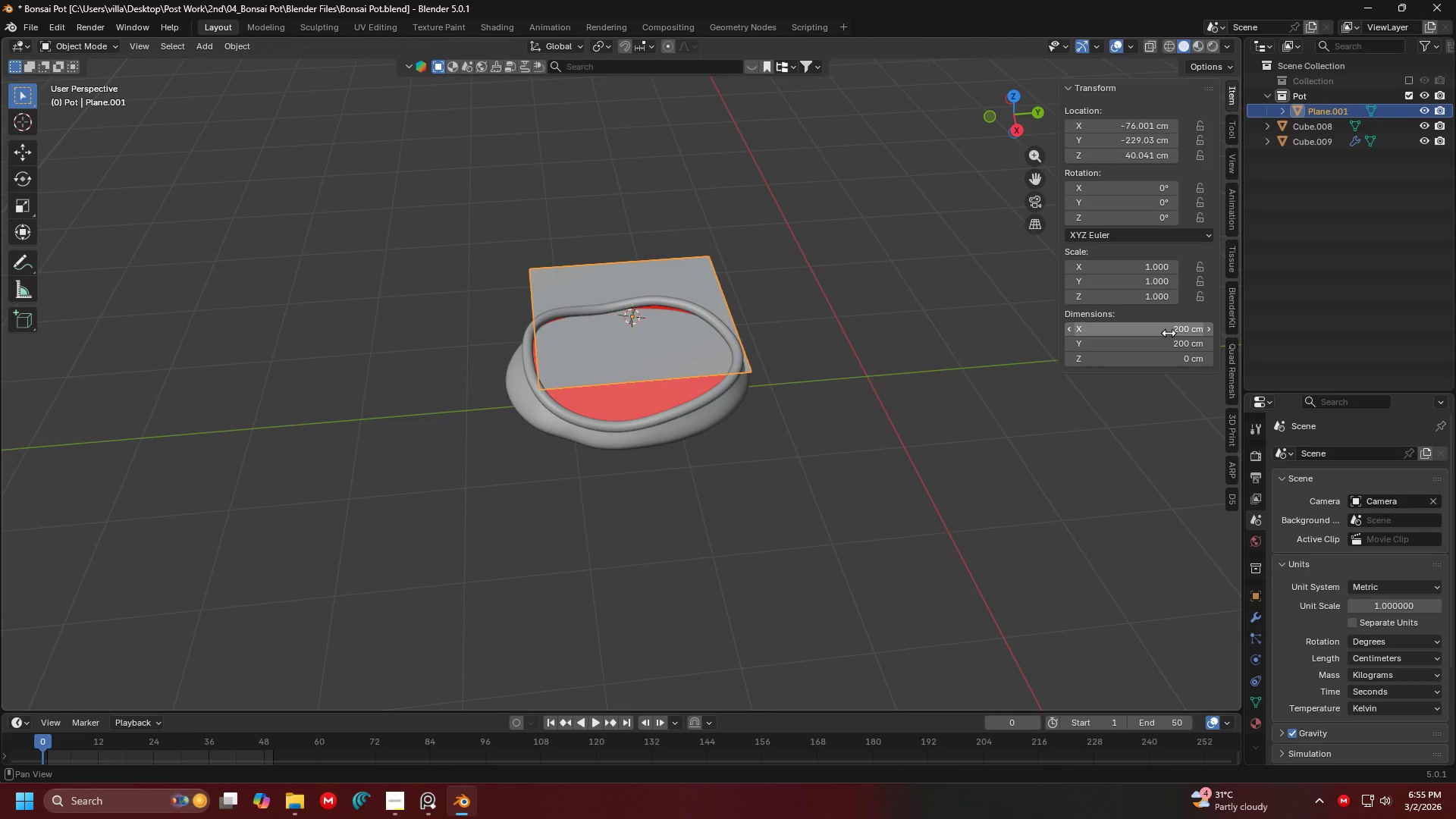 
left_click([1169, 333])
 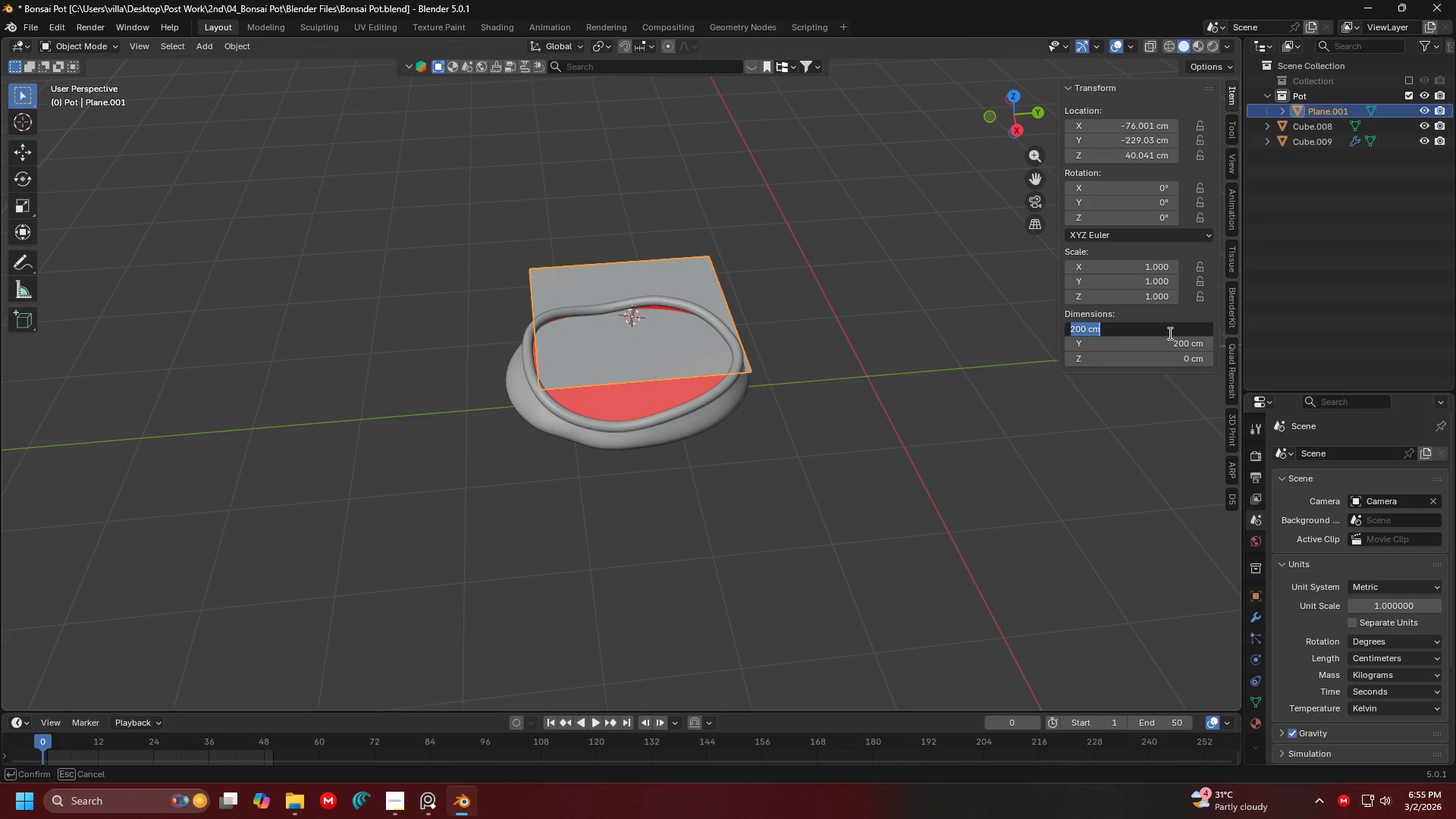 
type(20)
 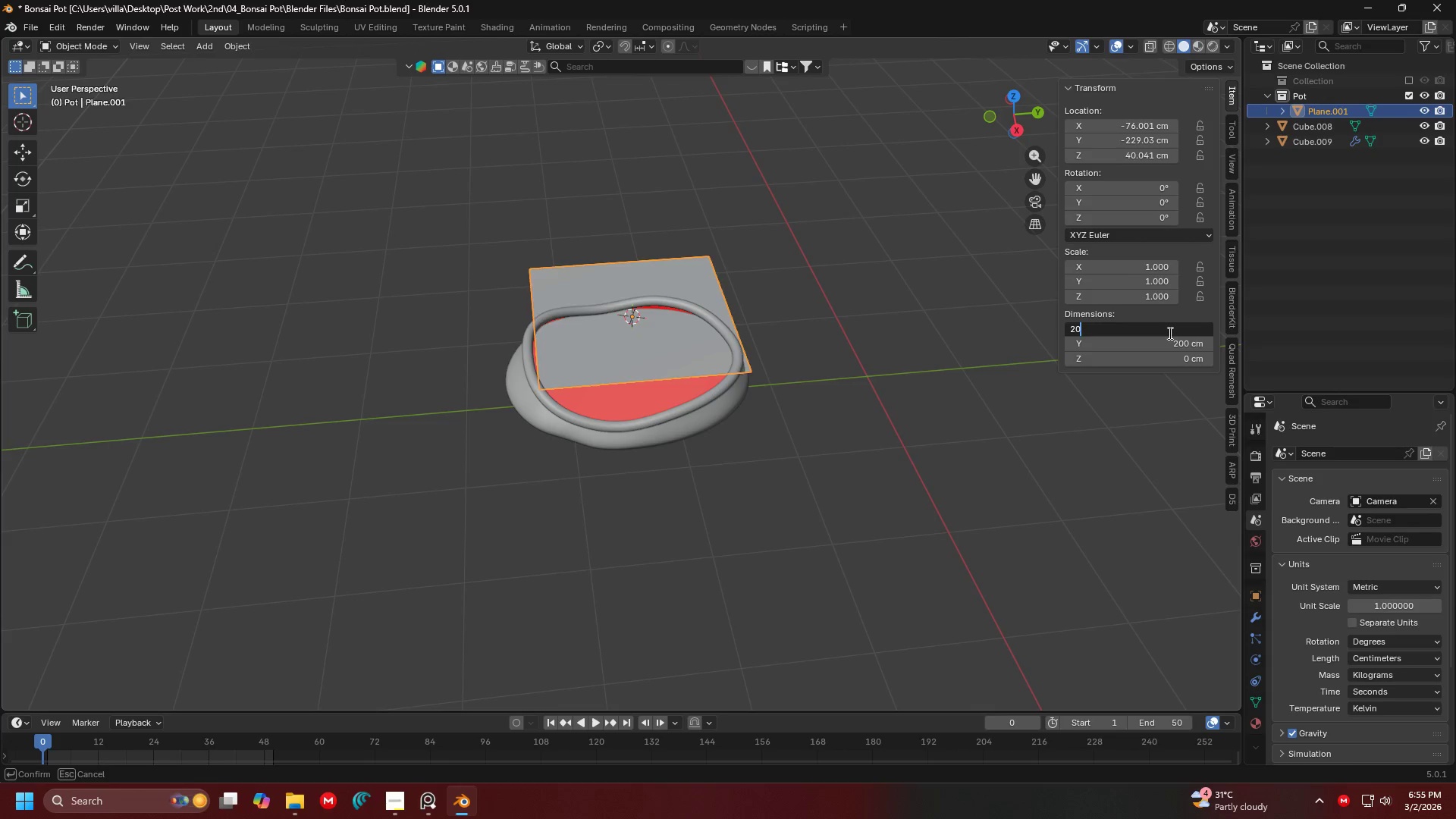 
key(Enter)
 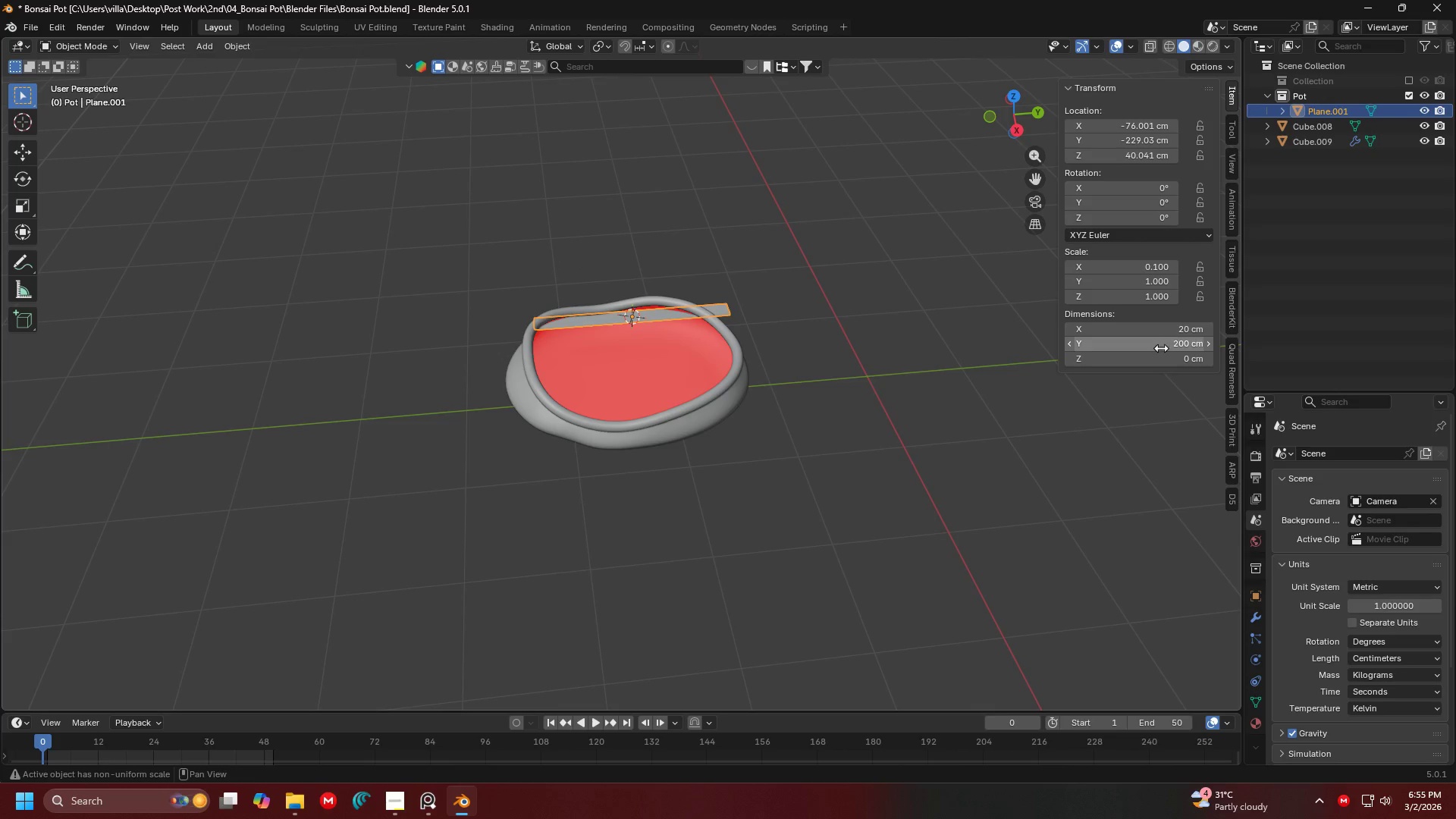 
left_click([1160, 349])
 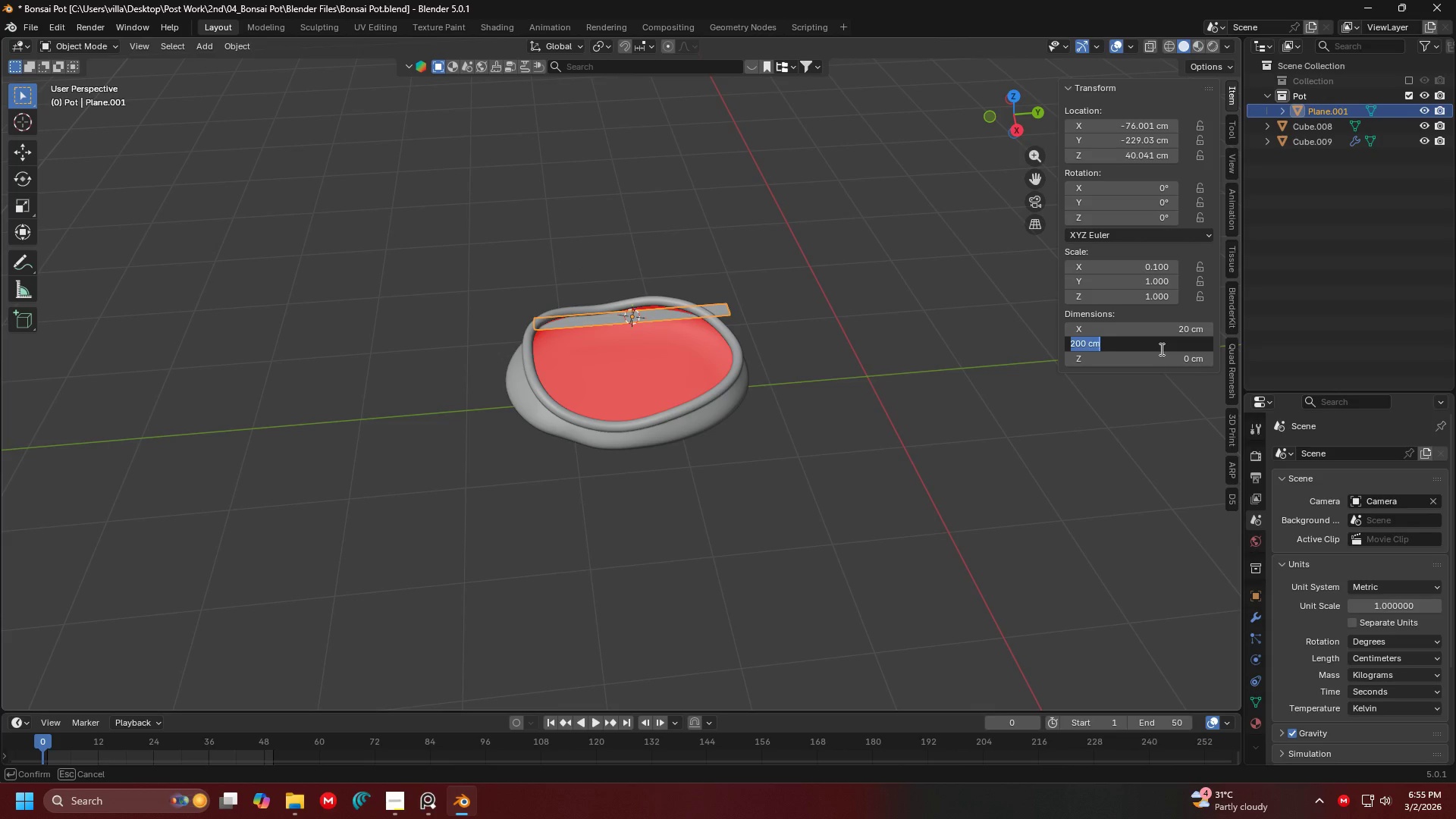 
type(25)
 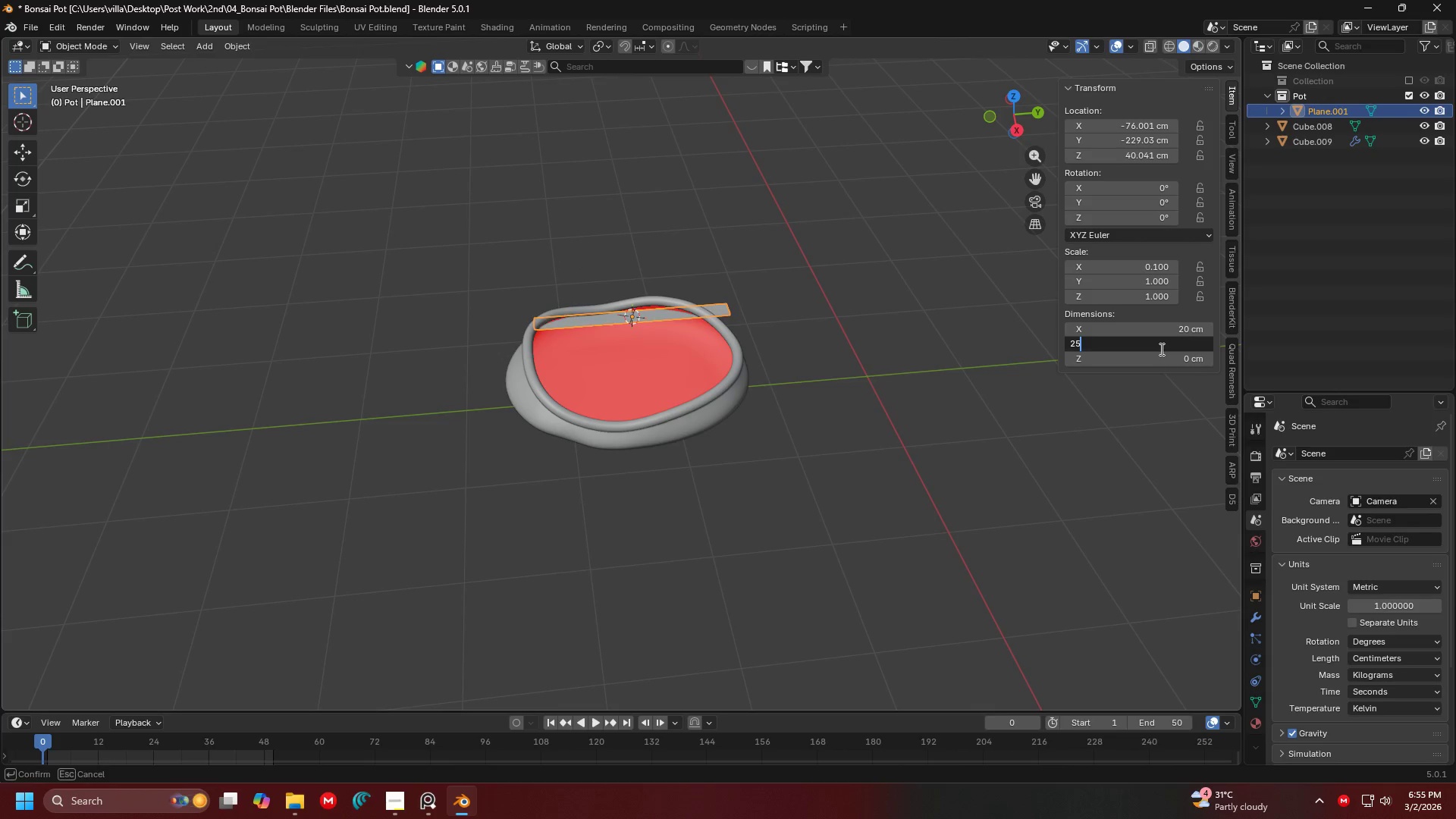 
key(Enter)
 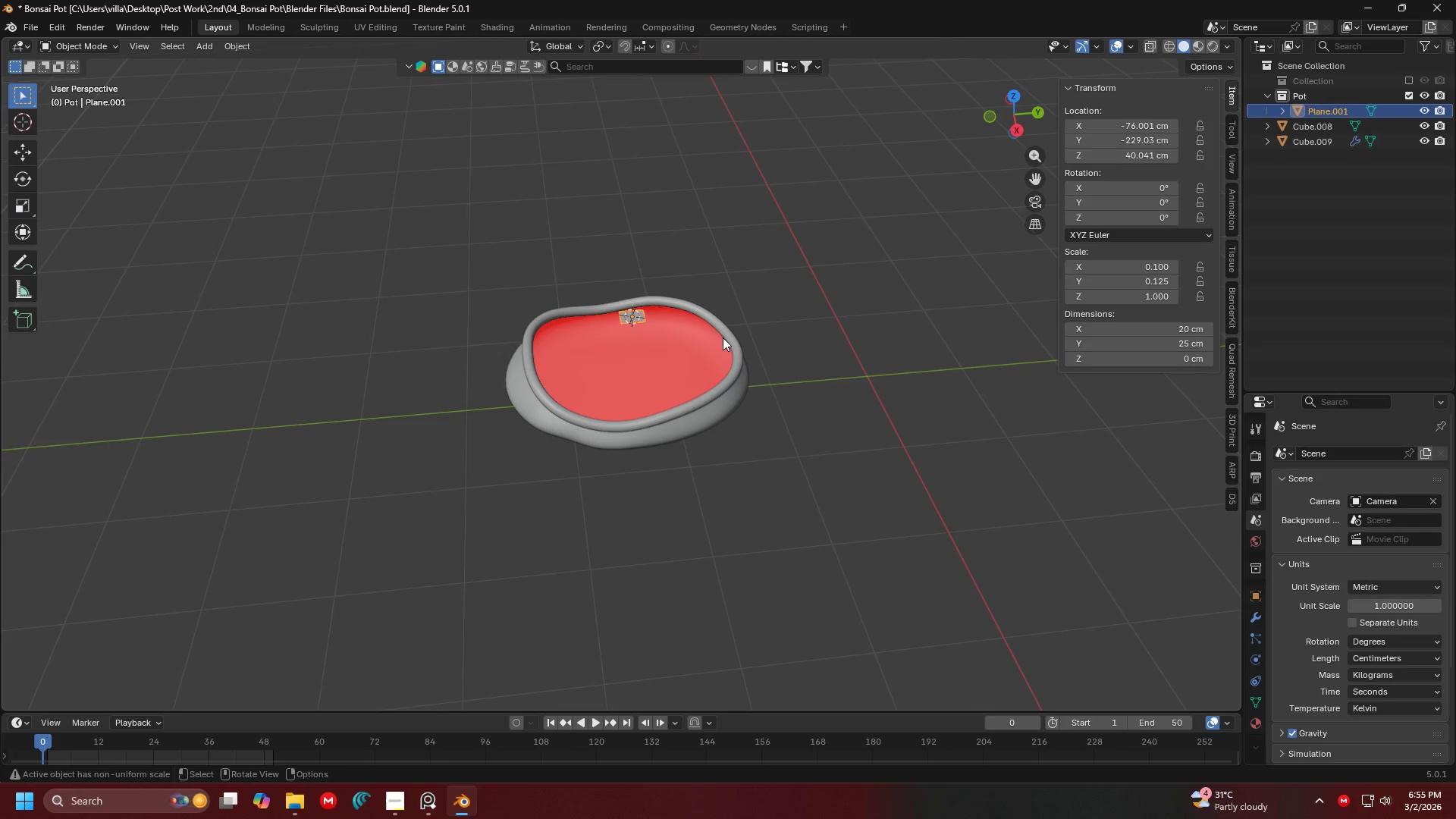 
left_click([757, 340])
 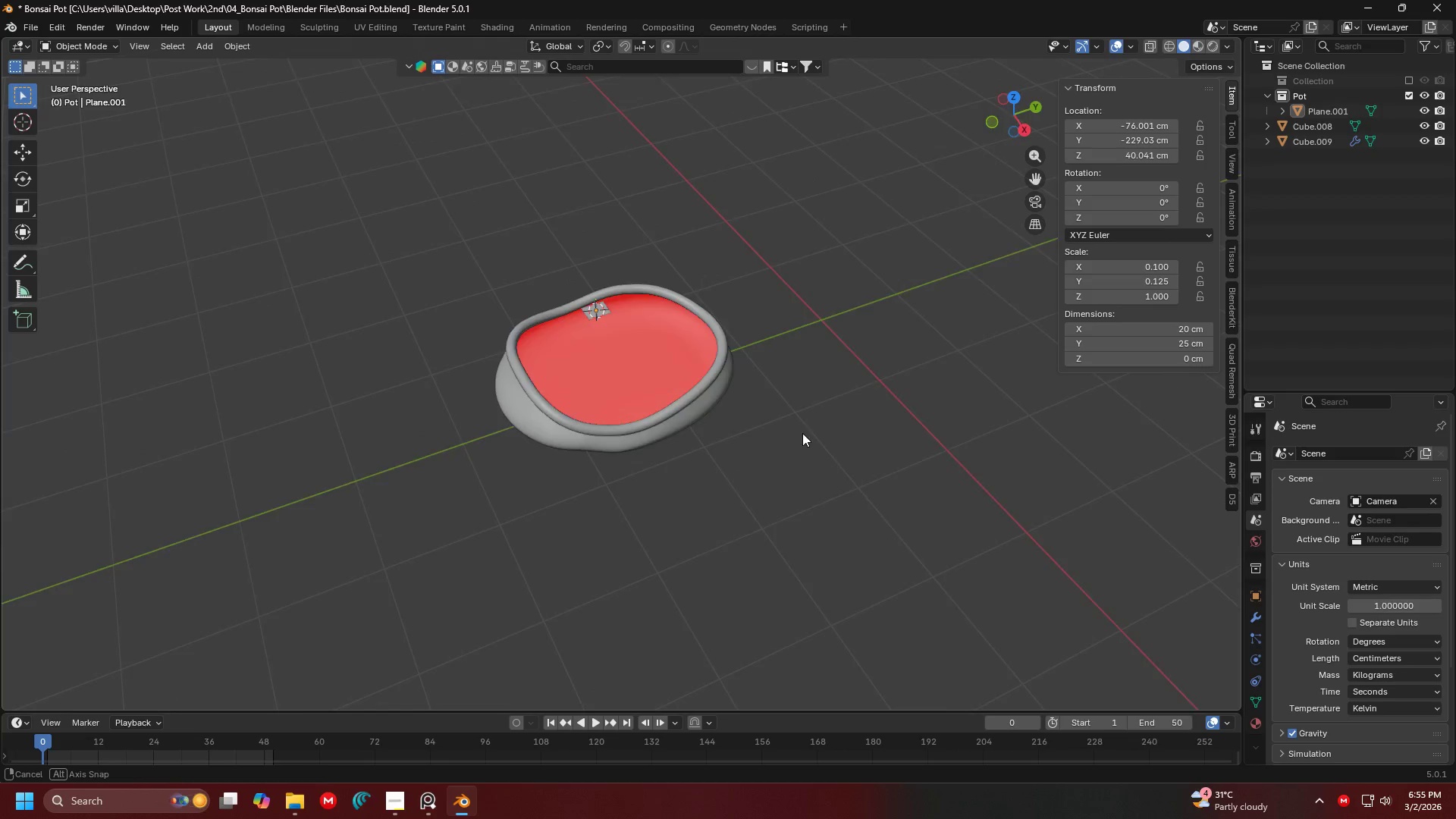 
left_click_drag(start_coordinate=[800, 517], to_coordinate=[658, 356])
 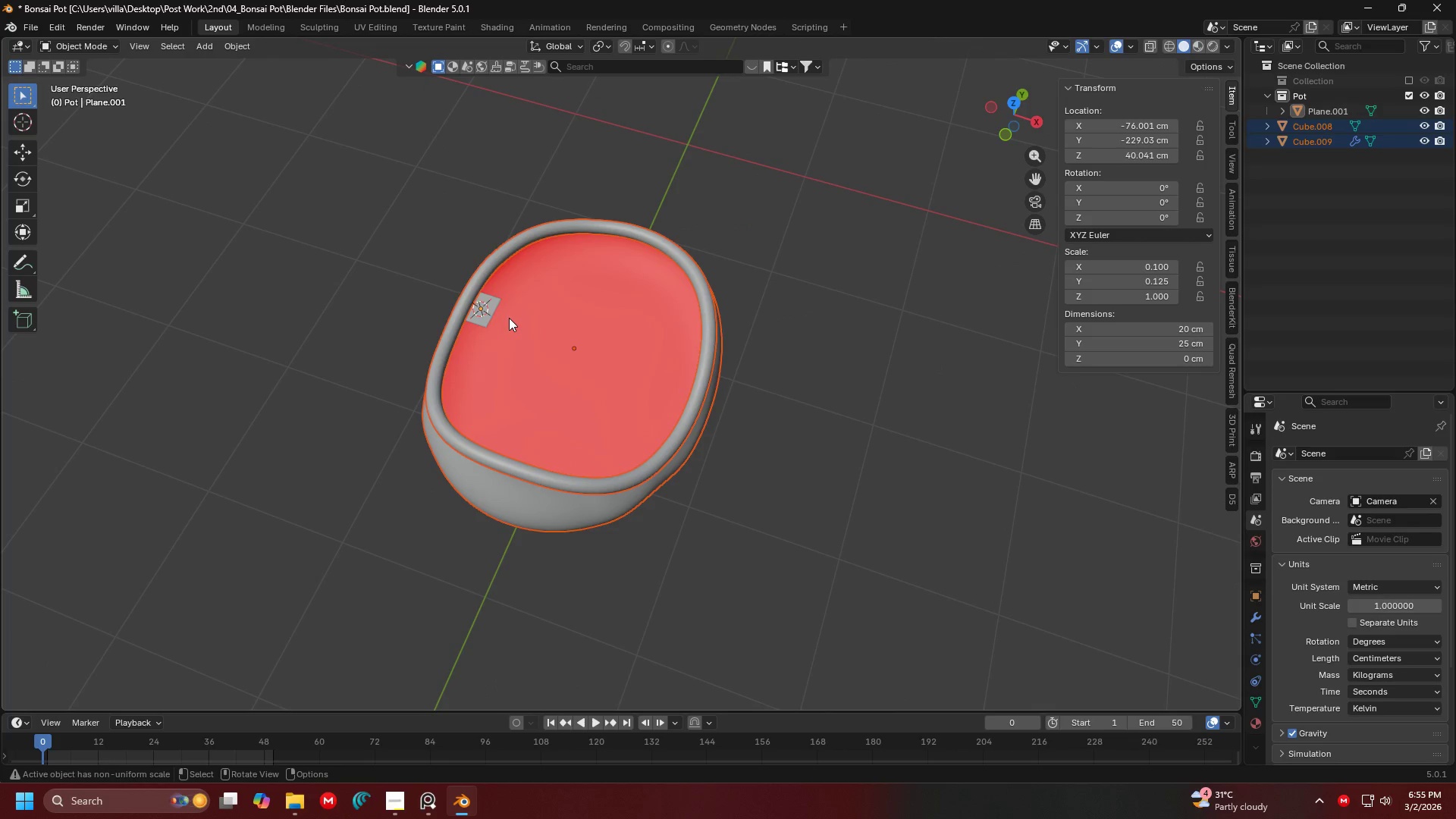 
scroll: coordinate [880, 462], scroll_direction: up, amount: 3.0
 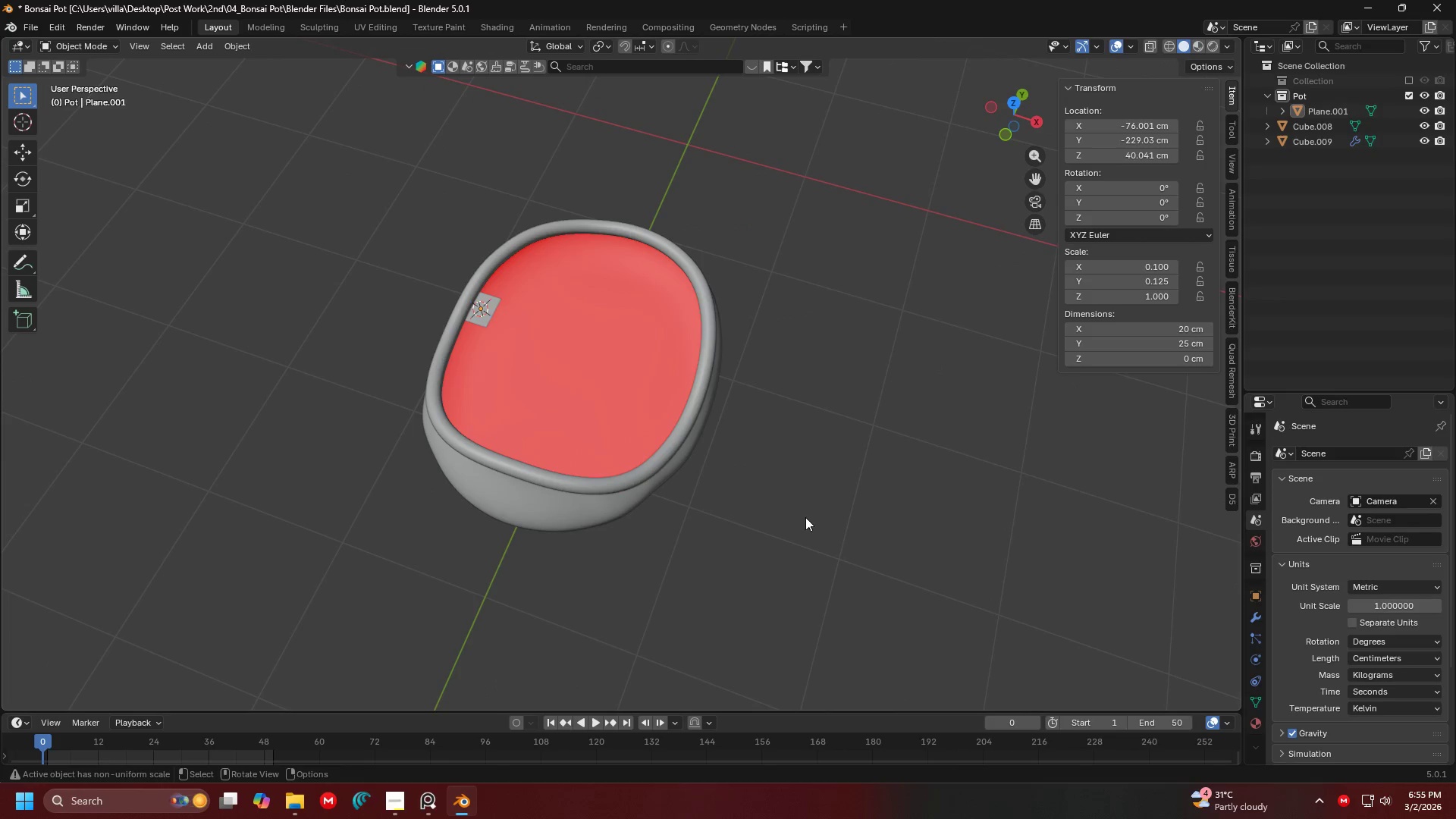 
left_click([489, 324])
 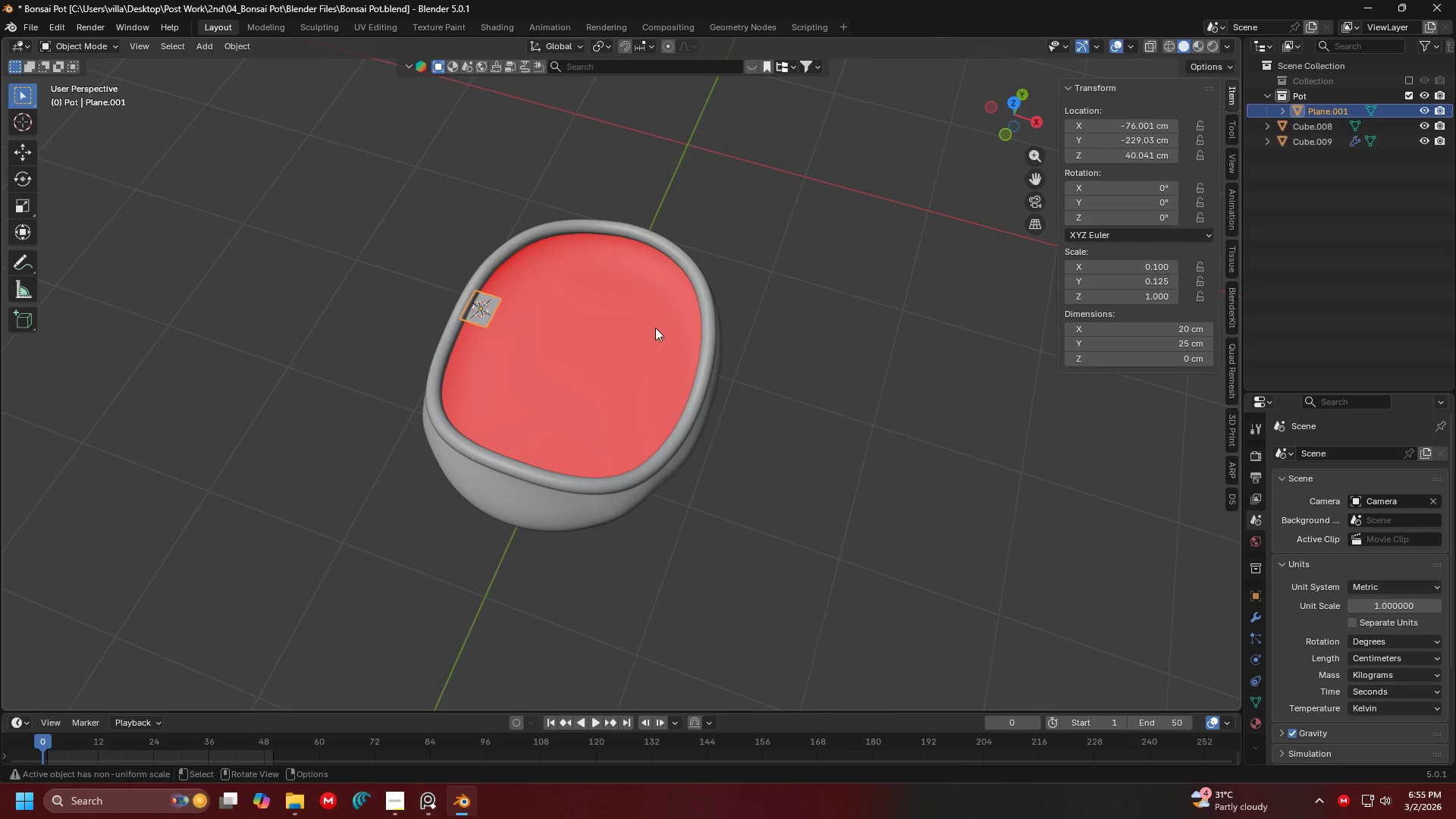 
key(Shift+C)
 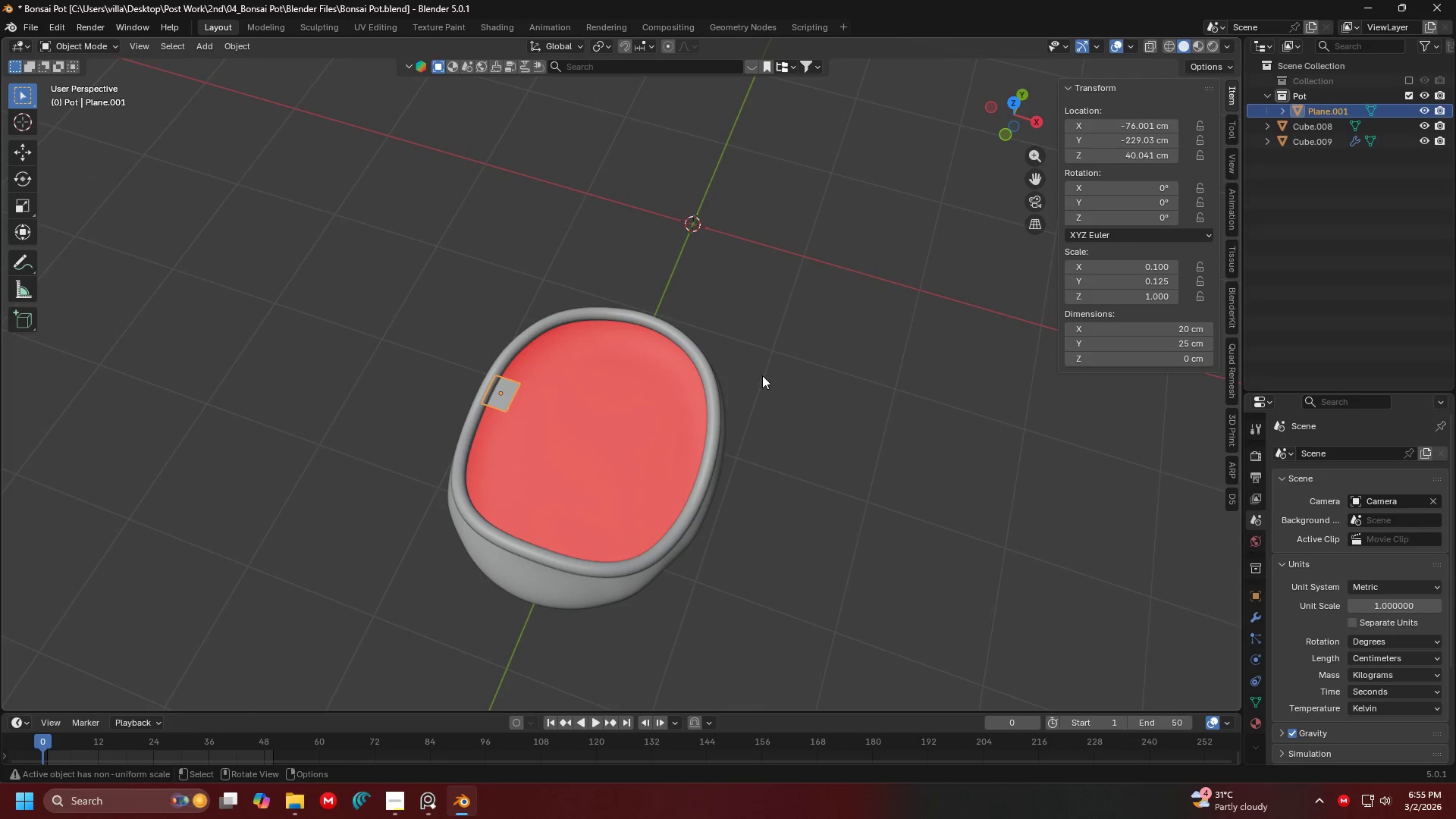 
hold_key(key=ShiftLeft, duration=0.95)
 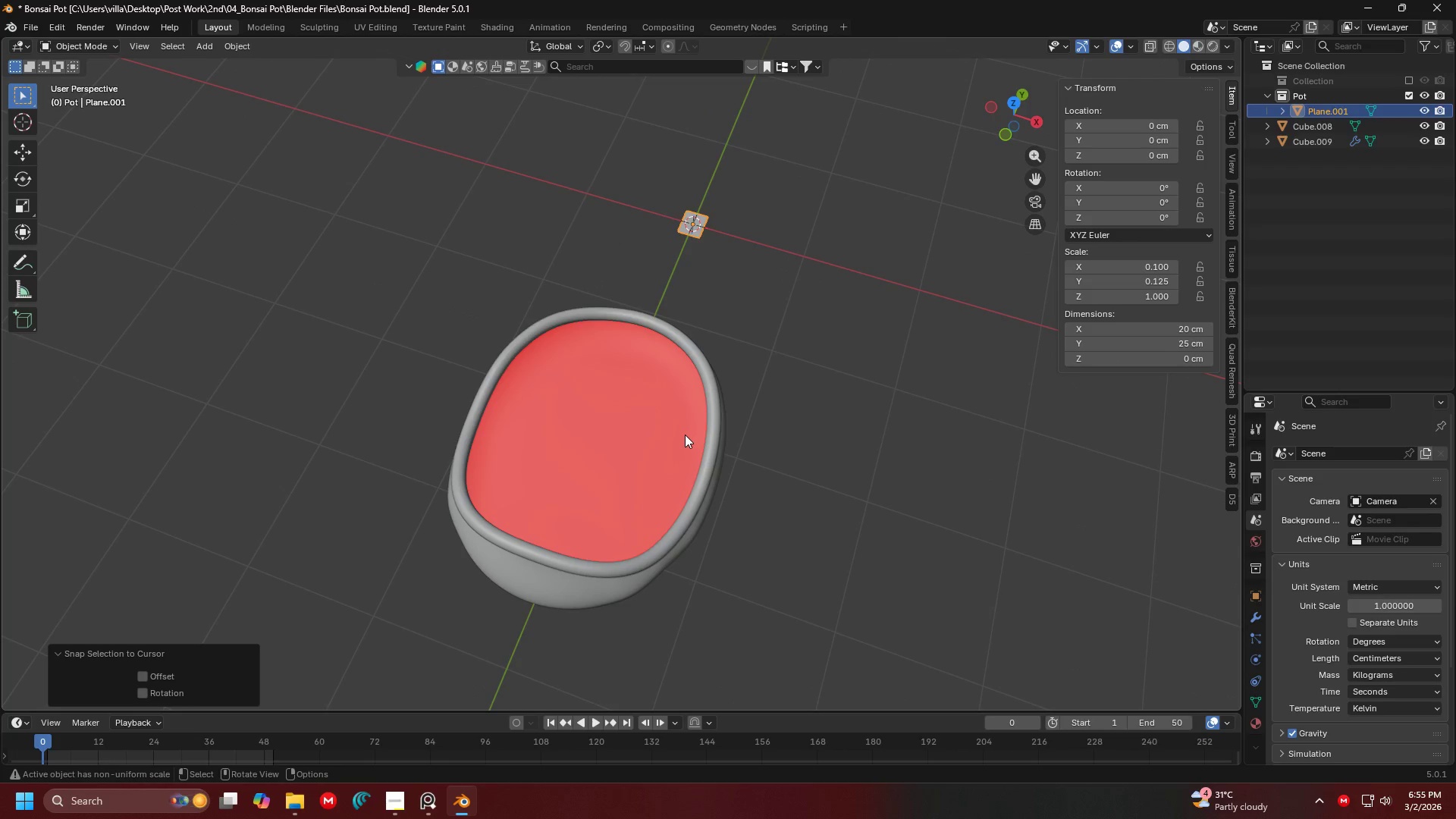 
hold_key(key=S, duration=0.33)
 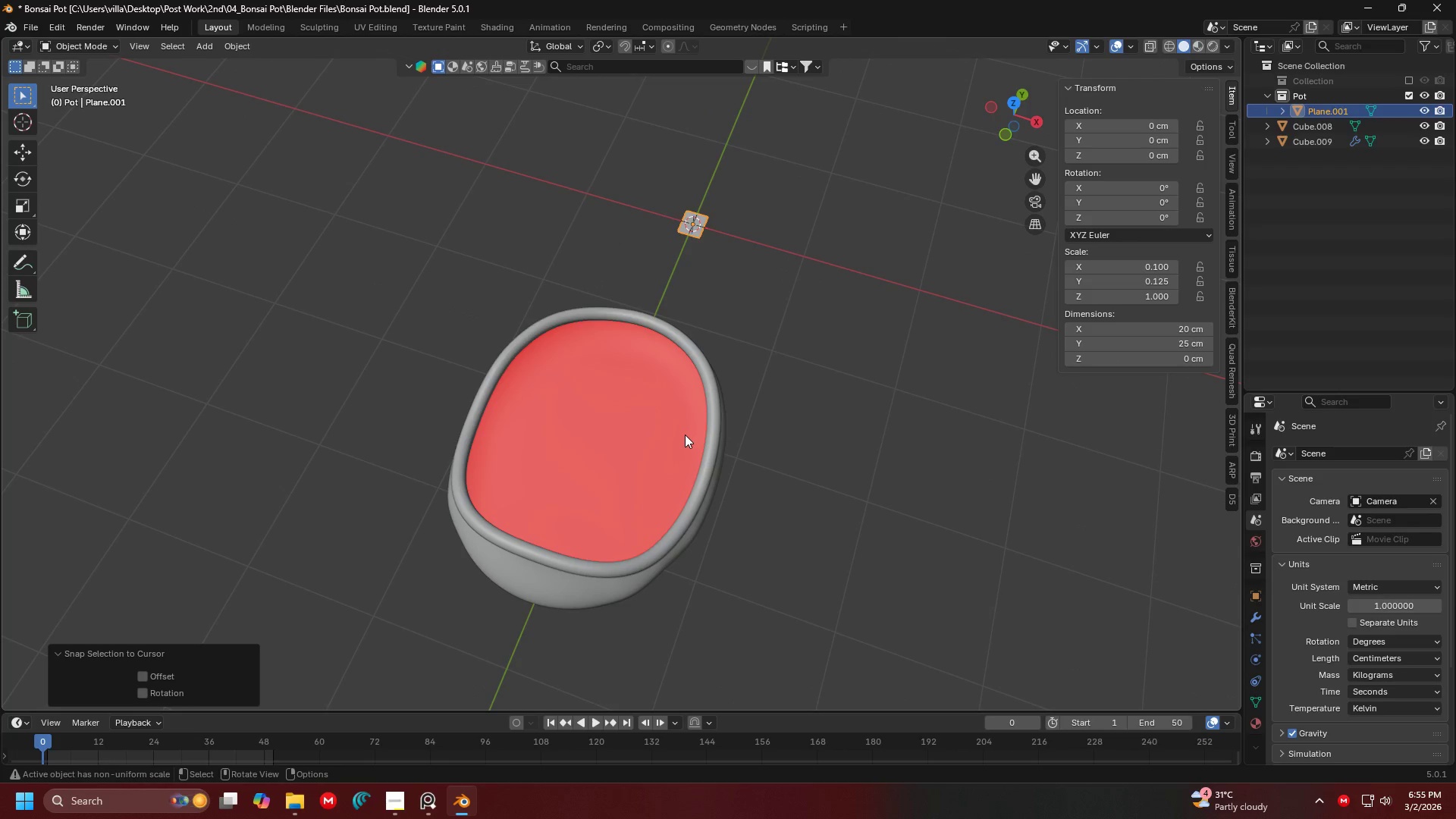 
left_click([685, 435])
 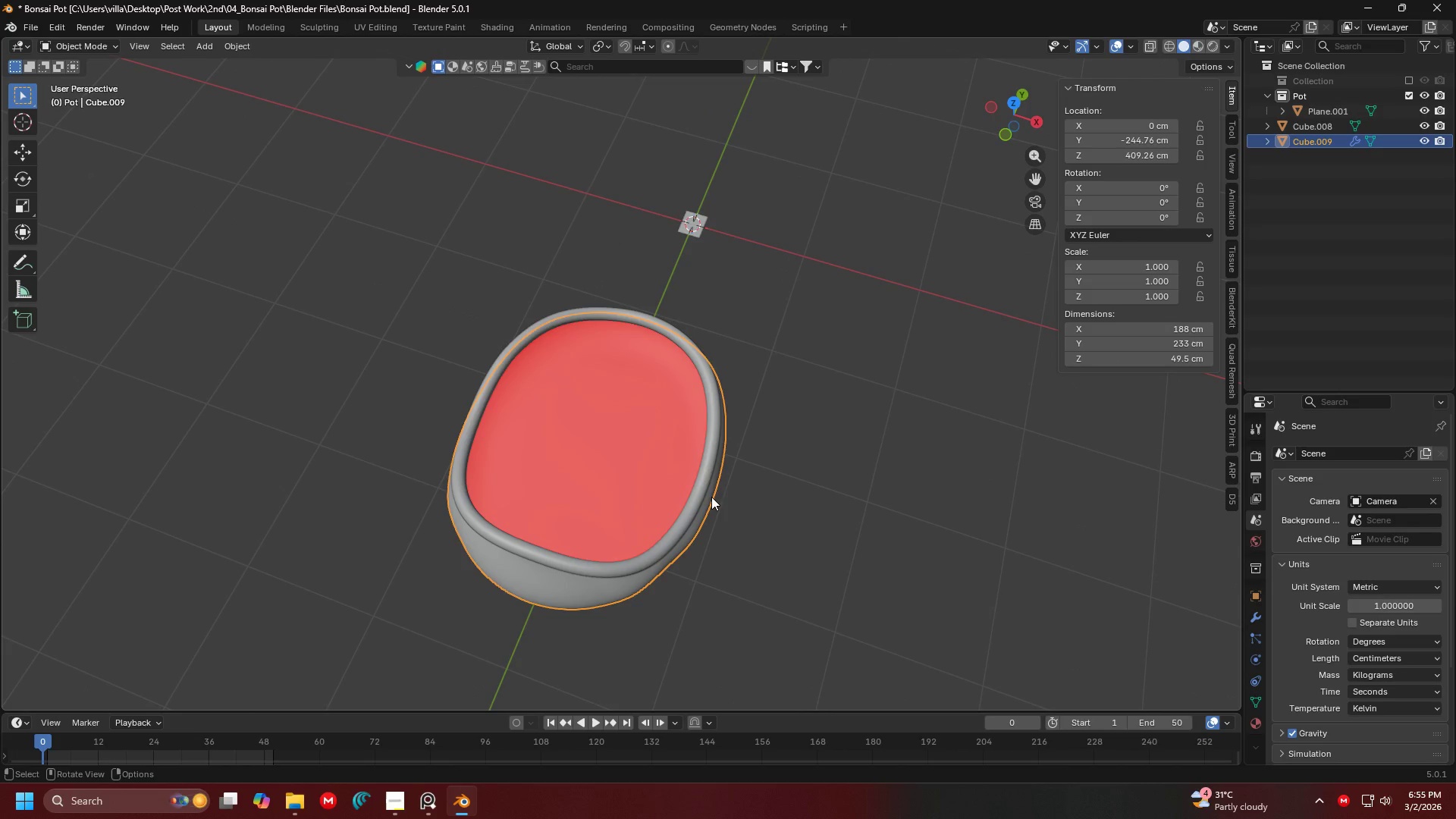 
hold_key(key=ShiftLeft, duration=0.64)
left_click([704, 464])
 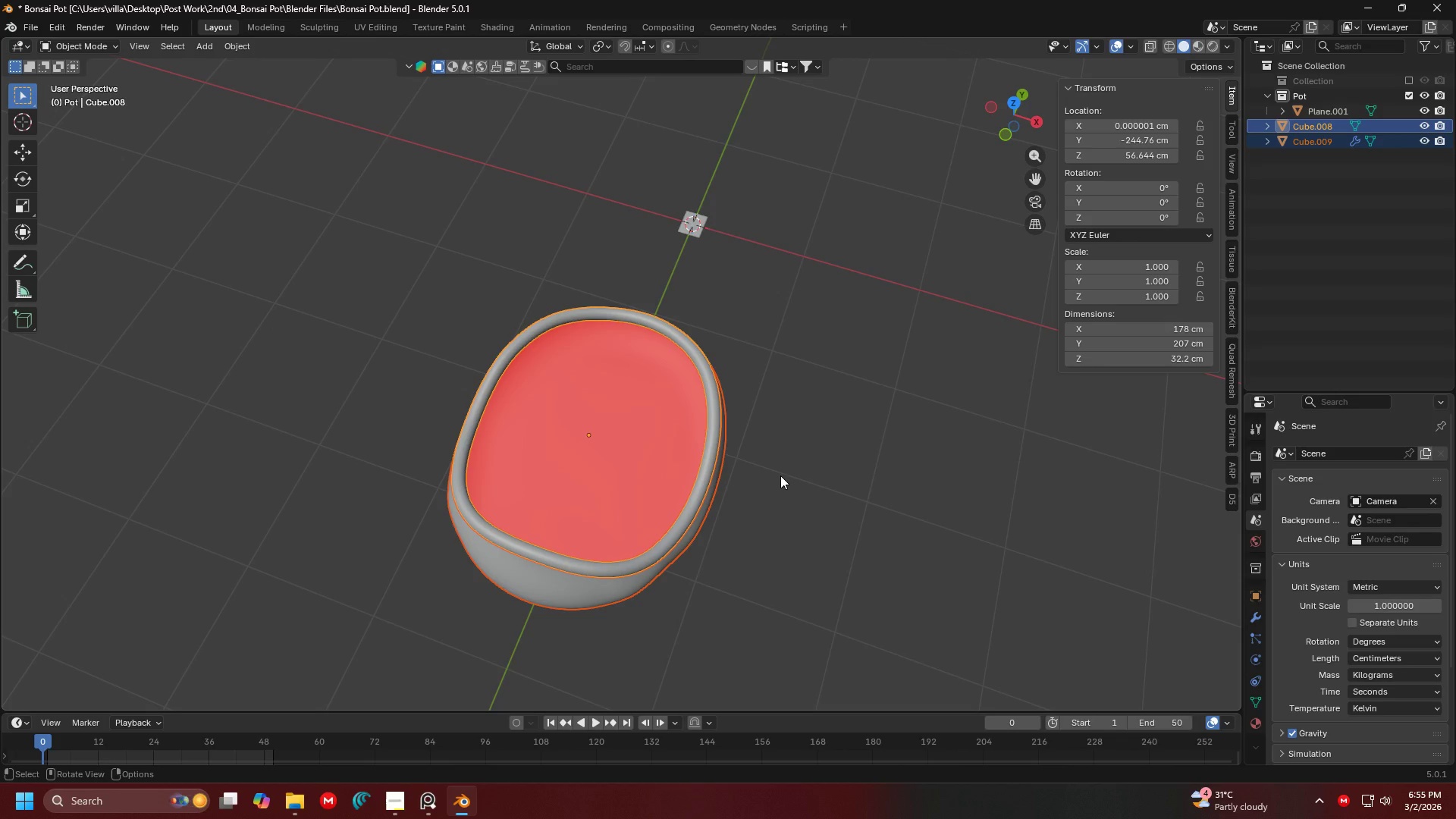 
key(7)
 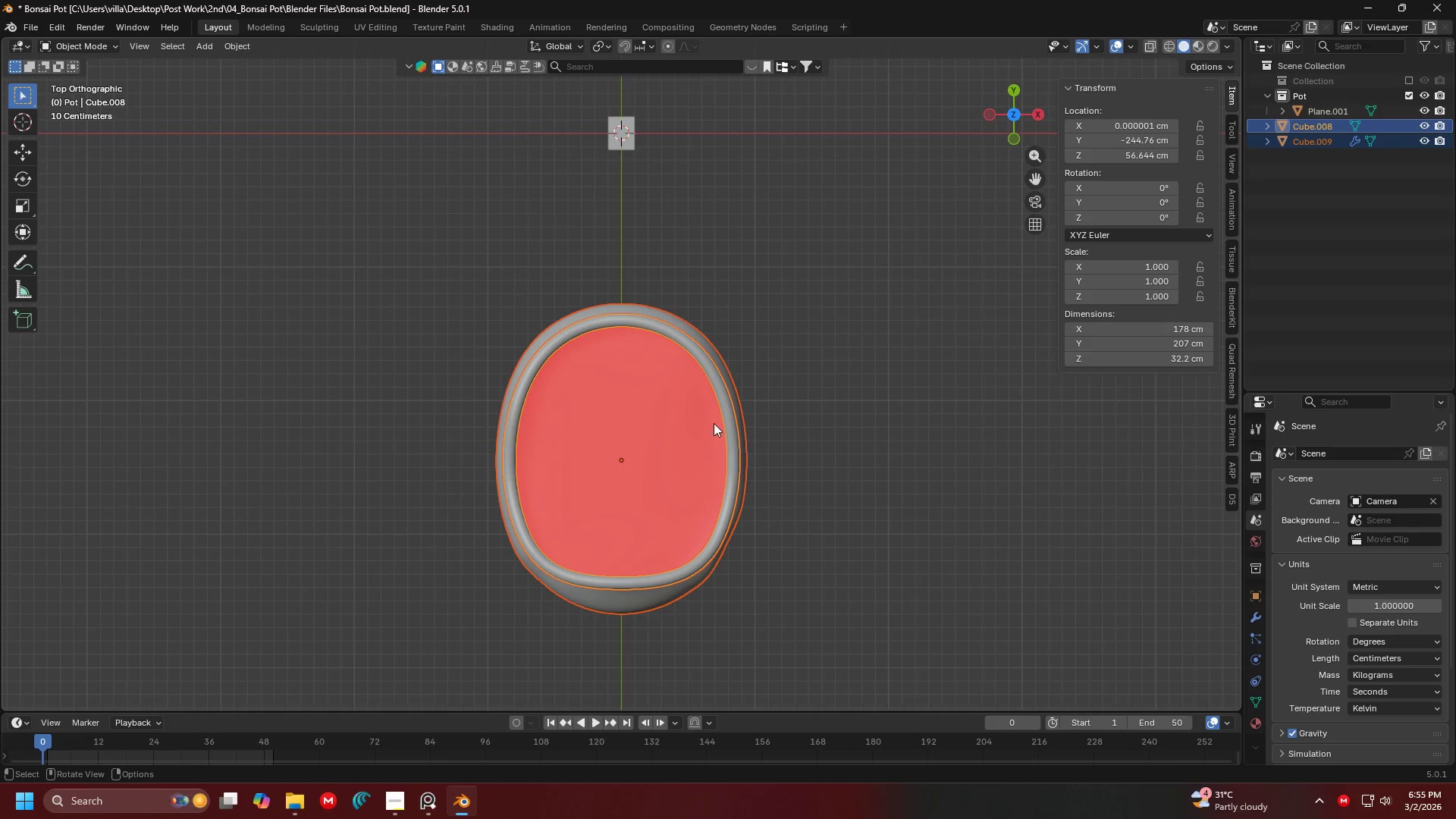 
hold_key(key=ShiftLeft, duration=0.55)
 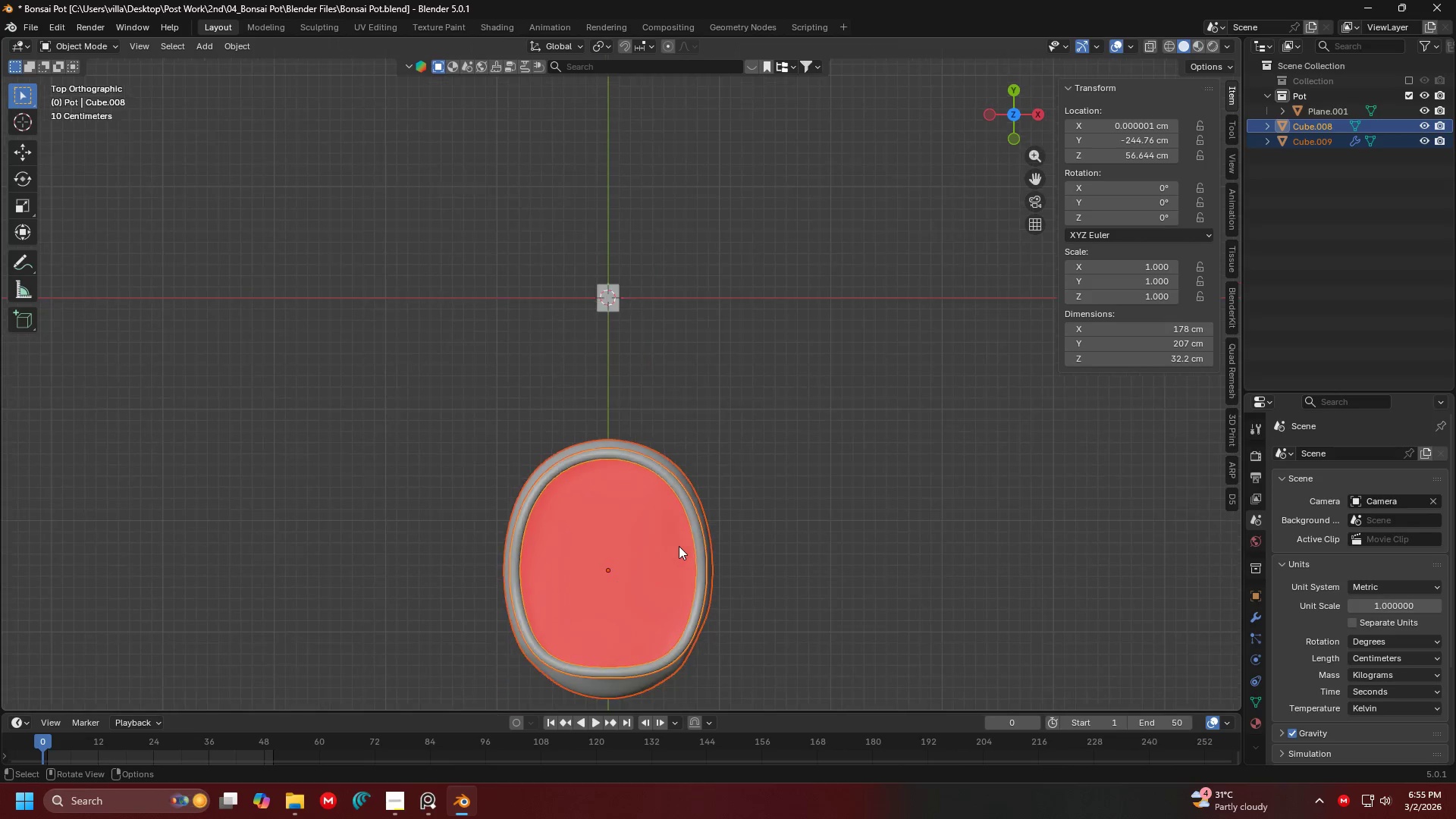 
scroll: coordinate [679, 546], scroll_direction: down, amount: 1.0
 